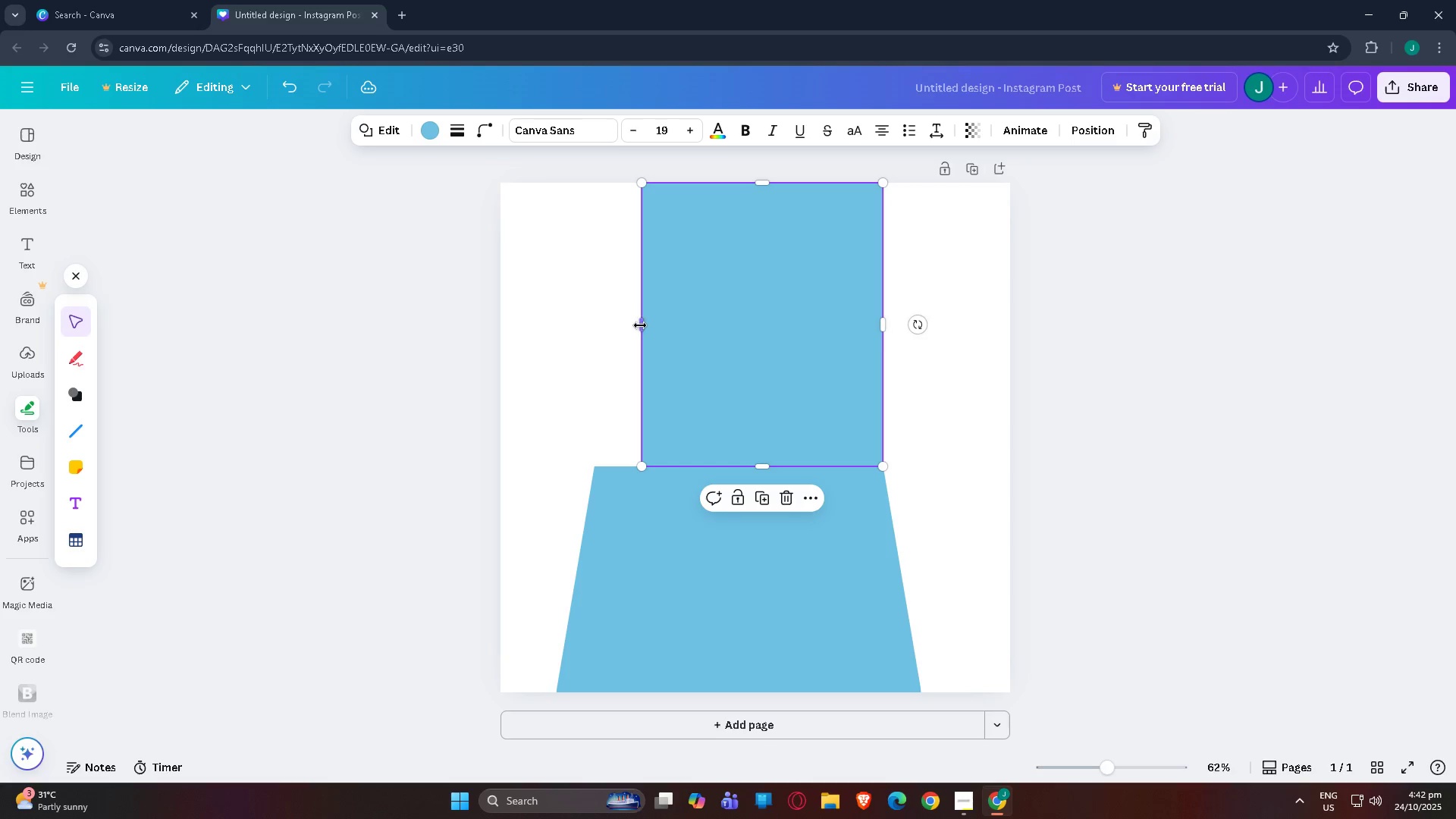 
left_click_drag(start_coordinate=[642, 325], to_coordinate=[596, 327])
 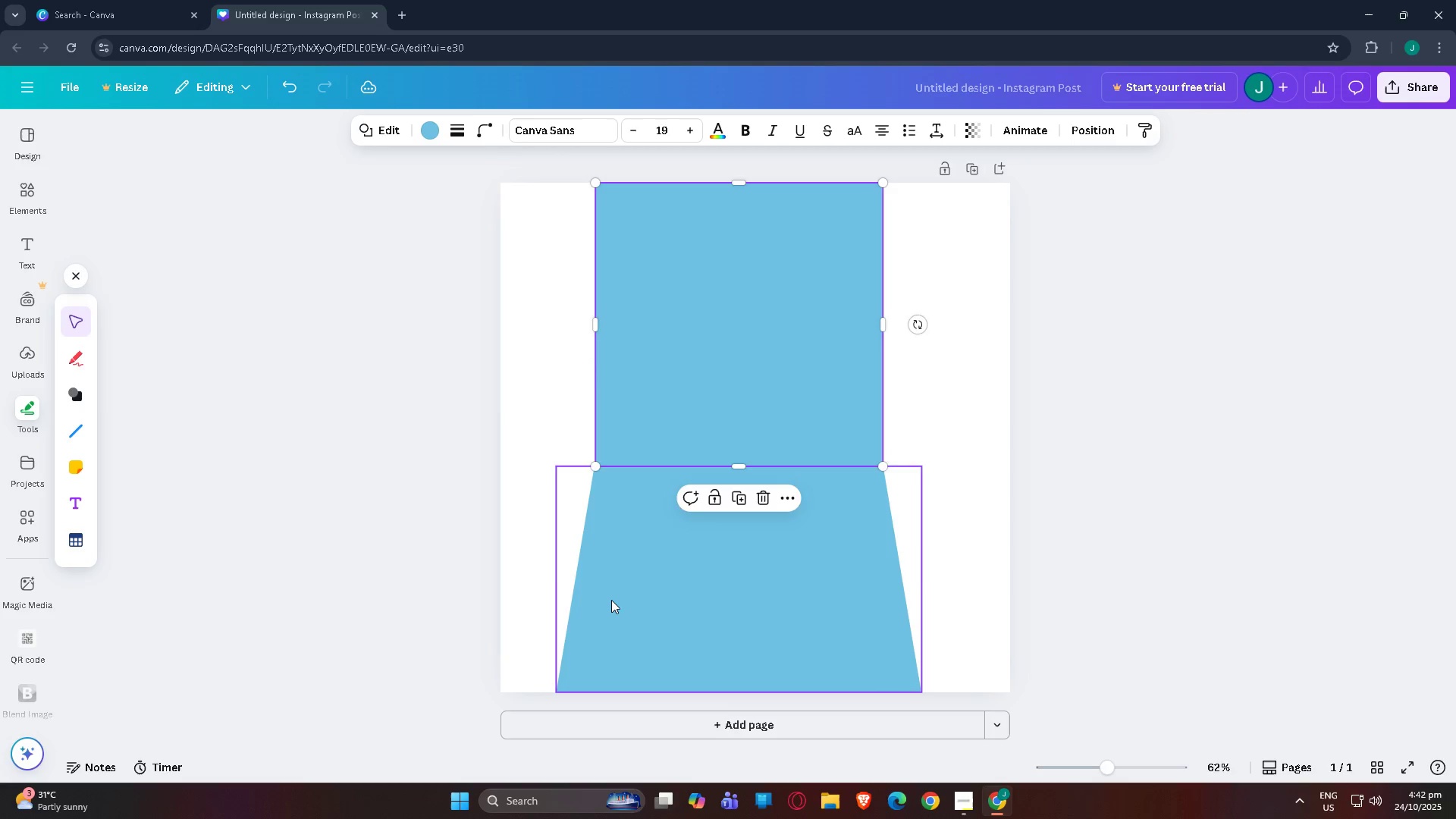 
left_click([611, 602])
 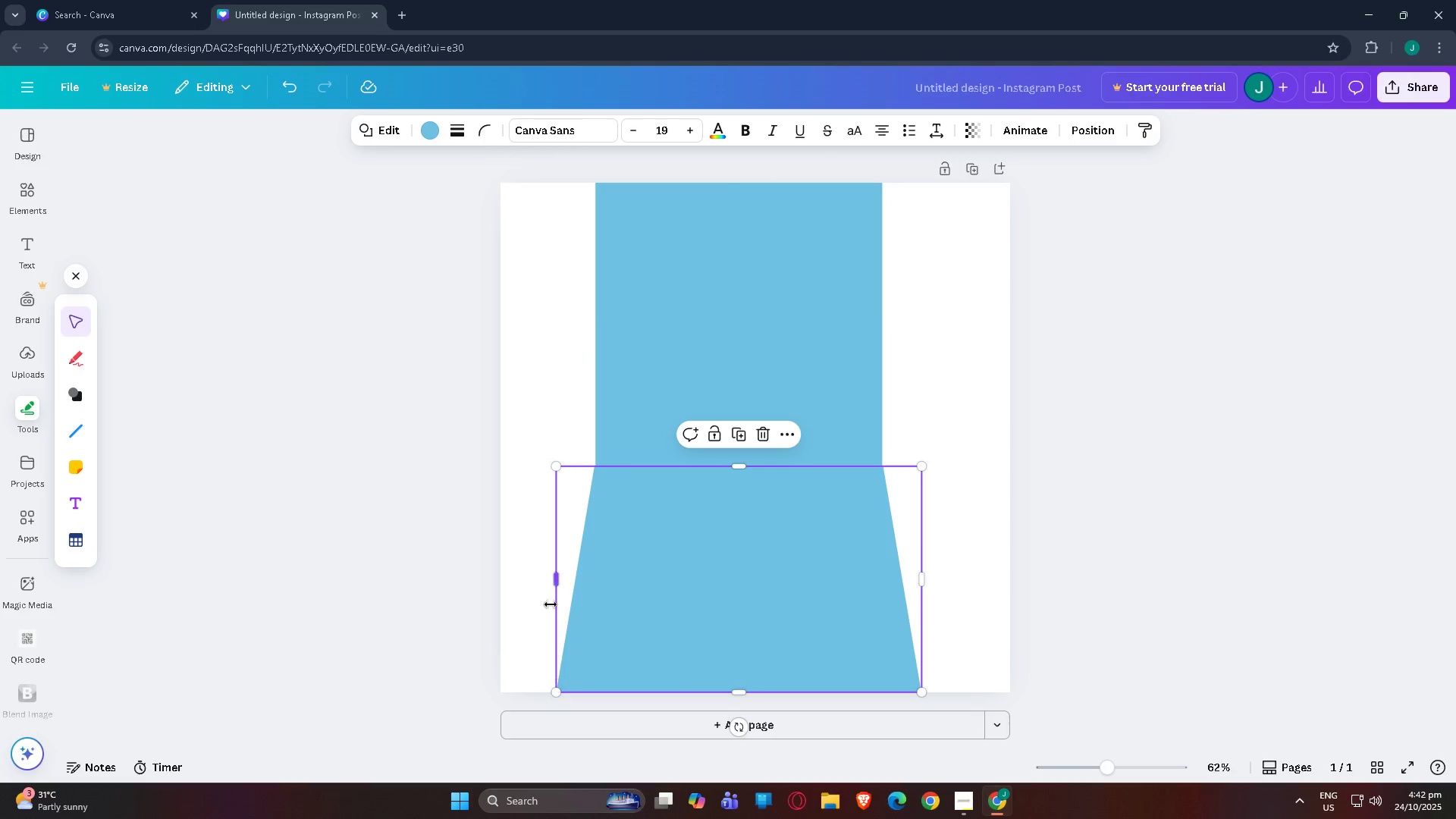 
left_click_drag(start_coordinate=[554, 576], to_coordinate=[499, 561])
 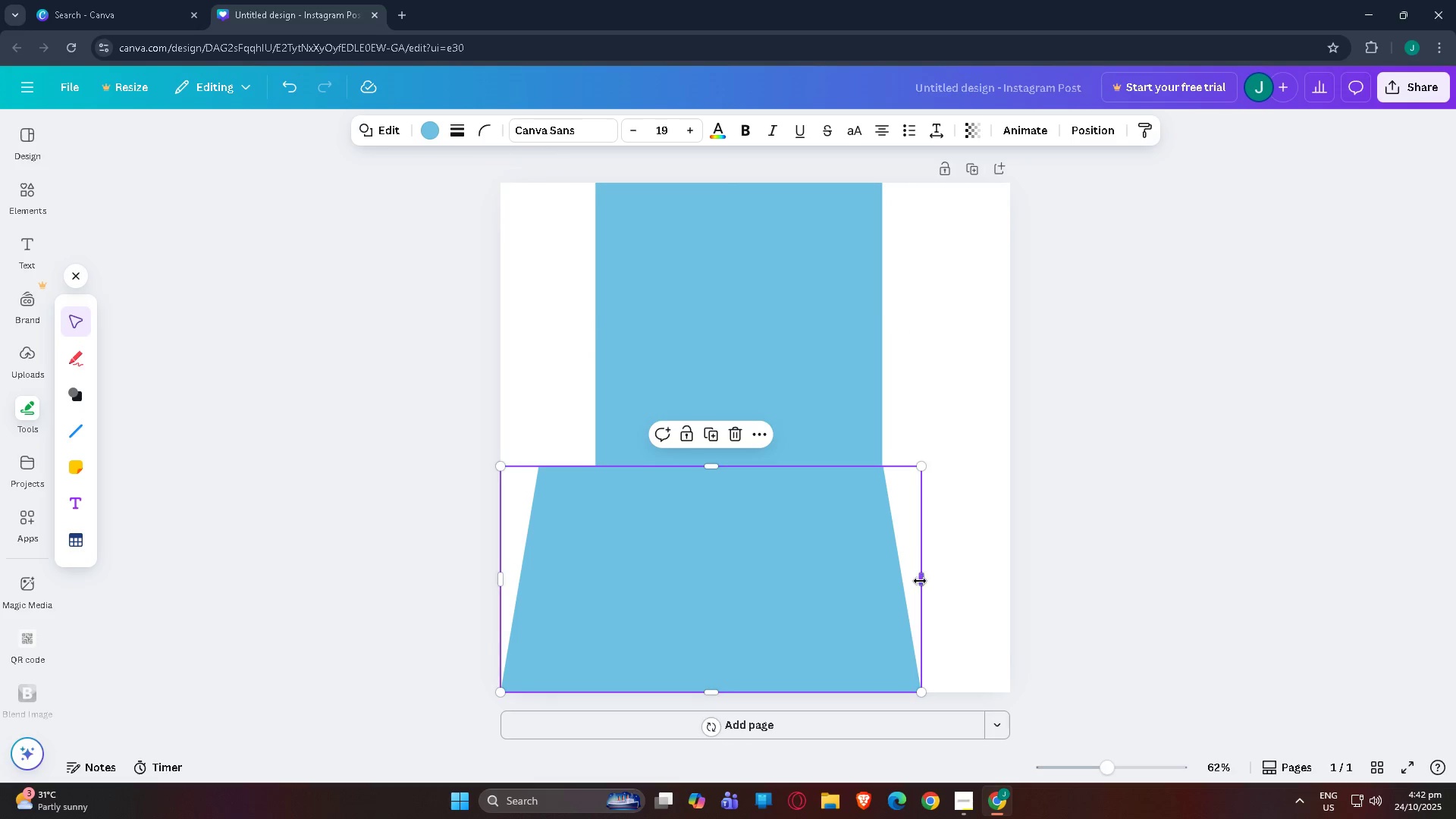 
left_click_drag(start_coordinate=[922, 581], to_coordinate=[1005, 566])
 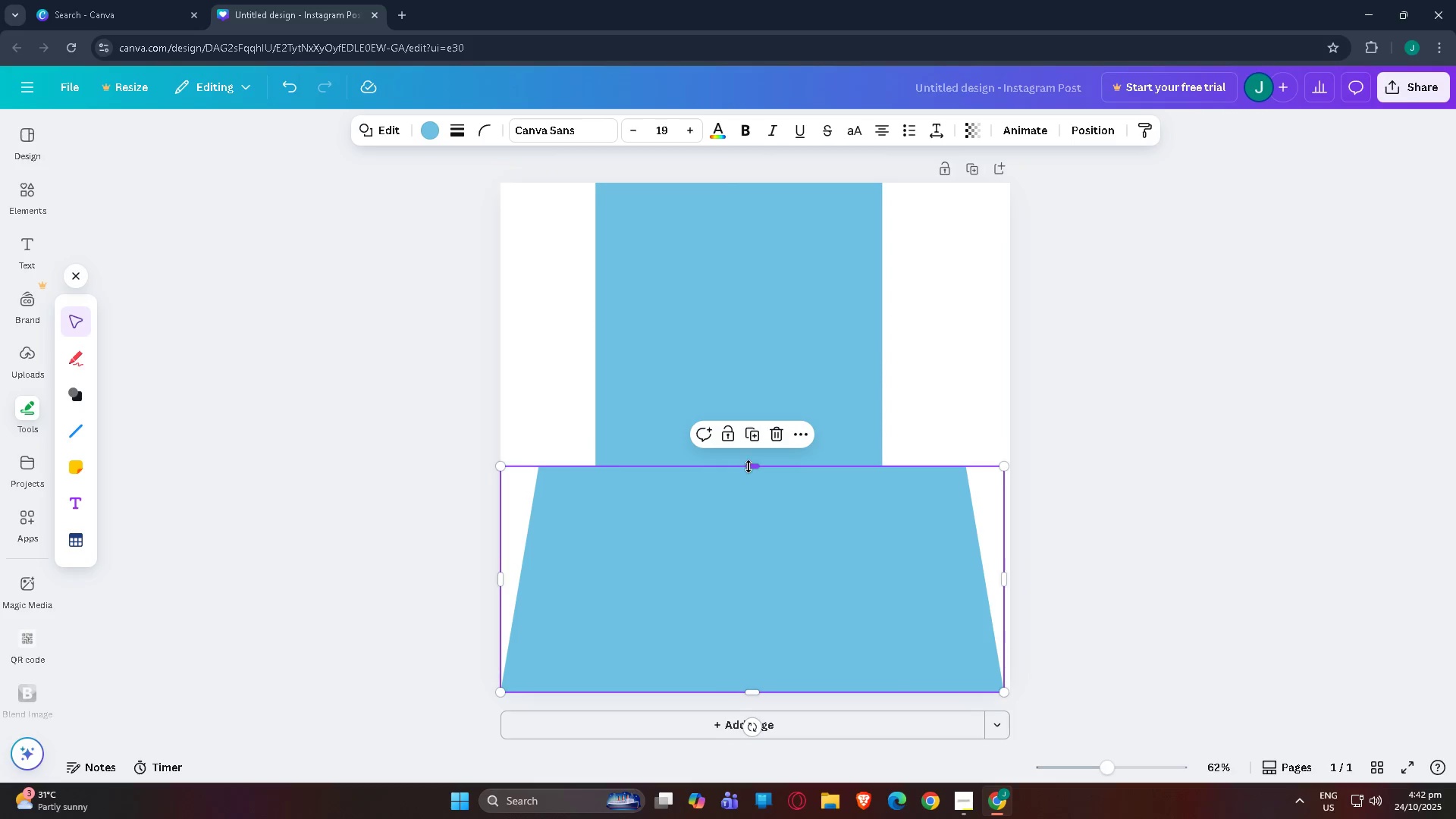 
left_click_drag(start_coordinate=[749, 466], to_coordinate=[761, 516])
 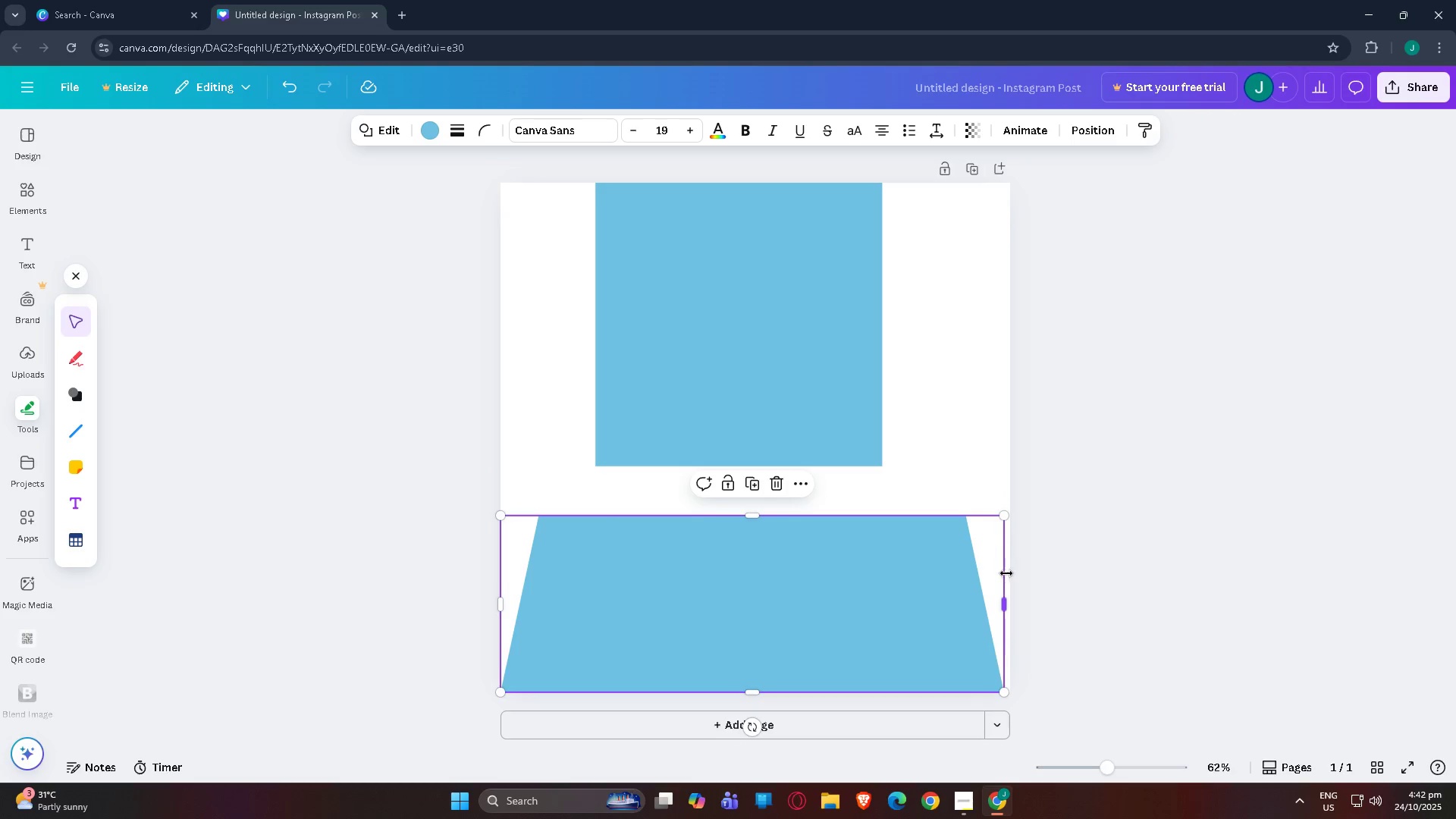 
left_click_drag(start_coordinate=[1002, 514], to_coordinate=[932, 523])
 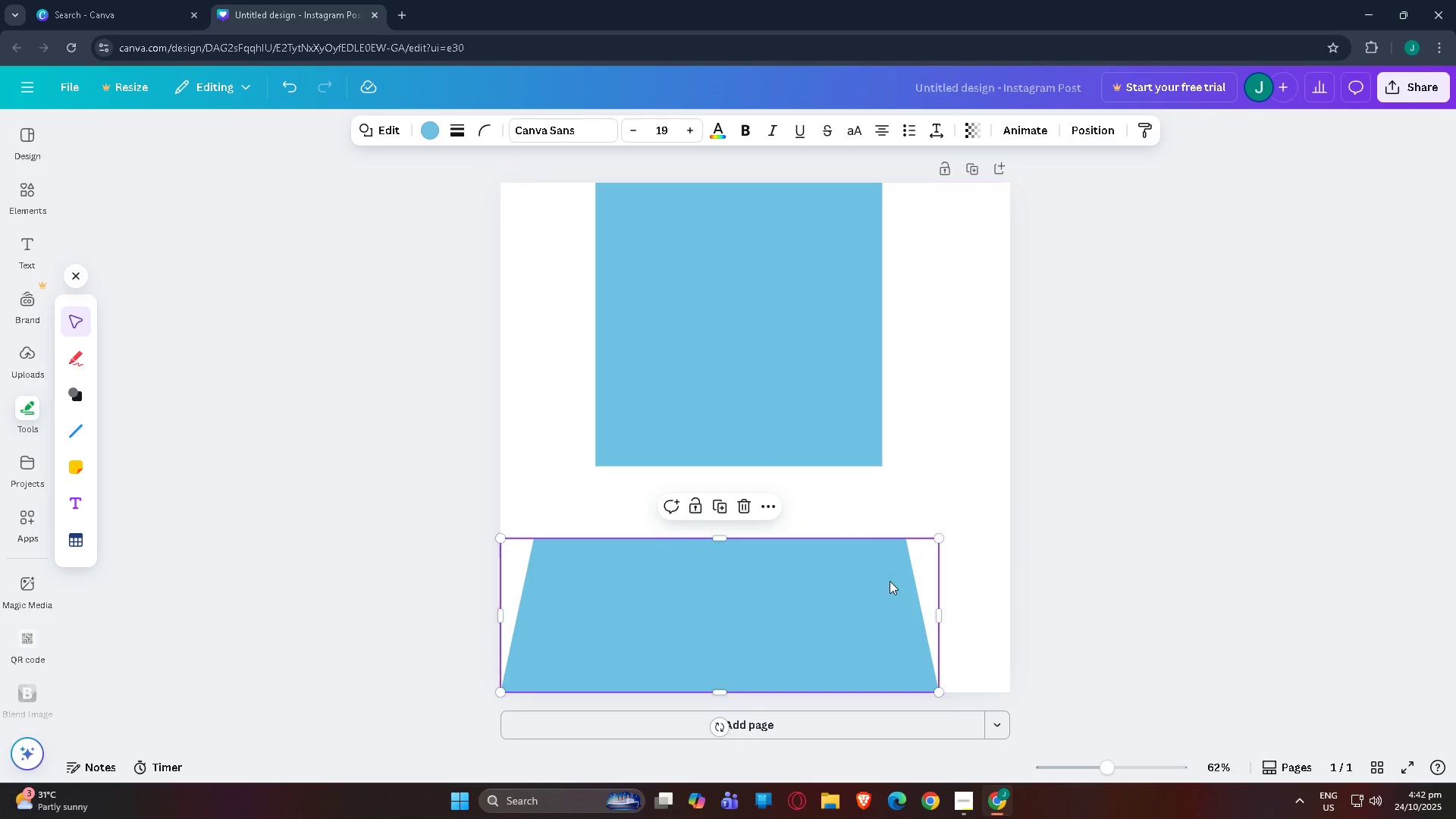 
left_click_drag(start_coordinate=[886, 583], to_coordinate=[917, 510])
 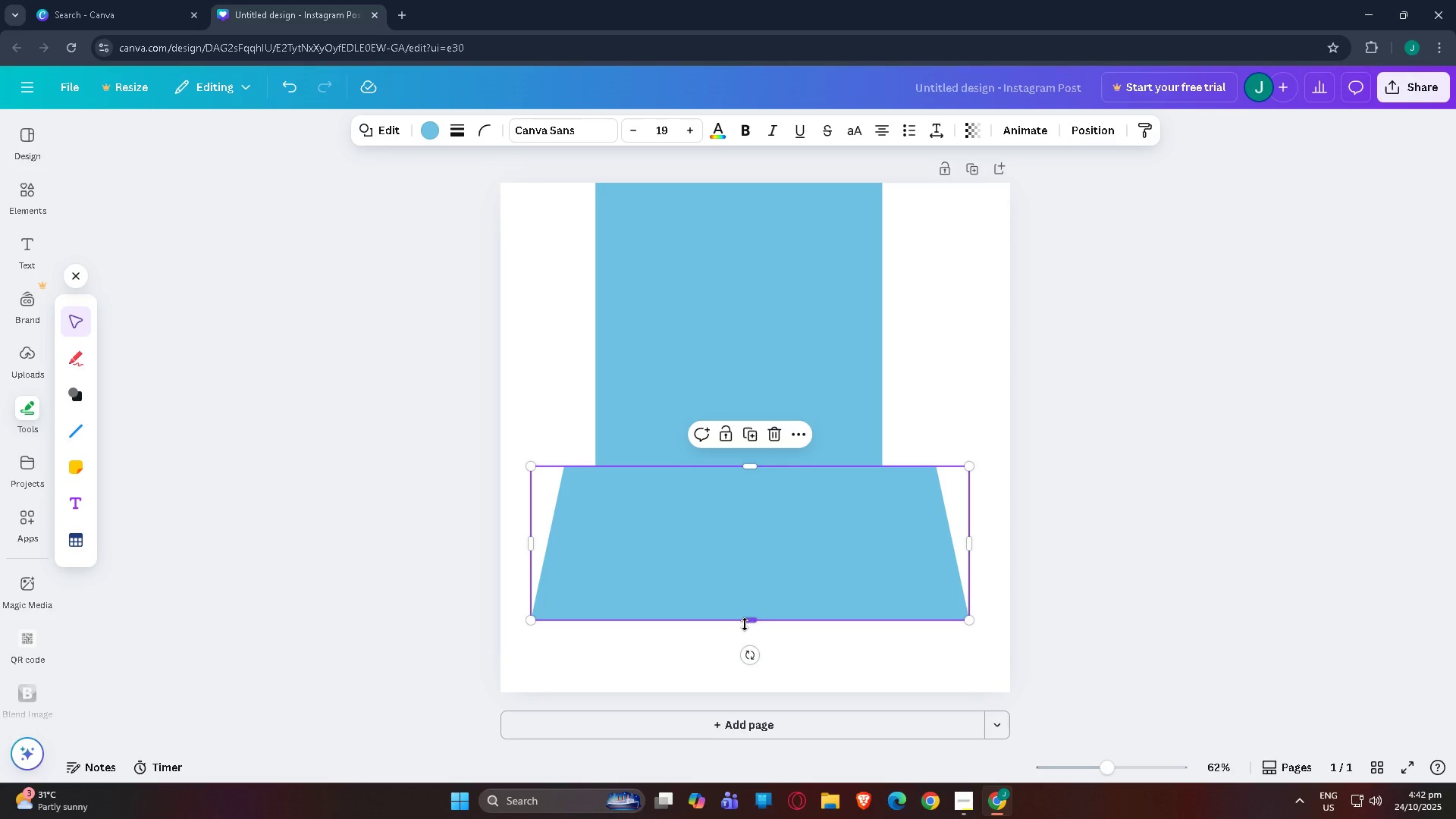 
left_click_drag(start_coordinate=[745, 623], to_coordinate=[704, 594])
 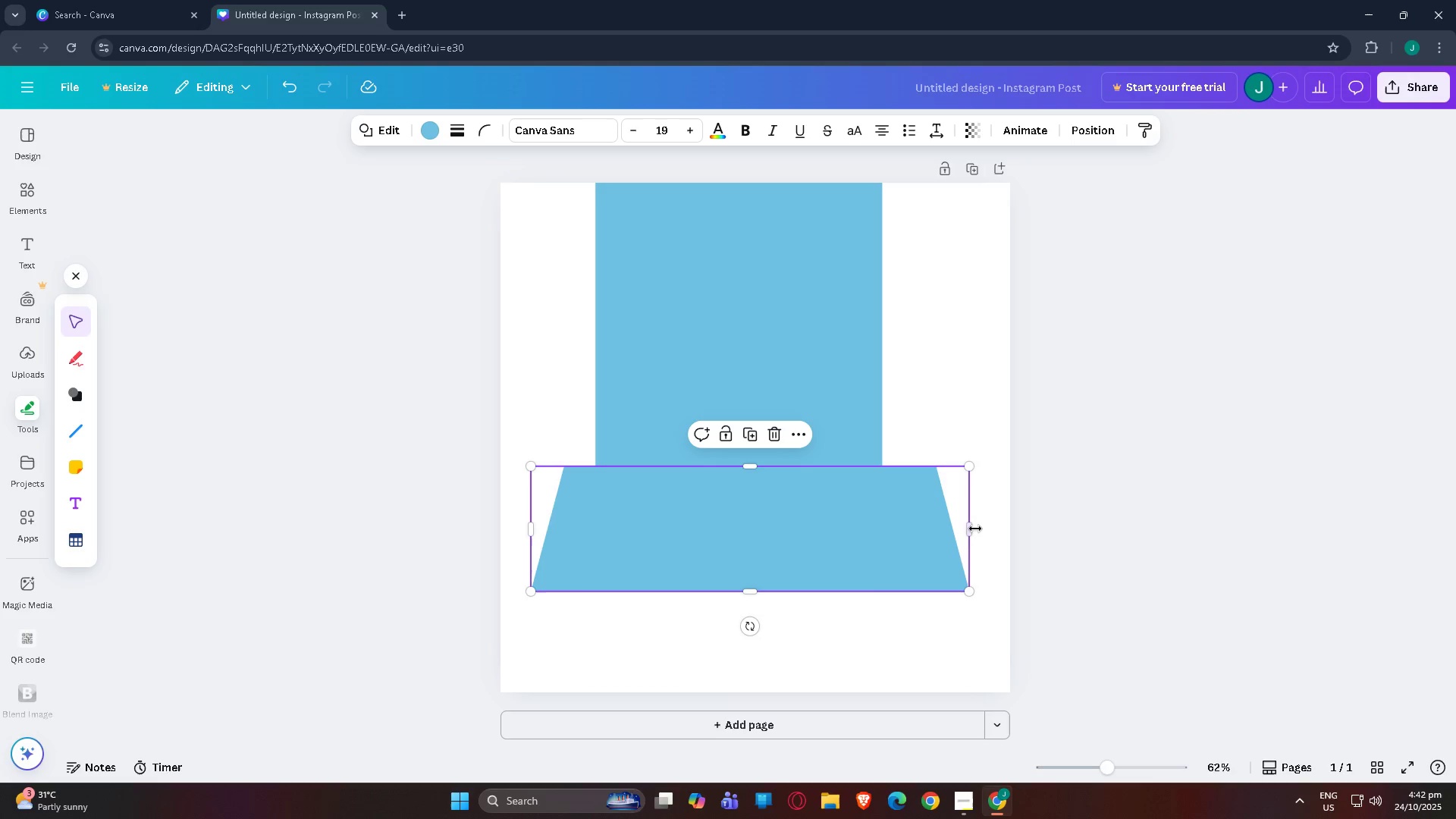 
left_click_drag(start_coordinate=[972, 528], to_coordinate=[1075, 521])
 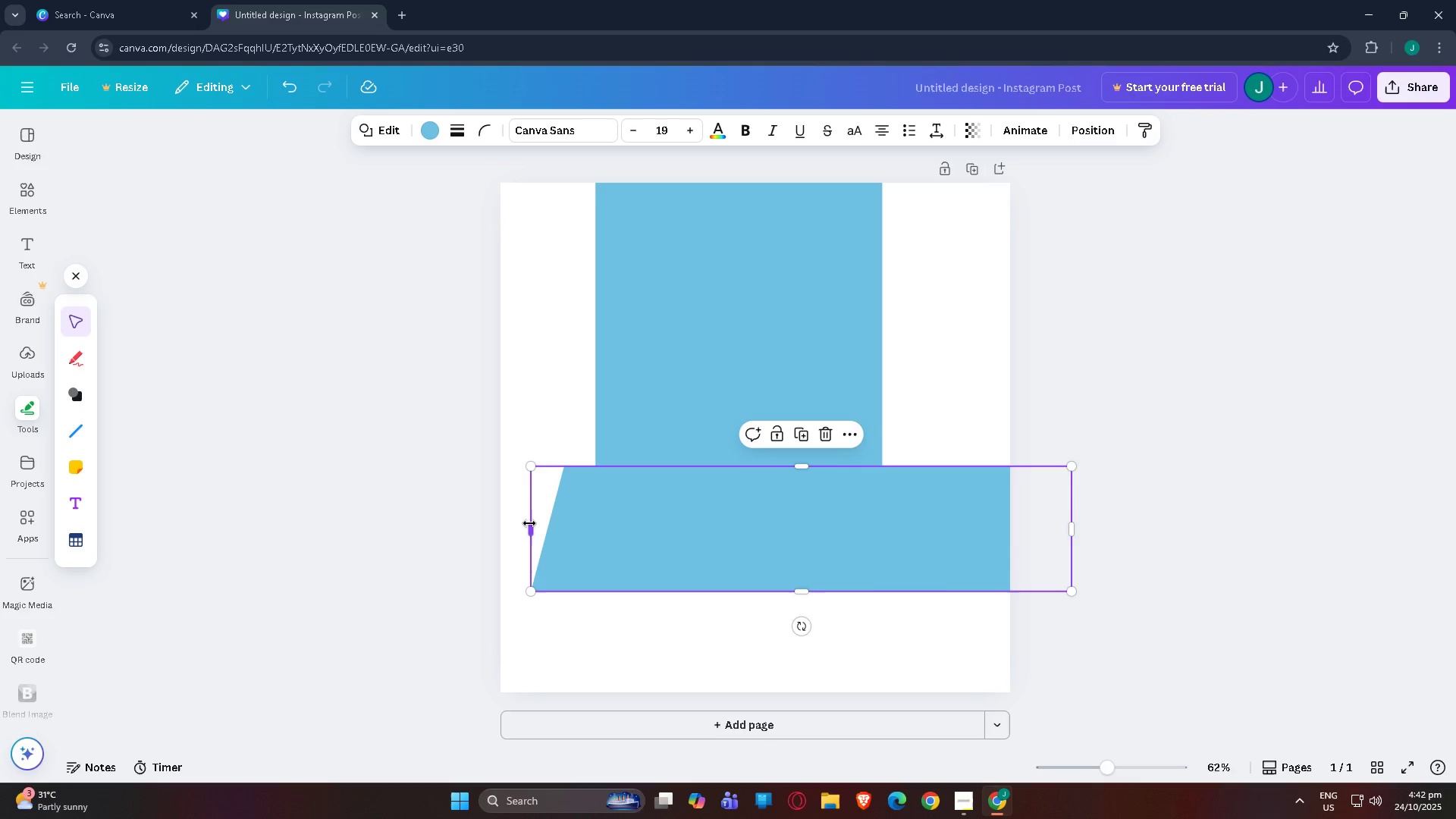 
left_click_drag(start_coordinate=[526, 526], to_coordinate=[467, 519])
 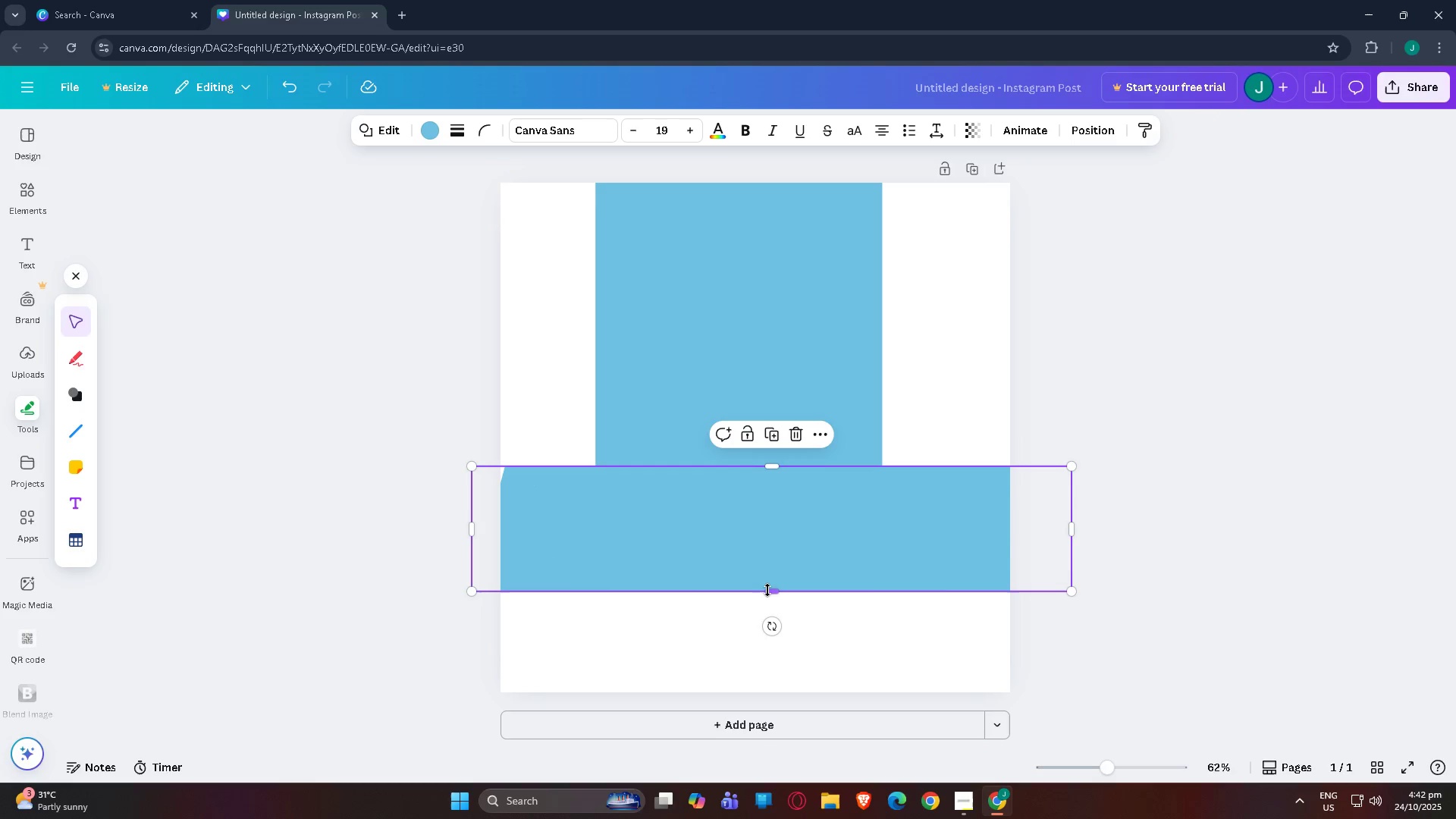 
left_click_drag(start_coordinate=[777, 594], to_coordinate=[763, 690])
 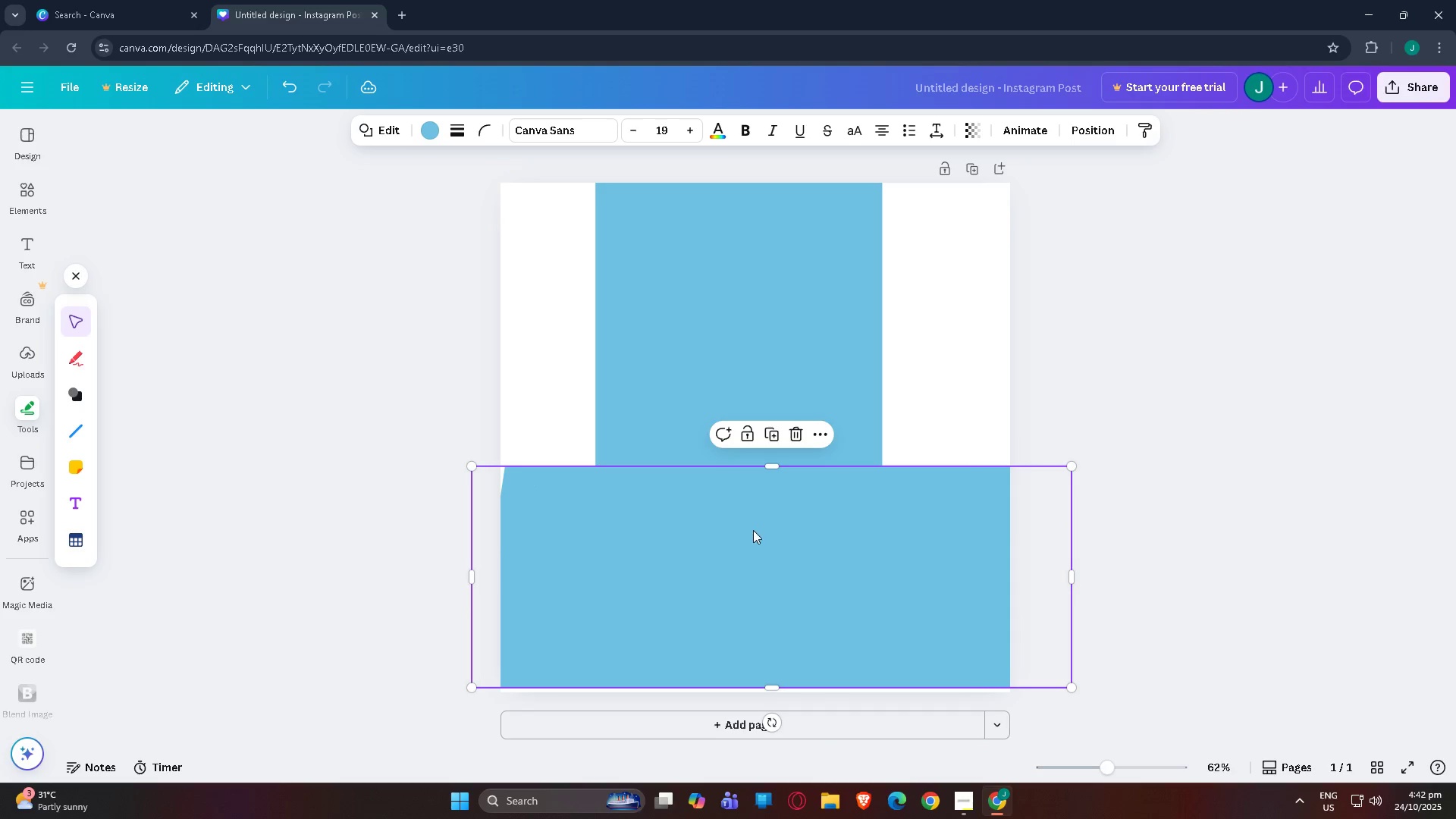 
left_click([753, 530])
 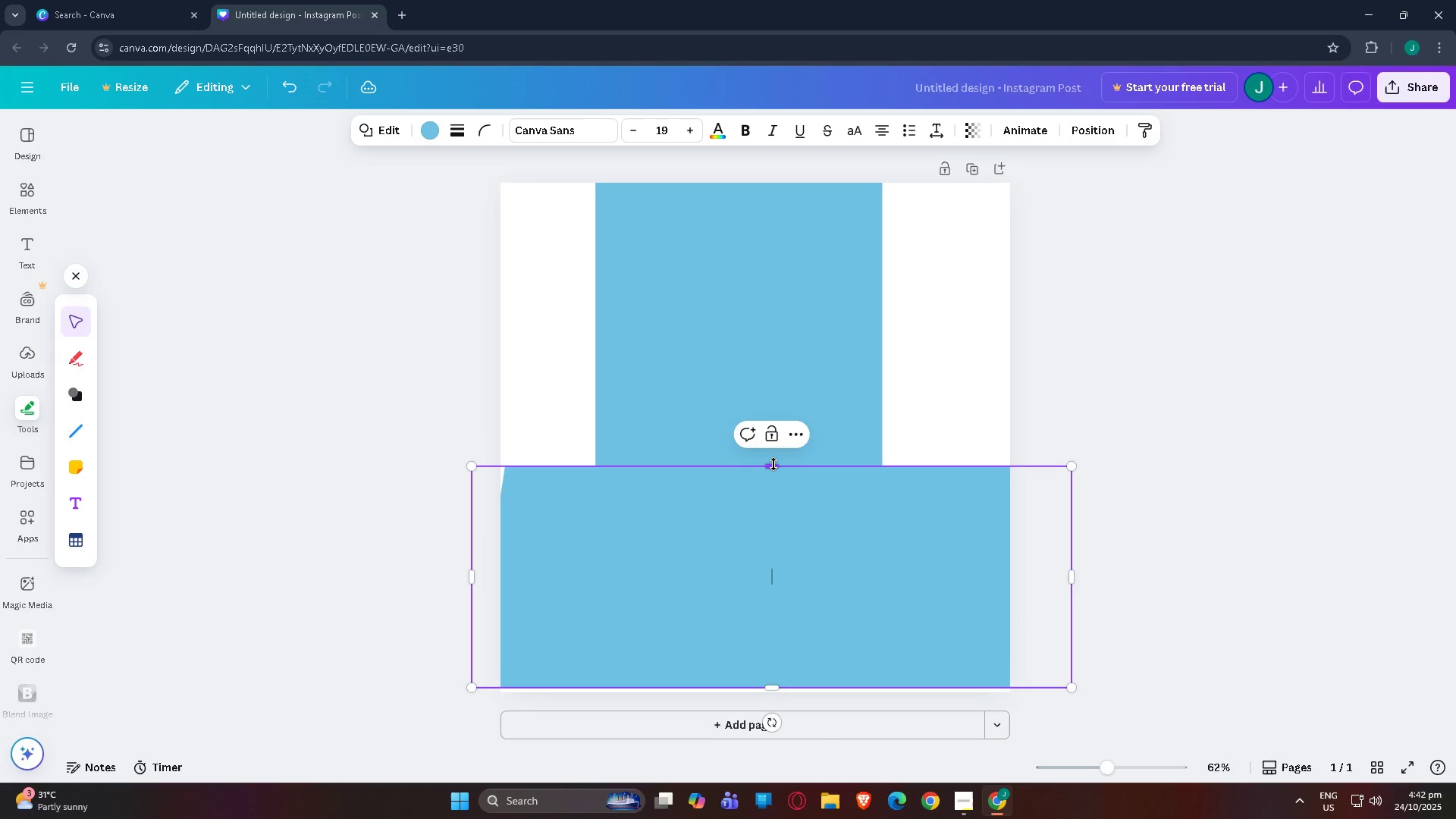 
left_click_drag(start_coordinate=[774, 464], to_coordinate=[764, 507])
 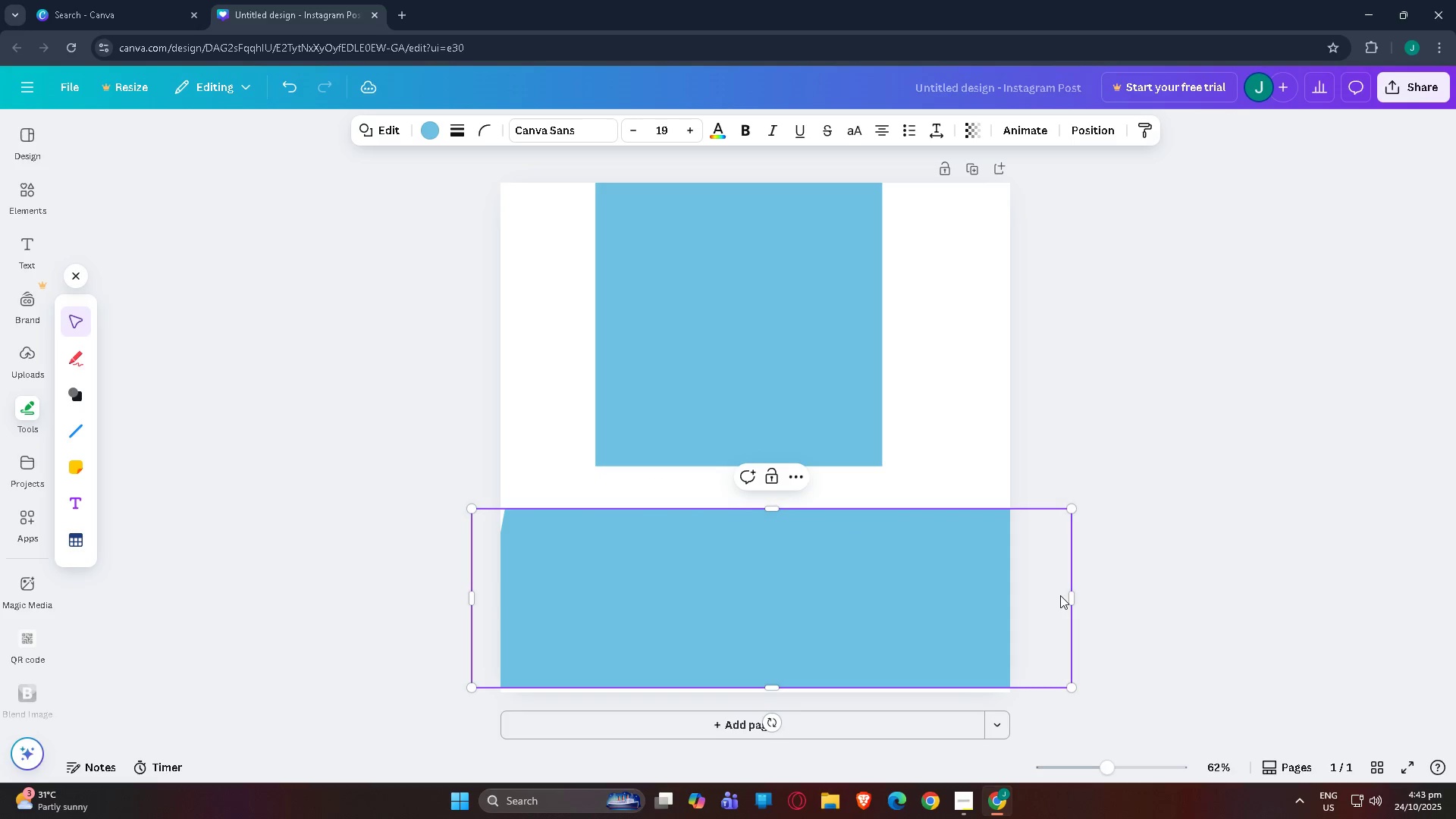 
left_click_drag(start_coordinate=[1067, 597], to_coordinate=[1018, 598])
 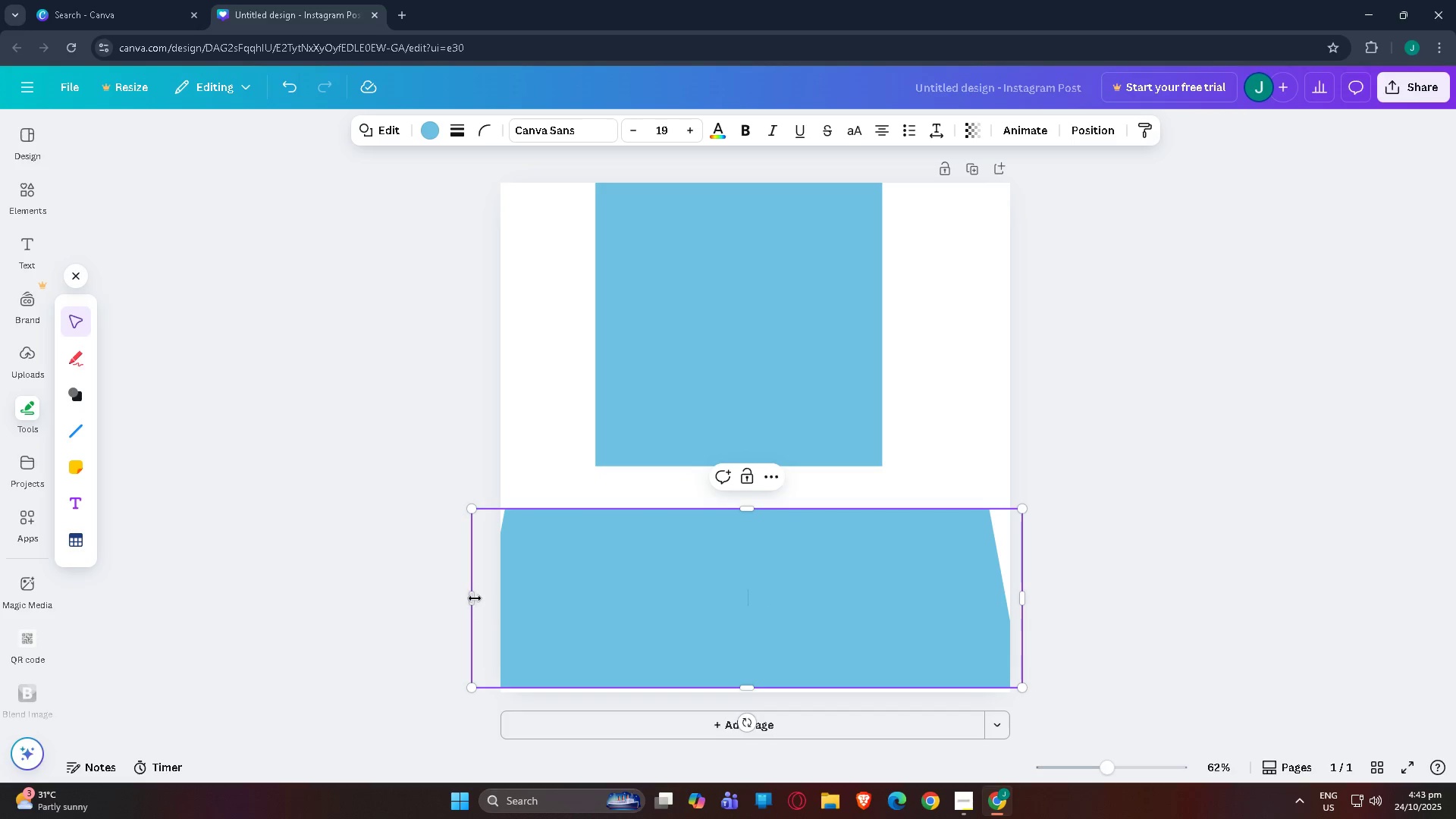 
left_click_drag(start_coordinate=[470, 598], to_coordinate=[488, 601])
 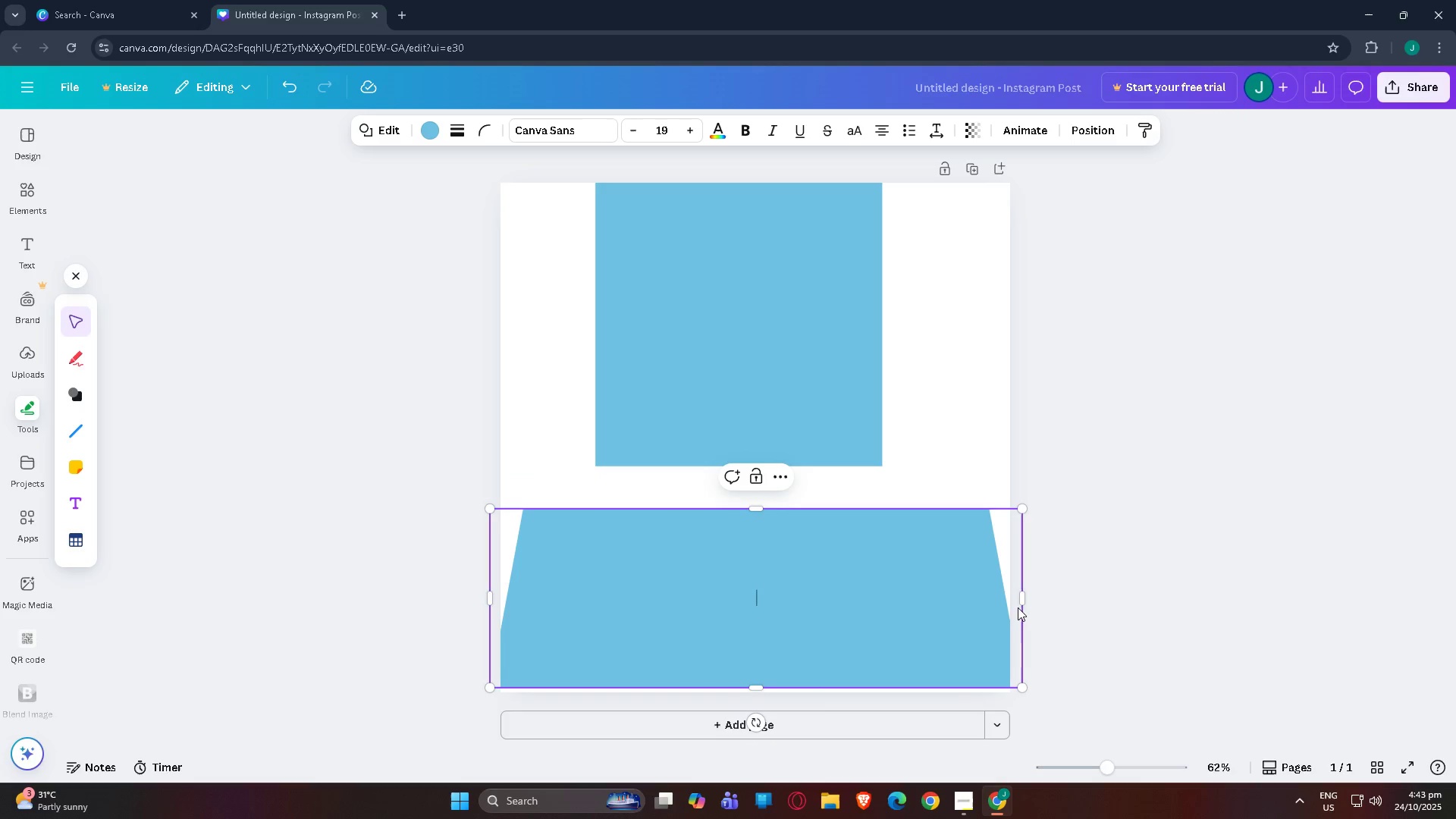 
left_click_drag(start_coordinate=[1022, 604], to_coordinate=[1010, 606])
 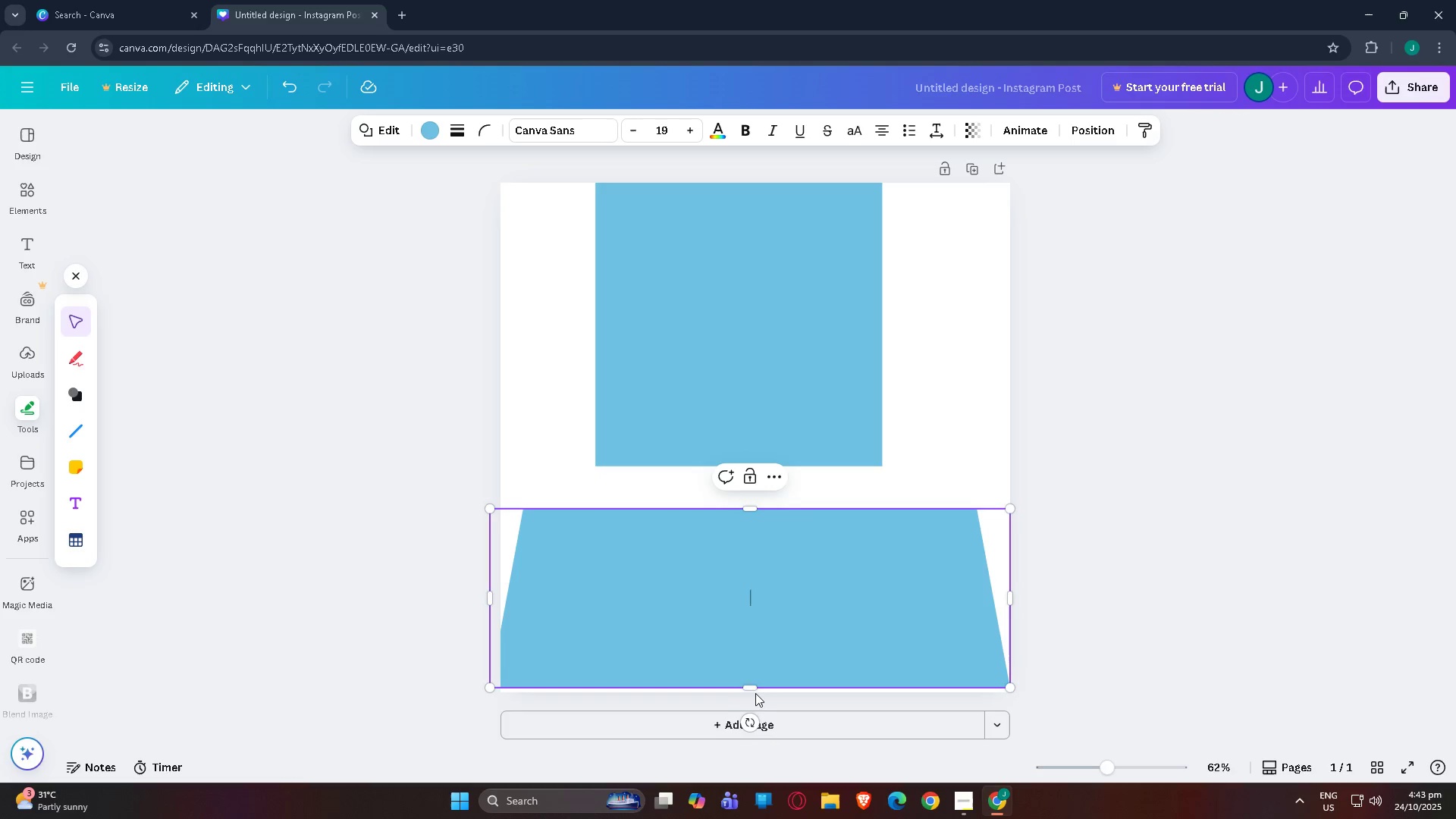 
left_click_drag(start_coordinate=[750, 689], to_coordinate=[749, 702])
 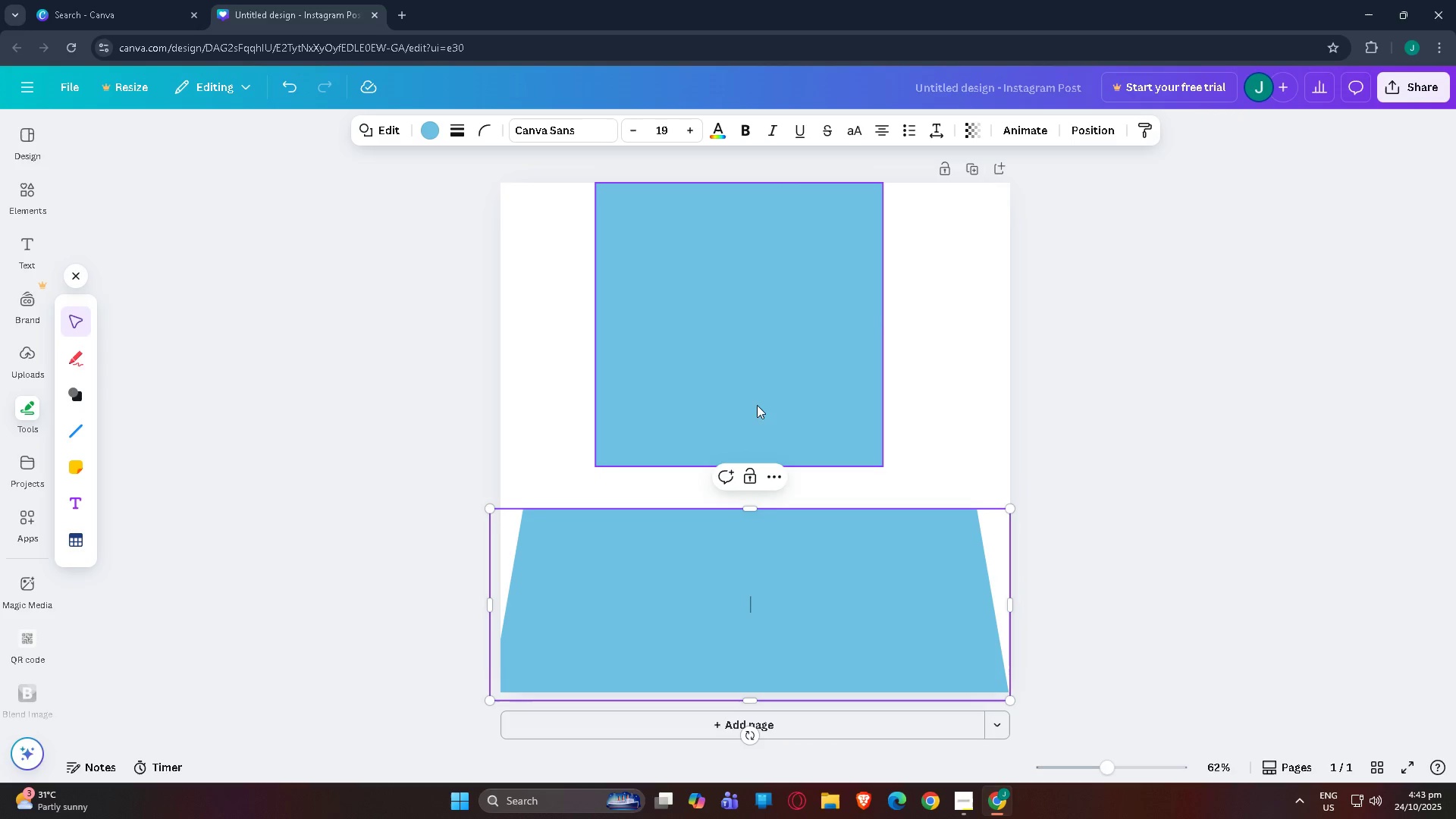 
left_click([758, 388])
 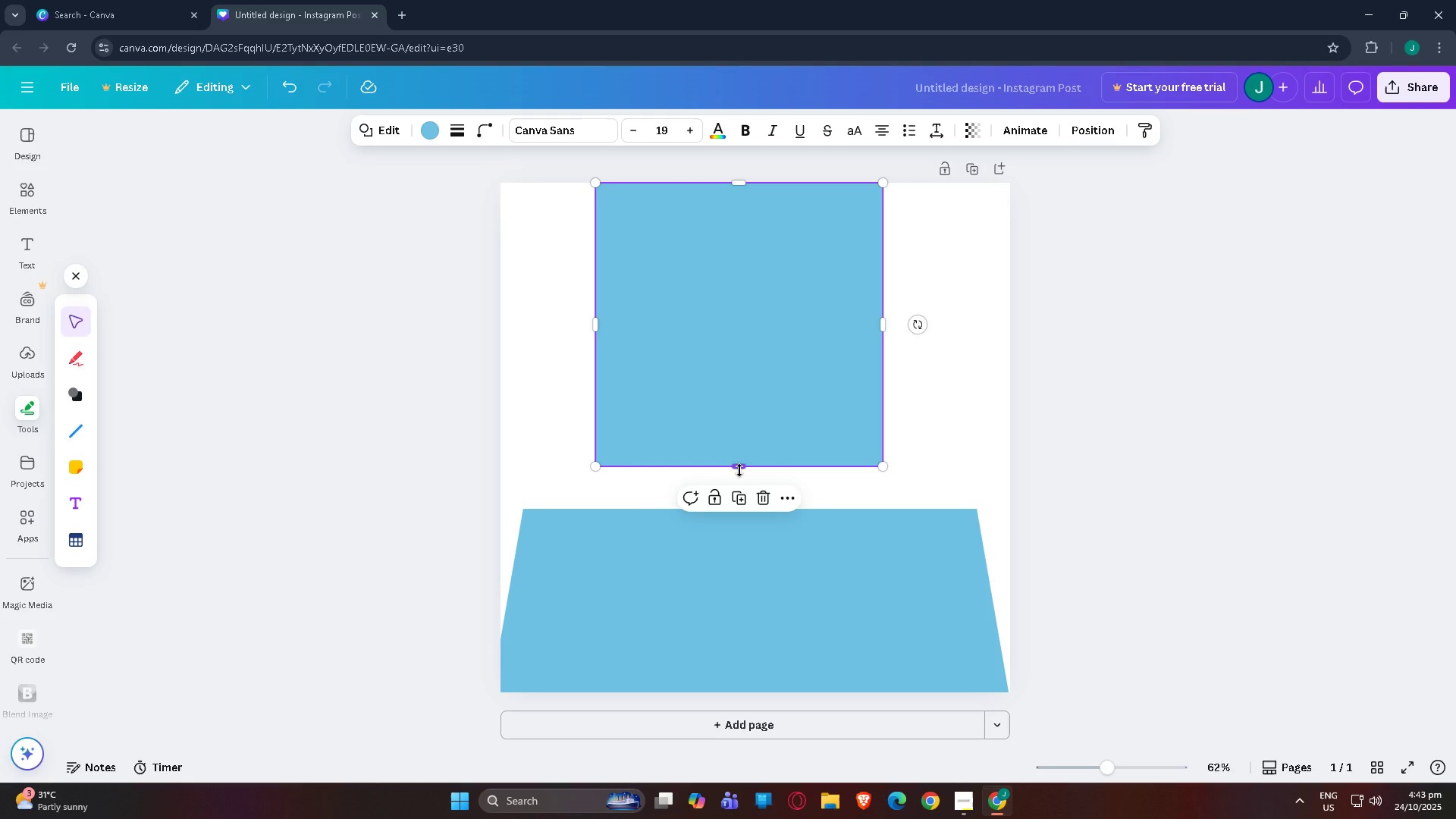 
left_click_drag(start_coordinate=[739, 470], to_coordinate=[741, 516])
 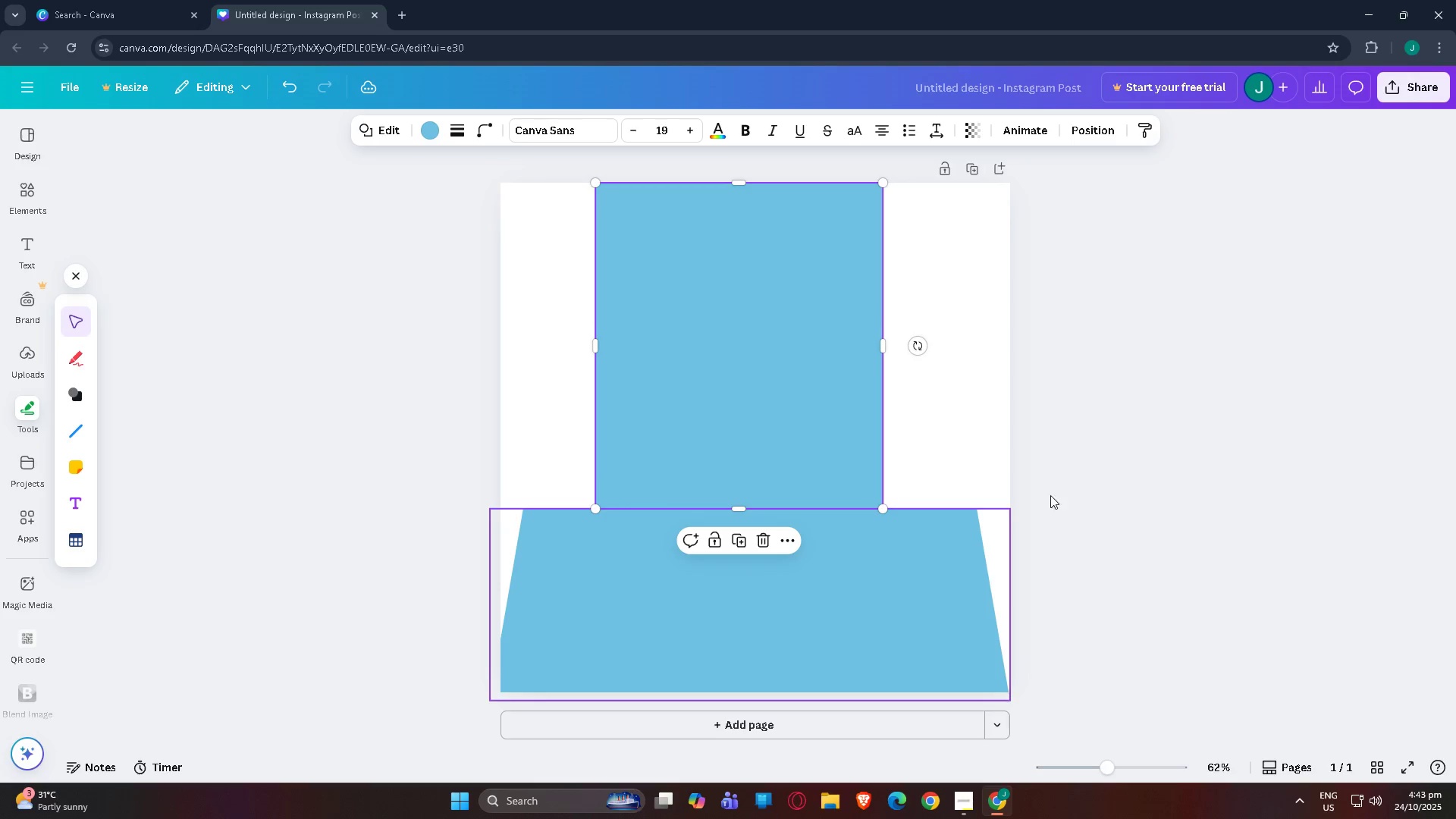 
left_click([1072, 487])
 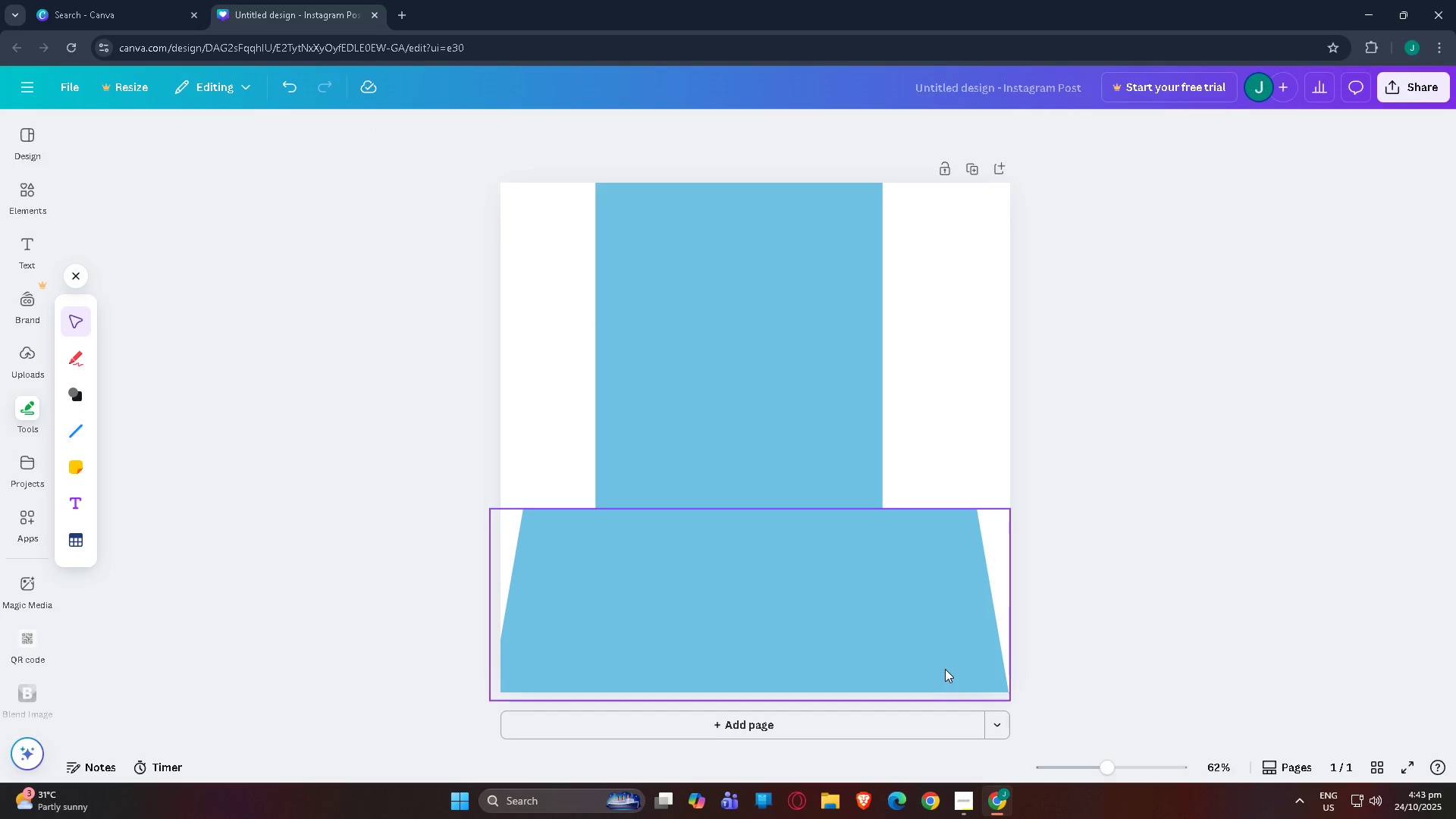 
left_click([899, 655])
 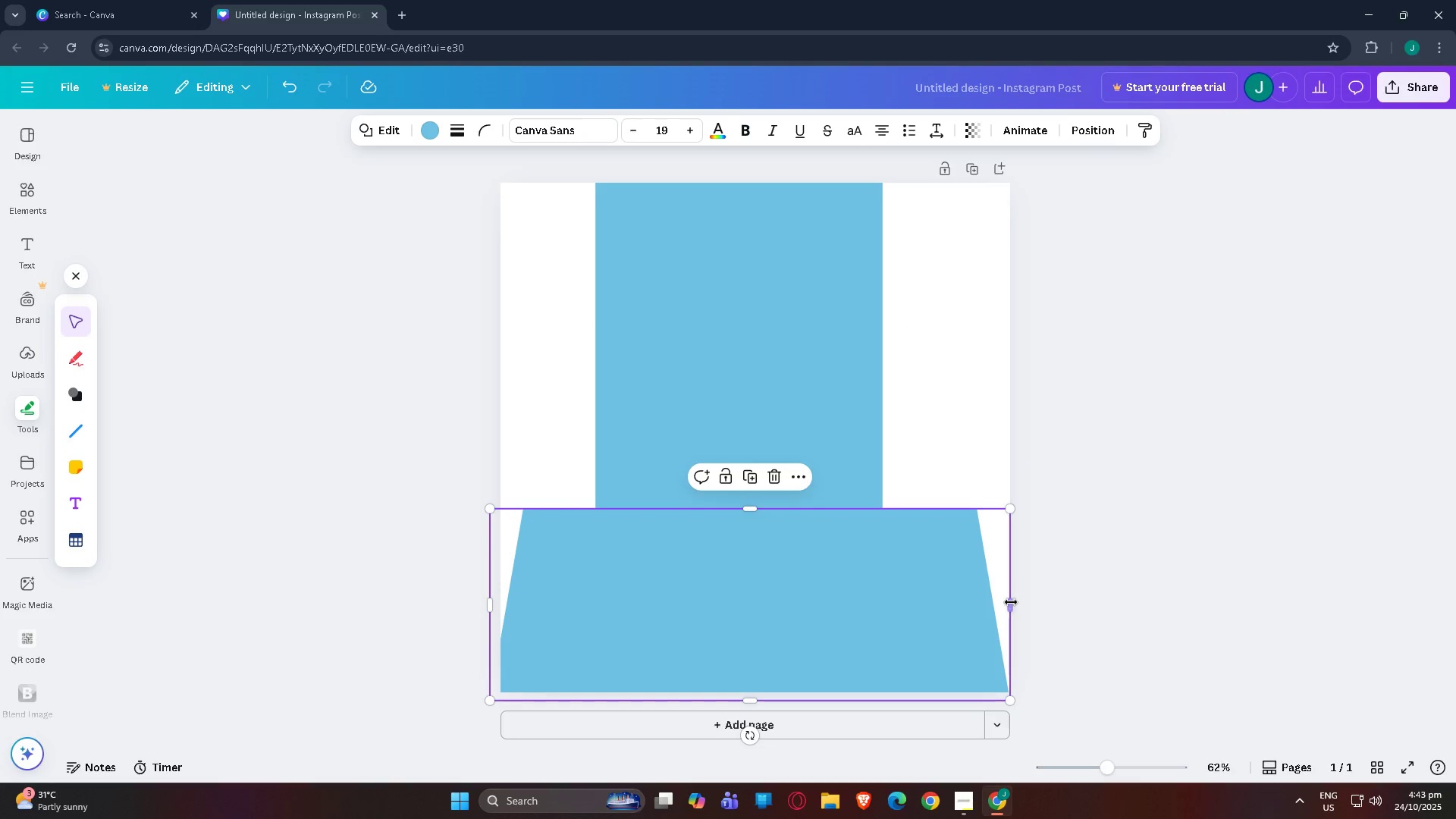 
left_click_drag(start_coordinate=[1009, 603], to_coordinate=[1006, 597])
 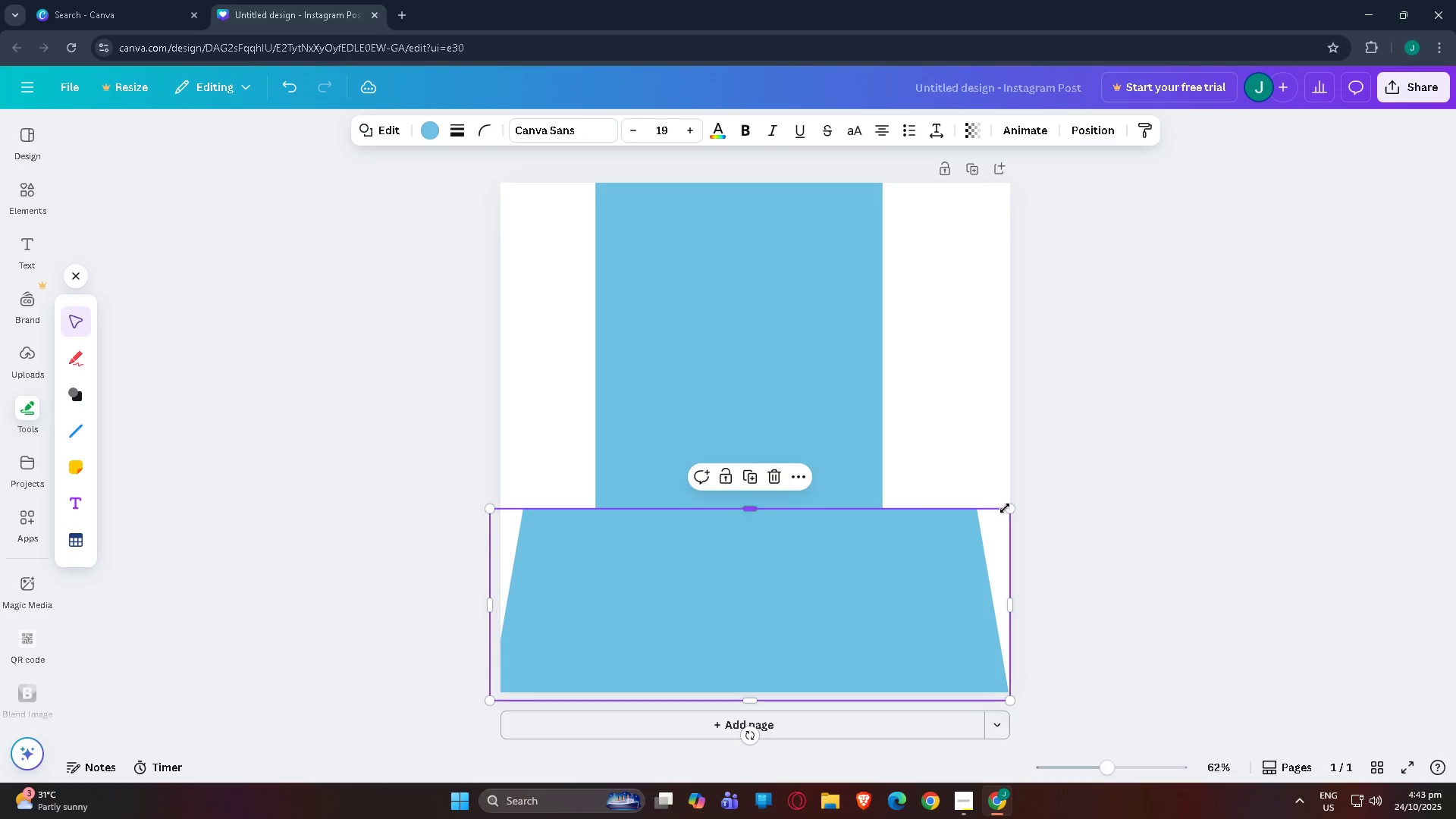 
left_click_drag(start_coordinate=[1009, 507], to_coordinate=[943, 526])
 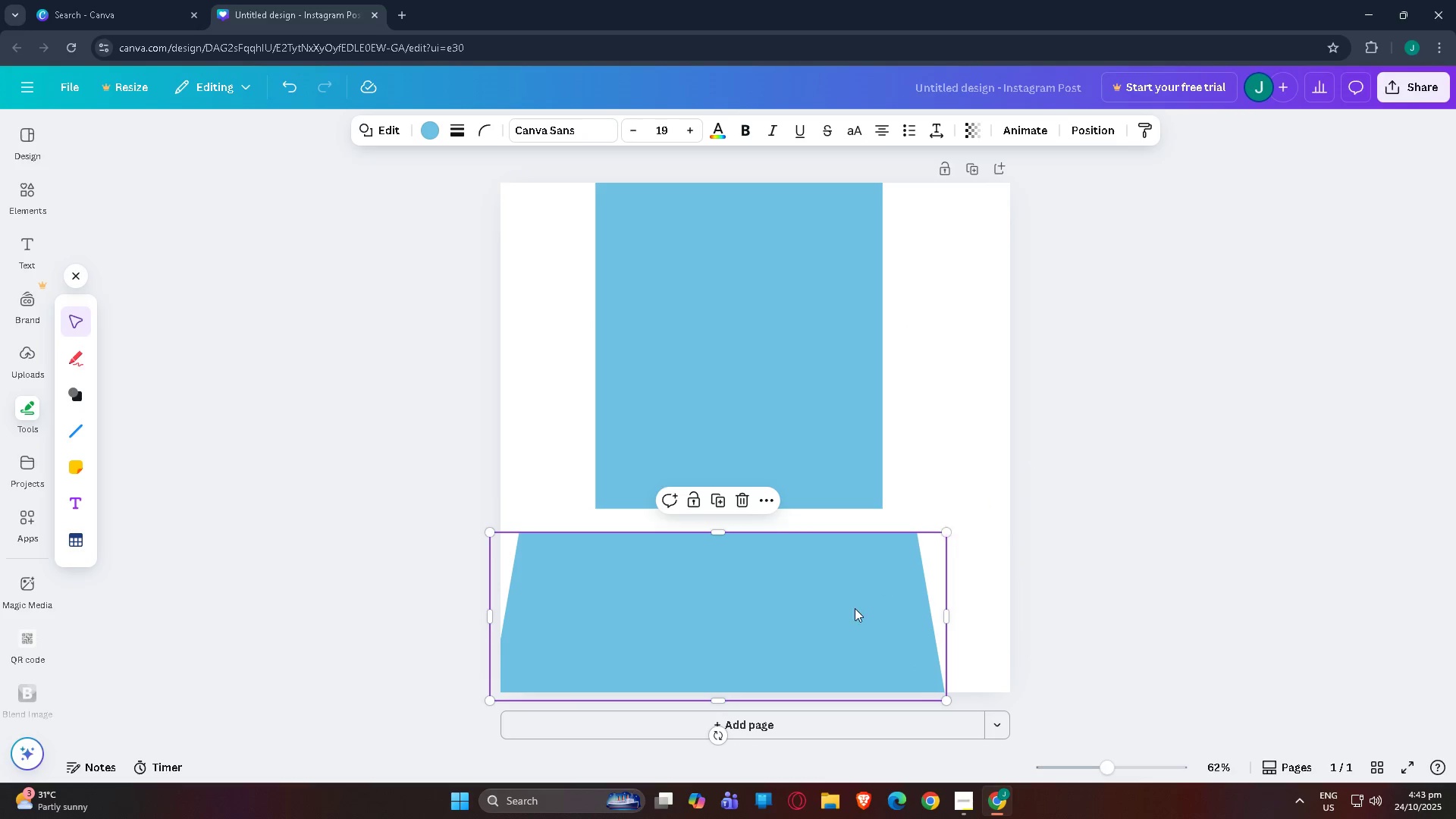 
left_click_drag(start_coordinate=[849, 611], to_coordinate=[880, 550])
 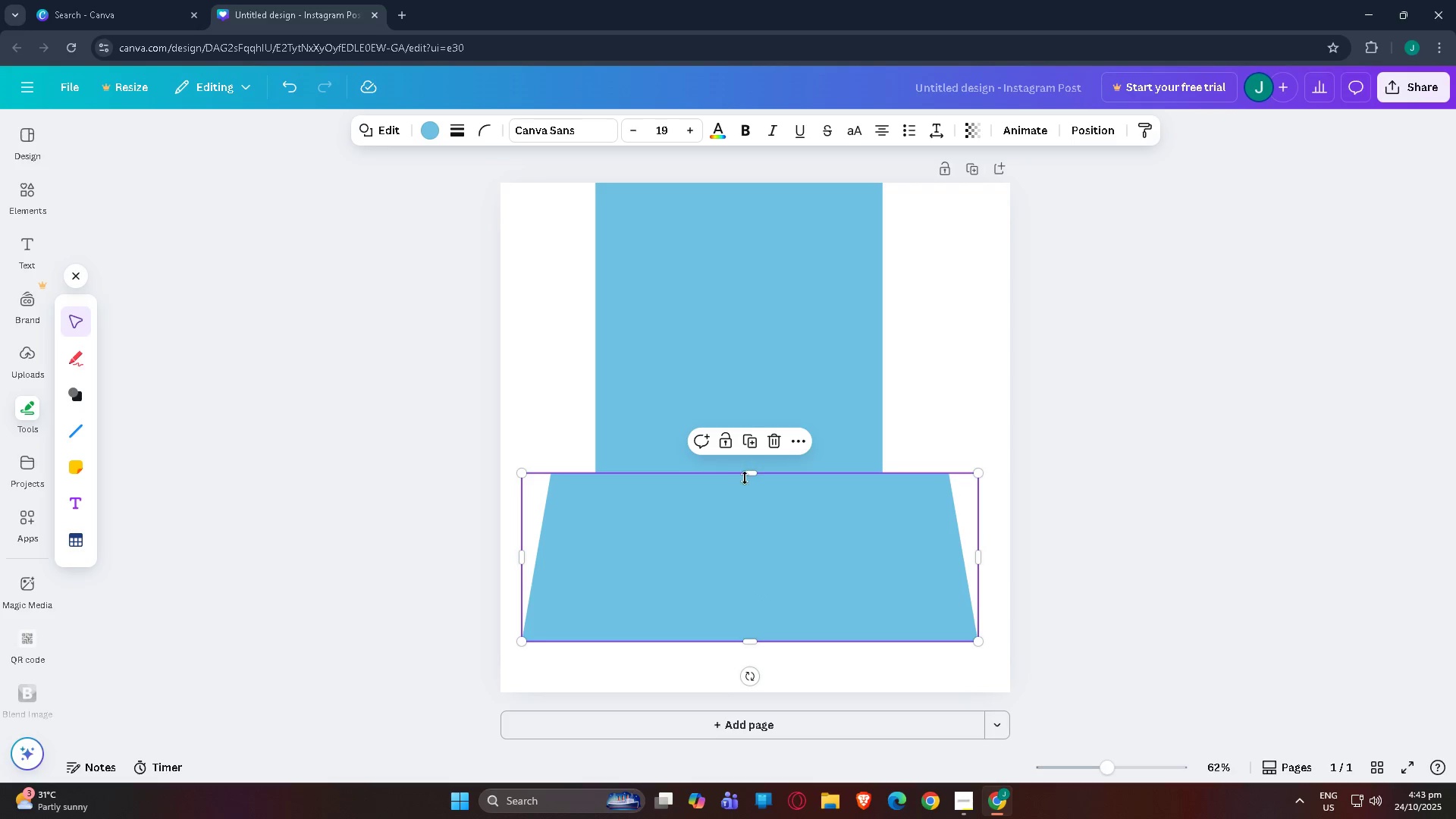 
left_click_drag(start_coordinate=[752, 474], to_coordinate=[752, 512])
 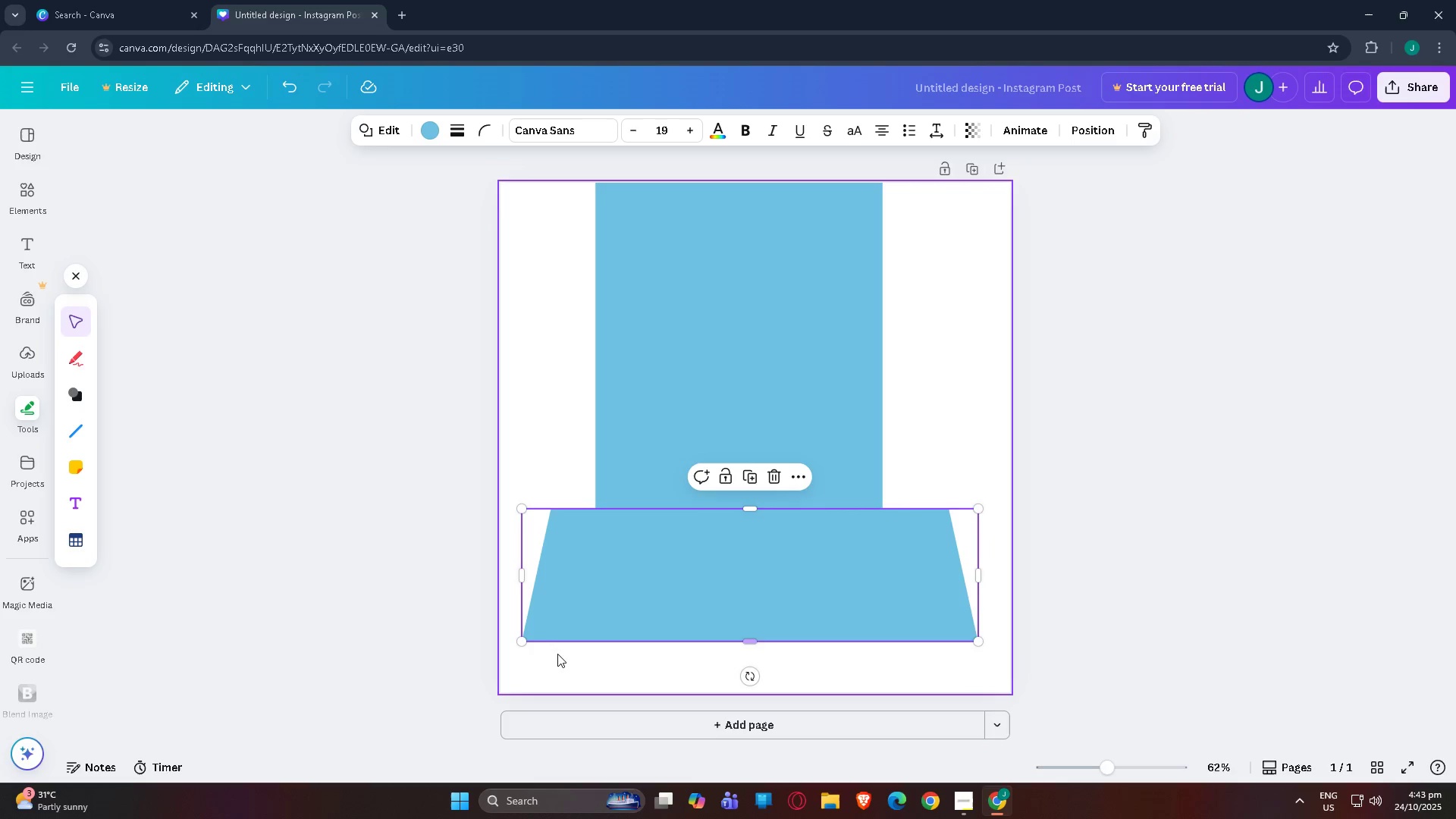 
left_click_drag(start_coordinate=[745, 646], to_coordinate=[751, 698])
 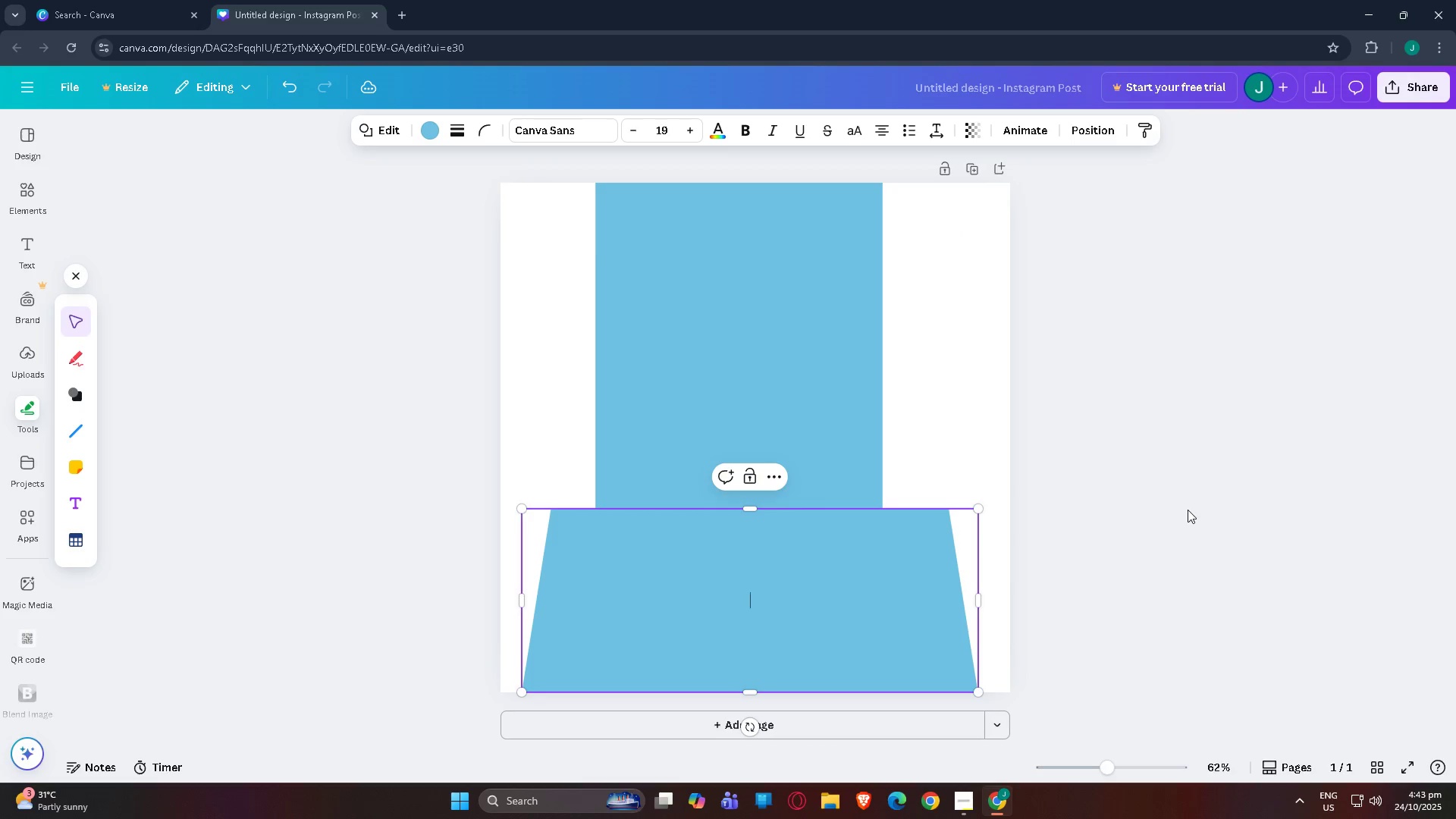 
double_click([1188, 510])
 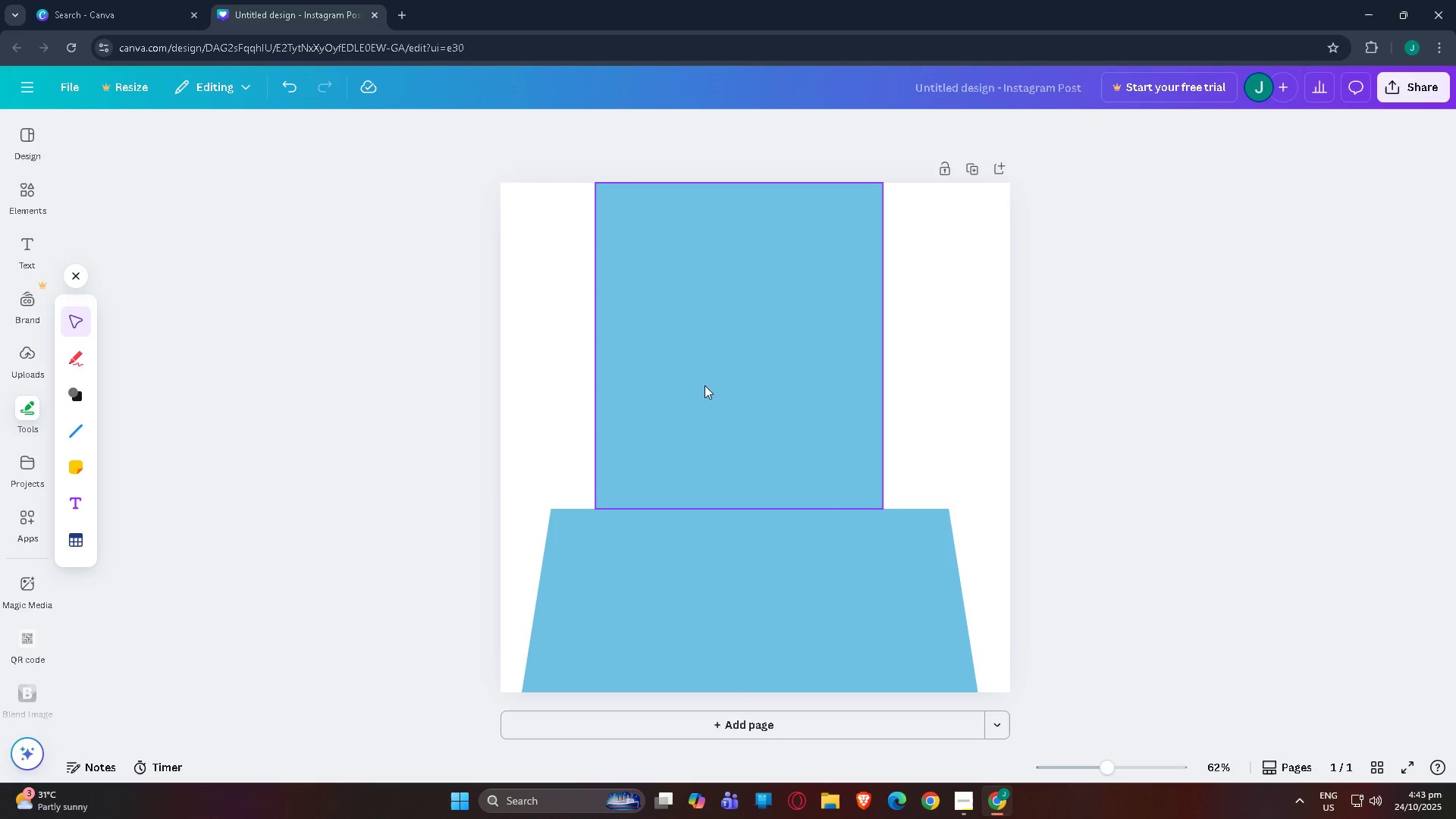 
left_click_drag(start_coordinate=[700, 347], to_coordinate=[708, 347])
 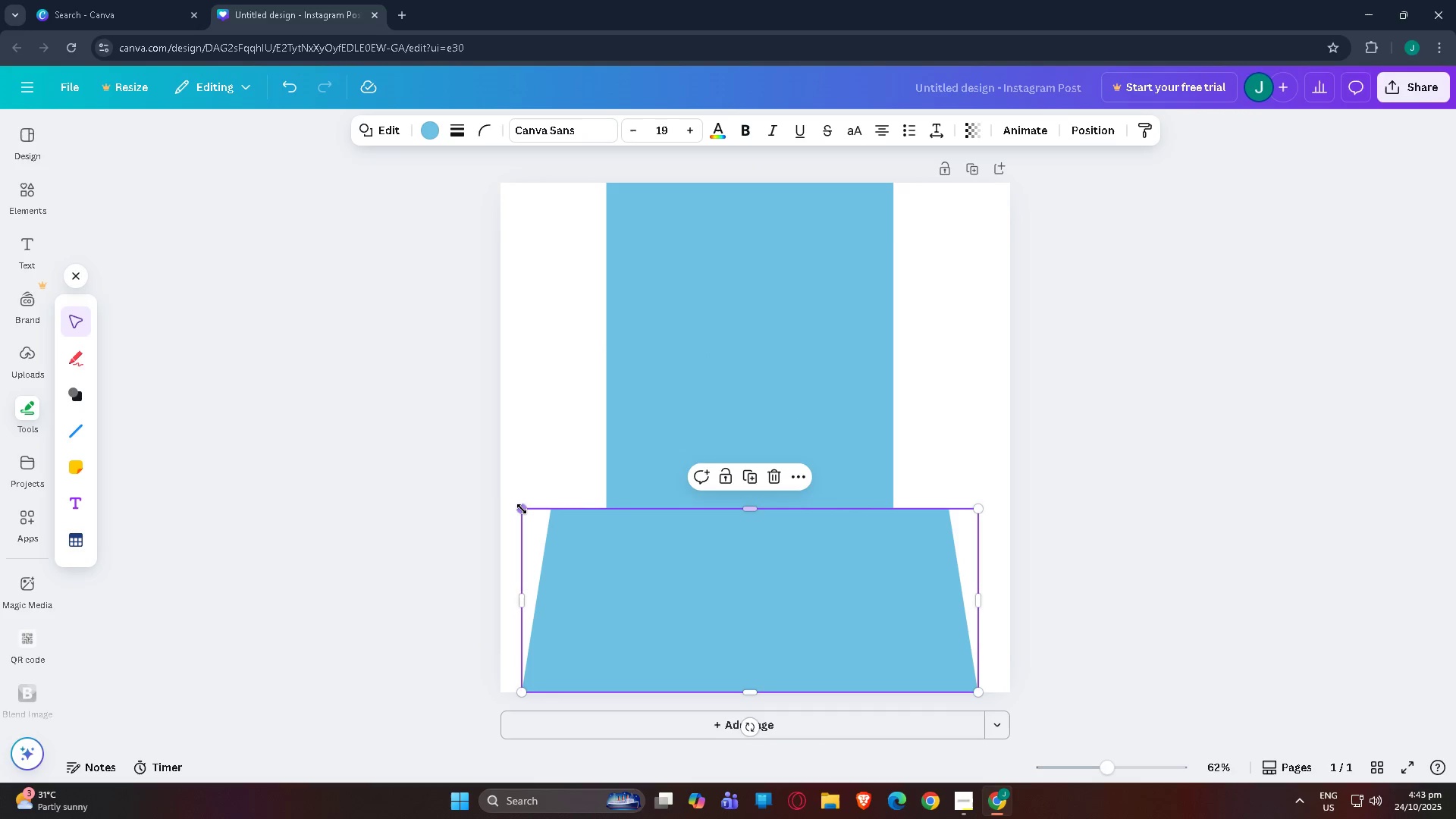 
left_click_drag(start_coordinate=[525, 510], to_coordinate=[596, 507])
 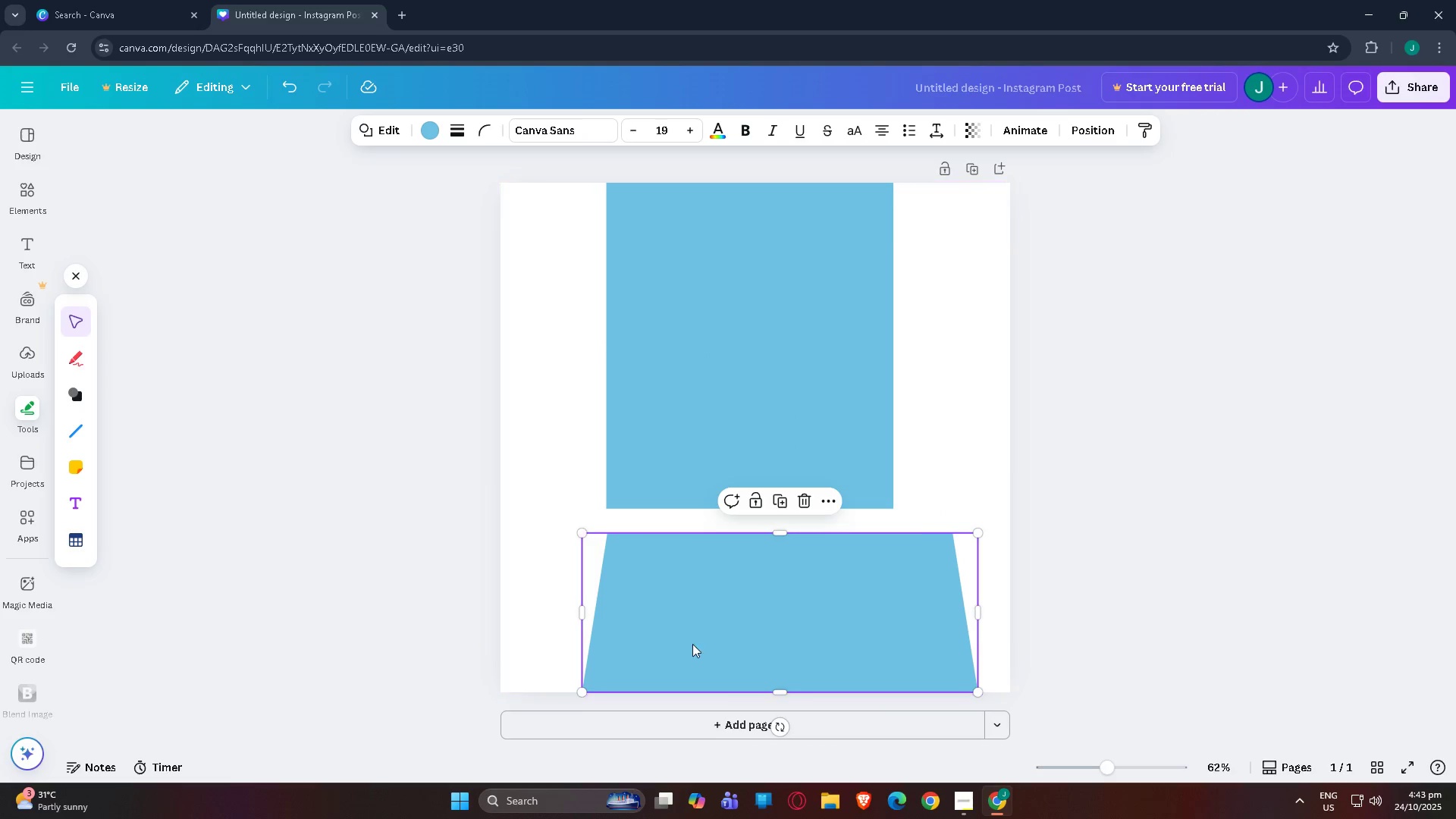 
left_click_drag(start_coordinate=[711, 657], to_coordinate=[708, 626])
 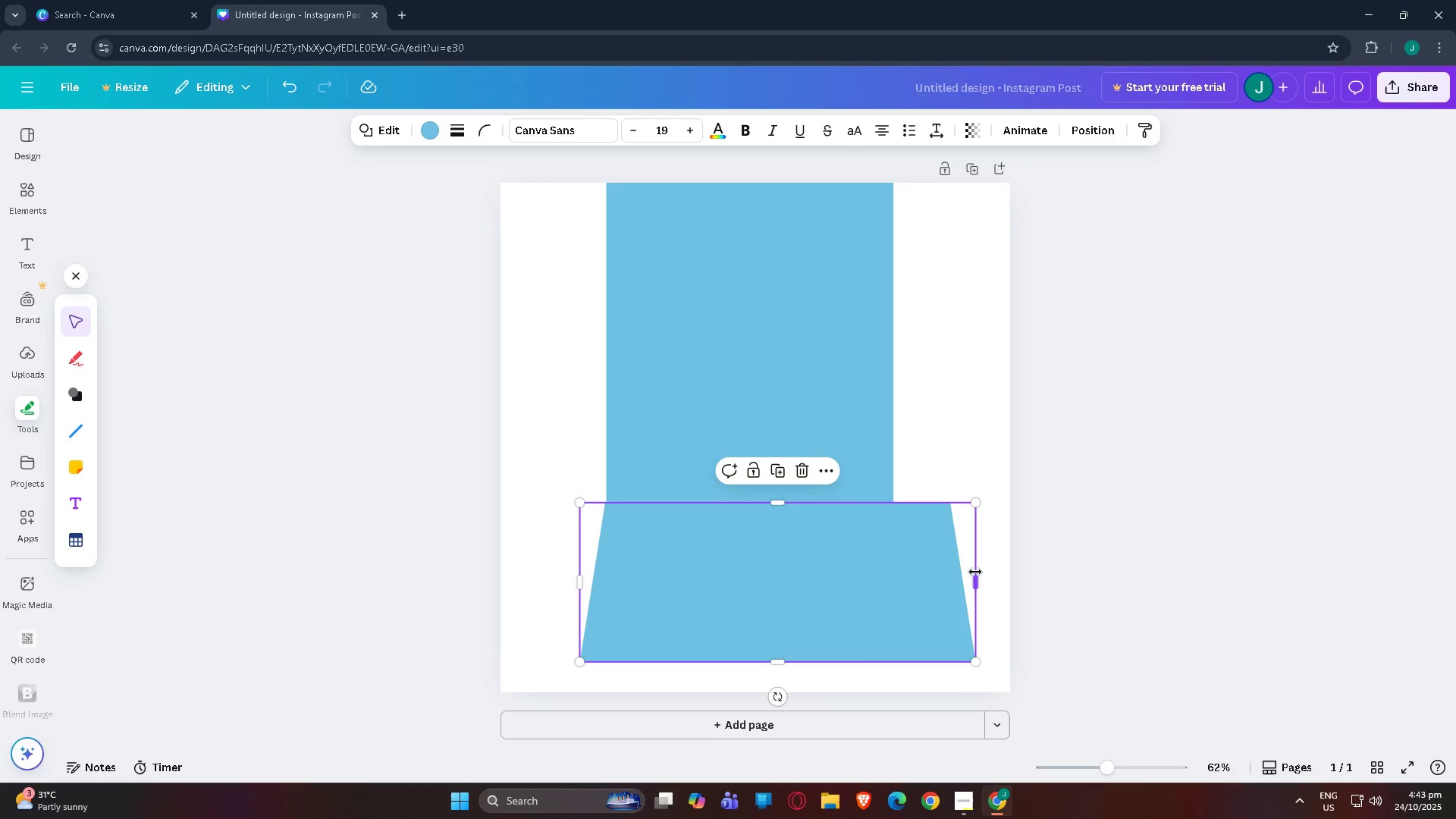 
left_click_drag(start_coordinate=[975, 583], to_coordinate=[916, 579])
 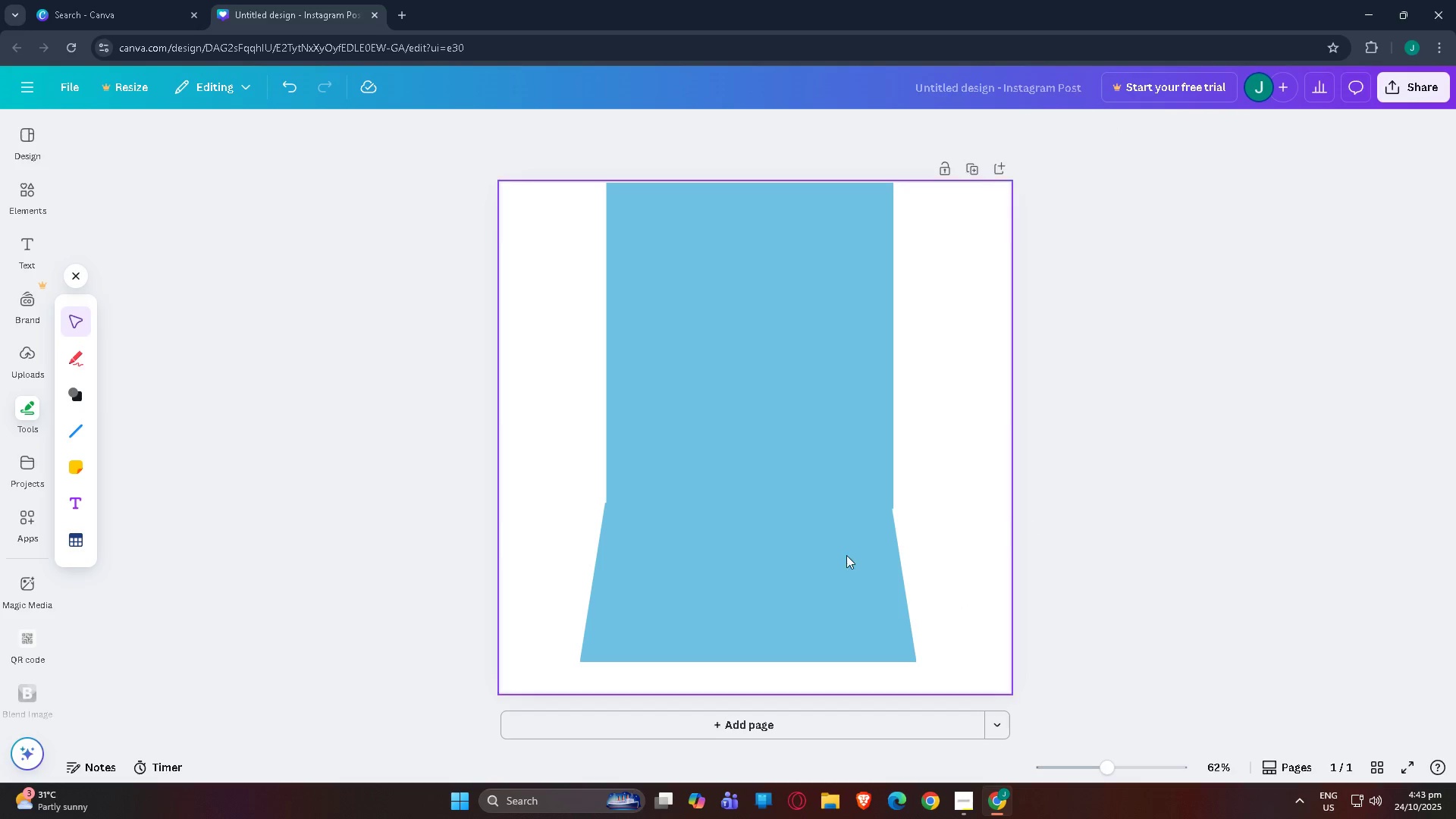 
left_click([736, 578])
 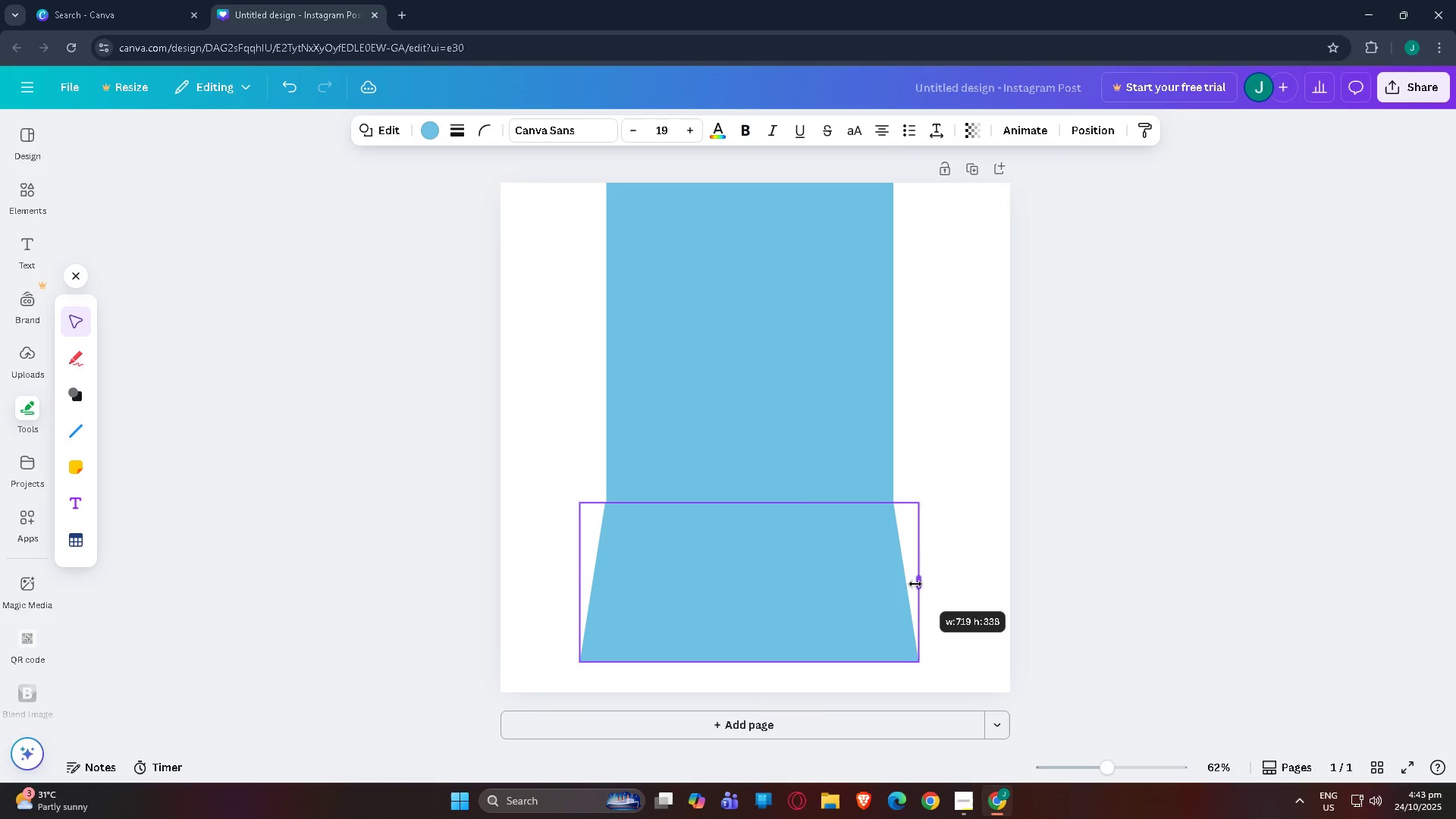 
left_click([1115, 505])
 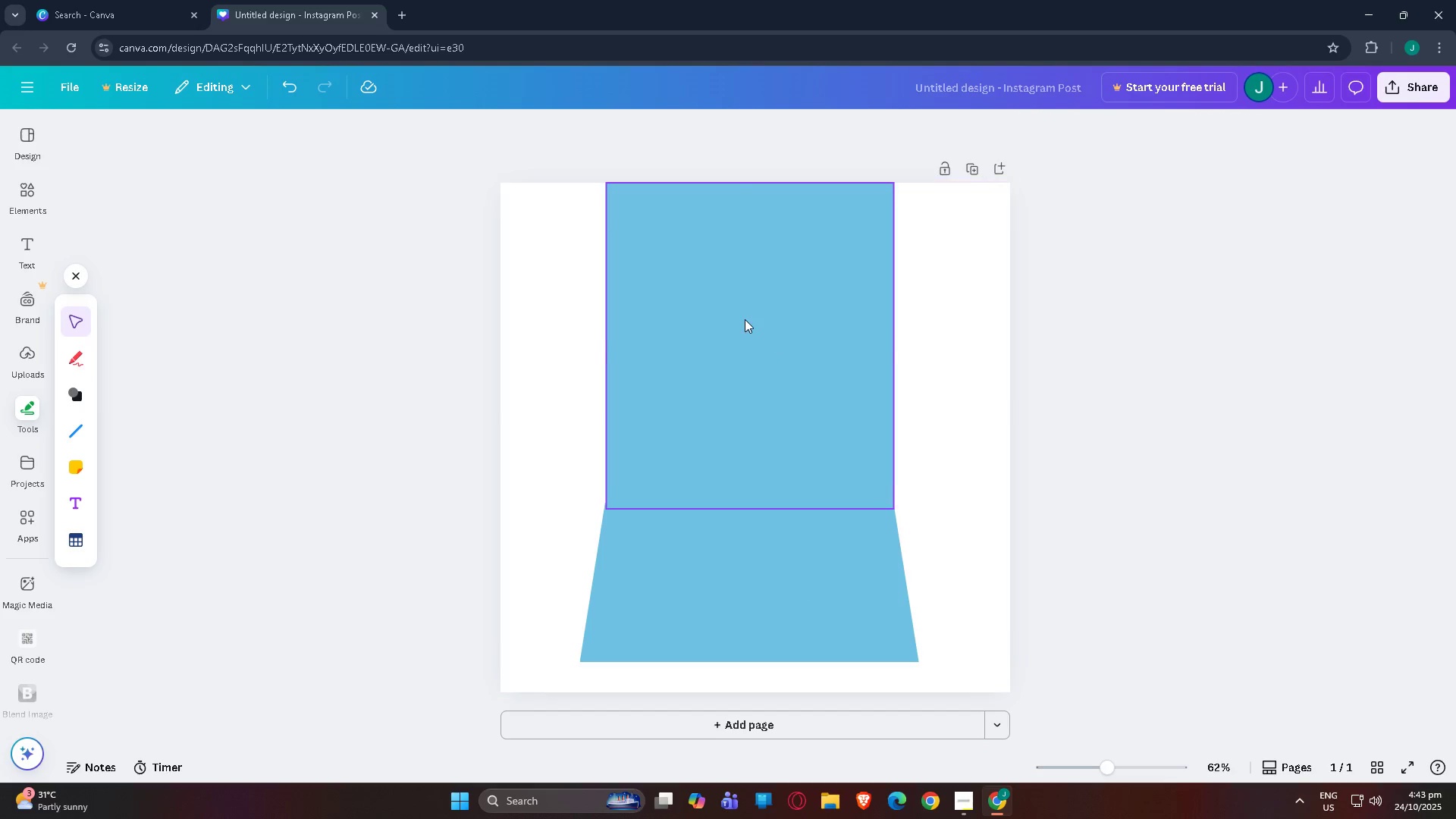 
left_click([745, 319])
 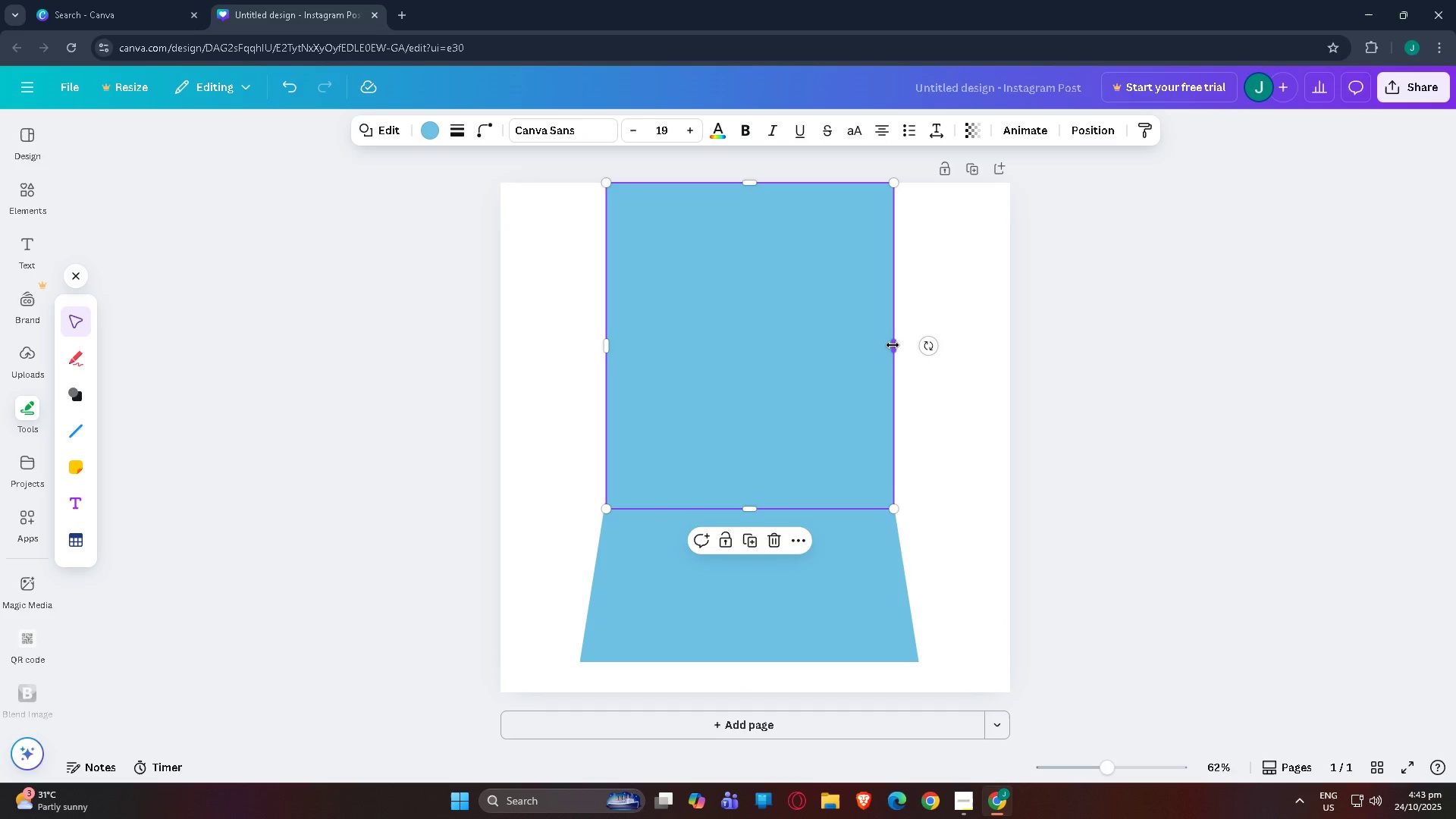 
left_click_drag(start_coordinate=[892, 346], to_coordinate=[934, 347])
 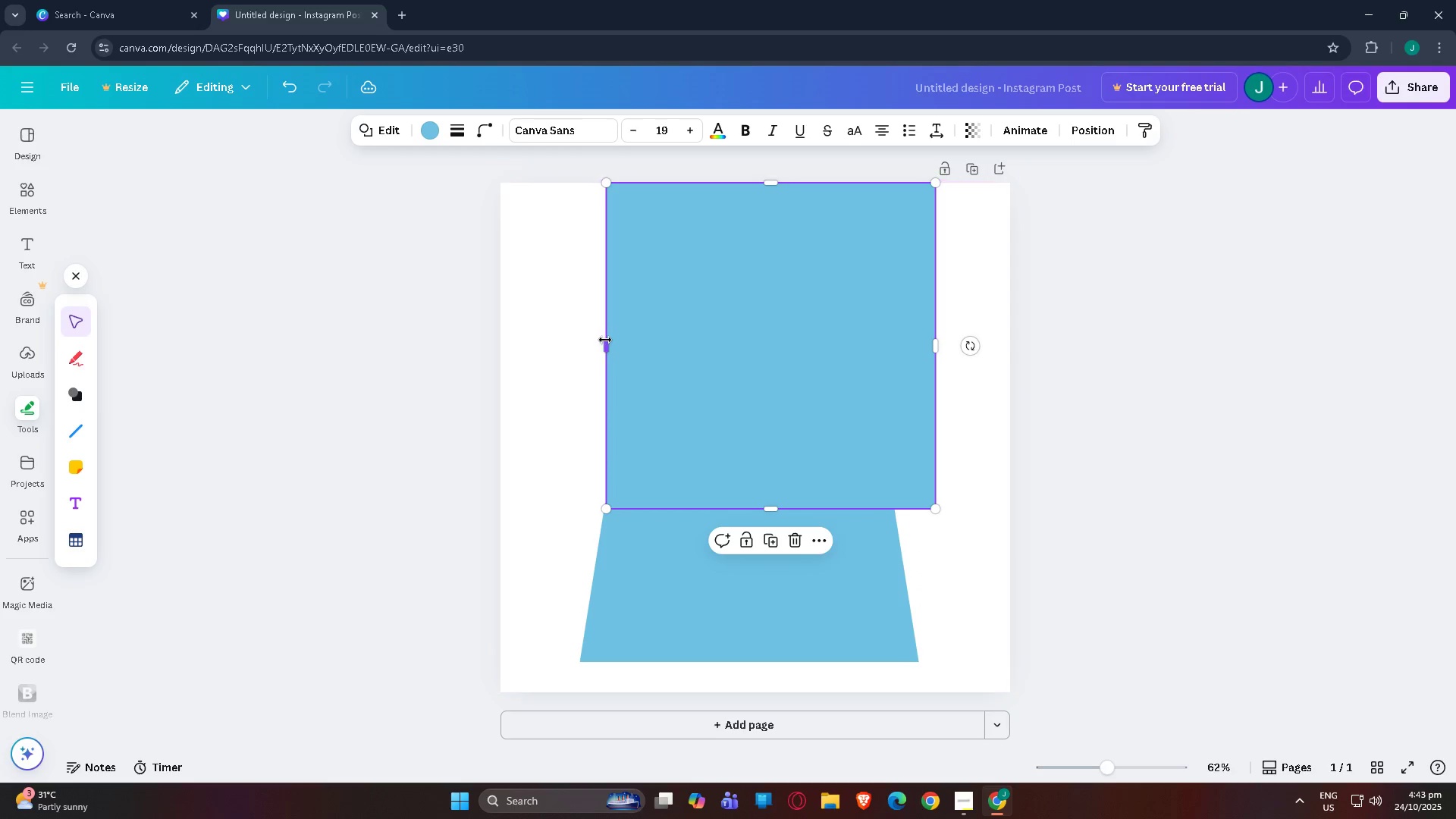 
left_click_drag(start_coordinate=[605, 340], to_coordinate=[579, 340])
 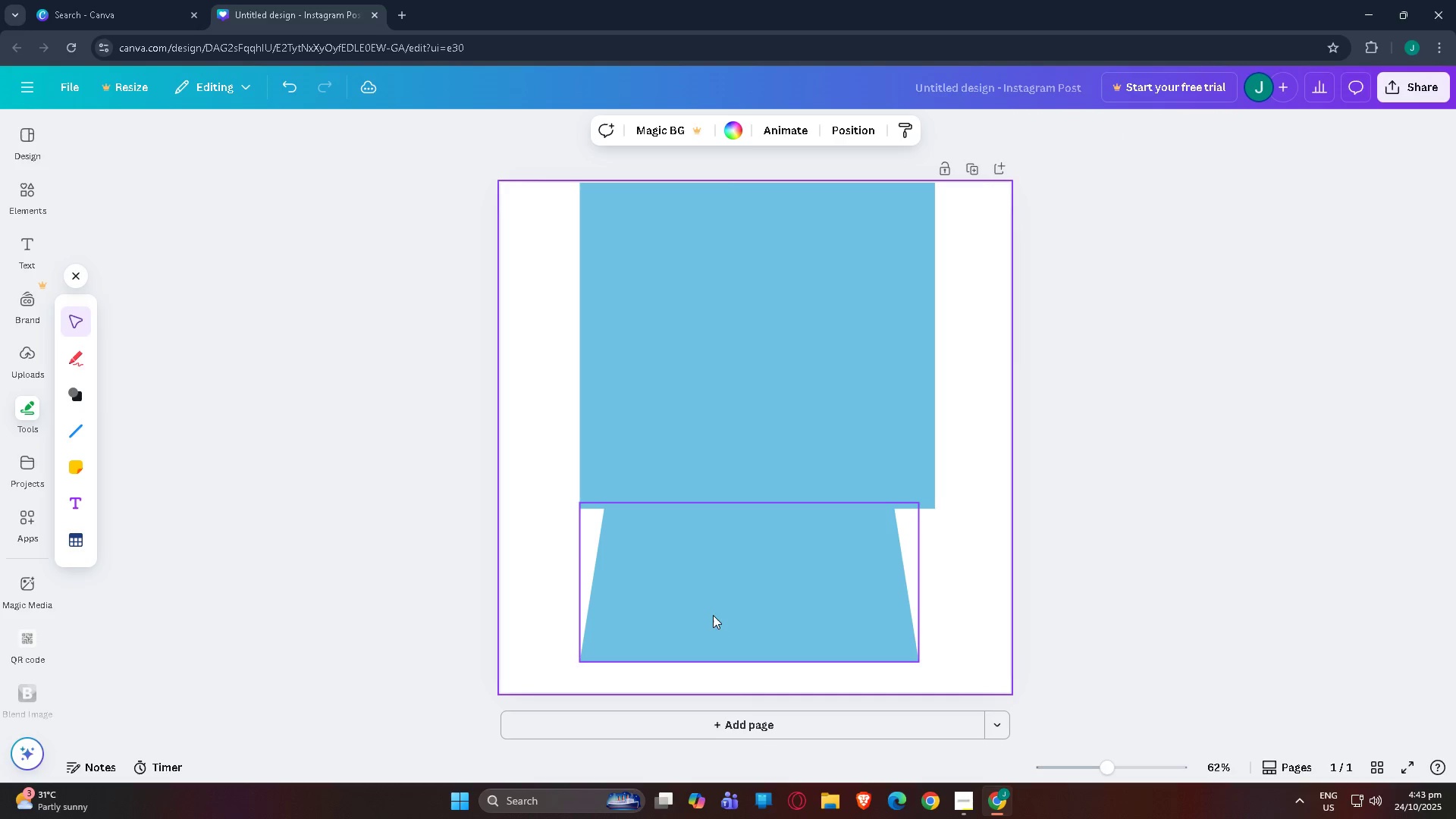 
double_click([713, 614])
 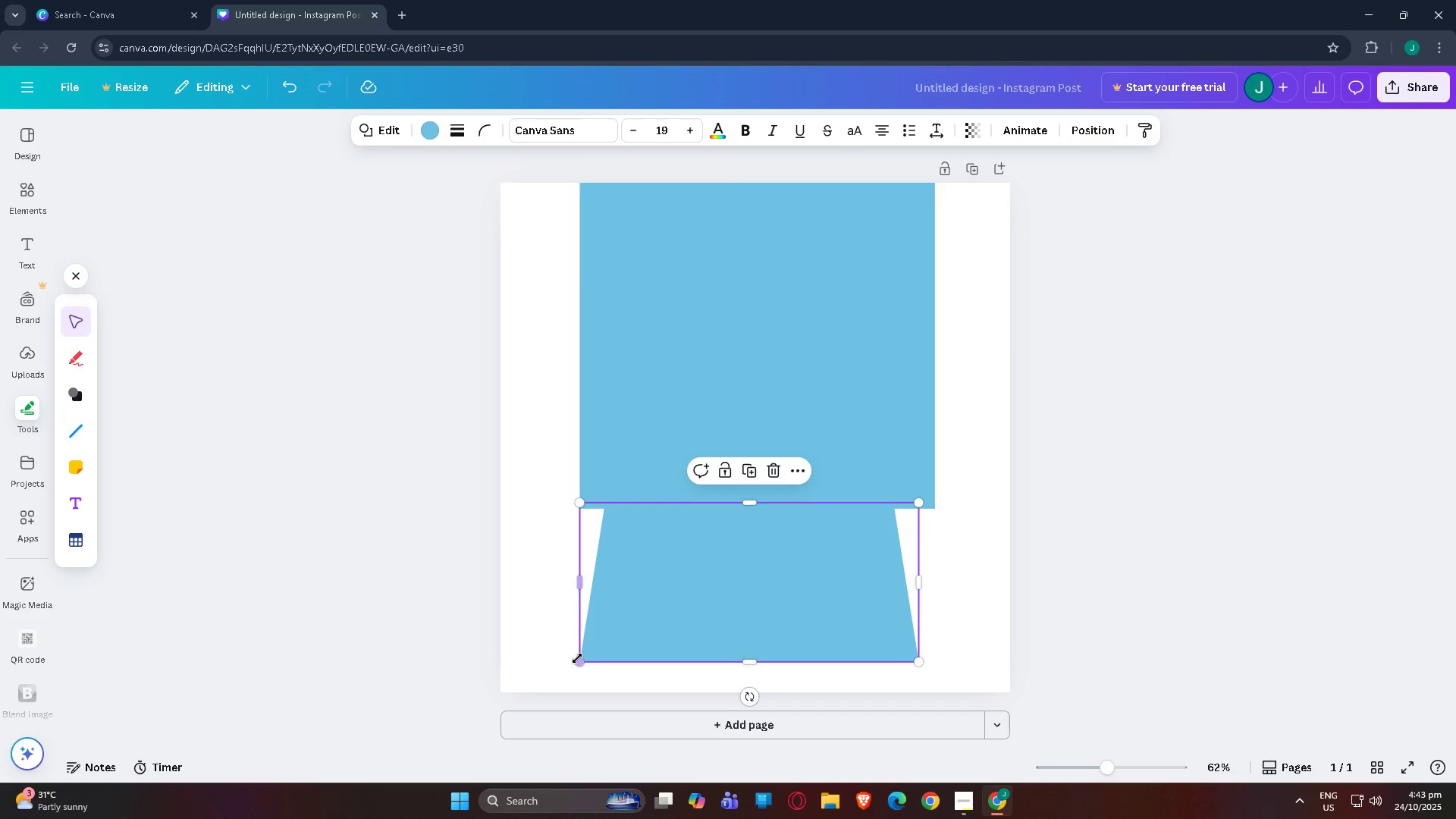 
left_click_drag(start_coordinate=[578, 659], to_coordinate=[515, 679])
 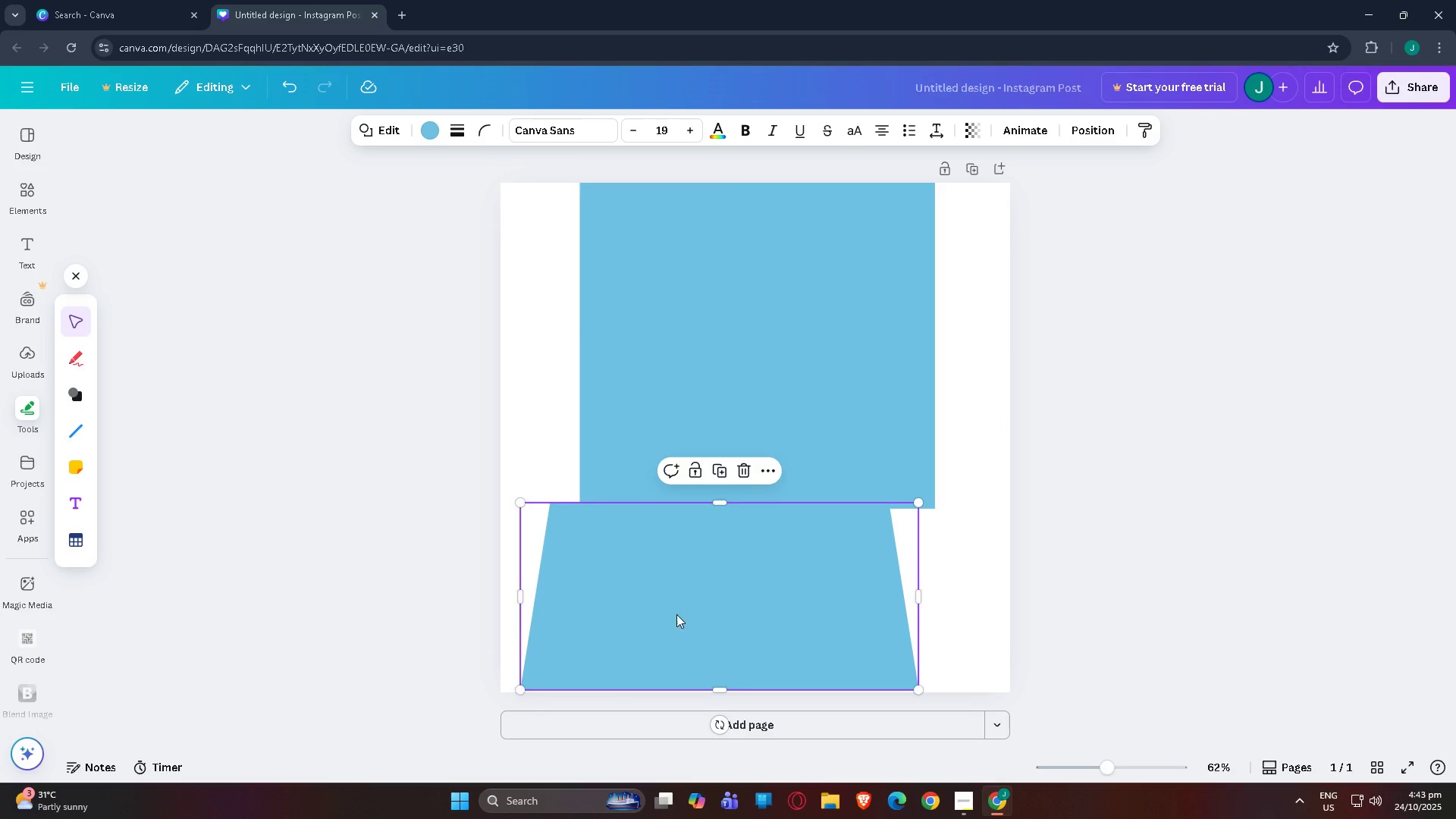 
left_click_drag(start_coordinate=[713, 607], to_coordinate=[755, 607])
 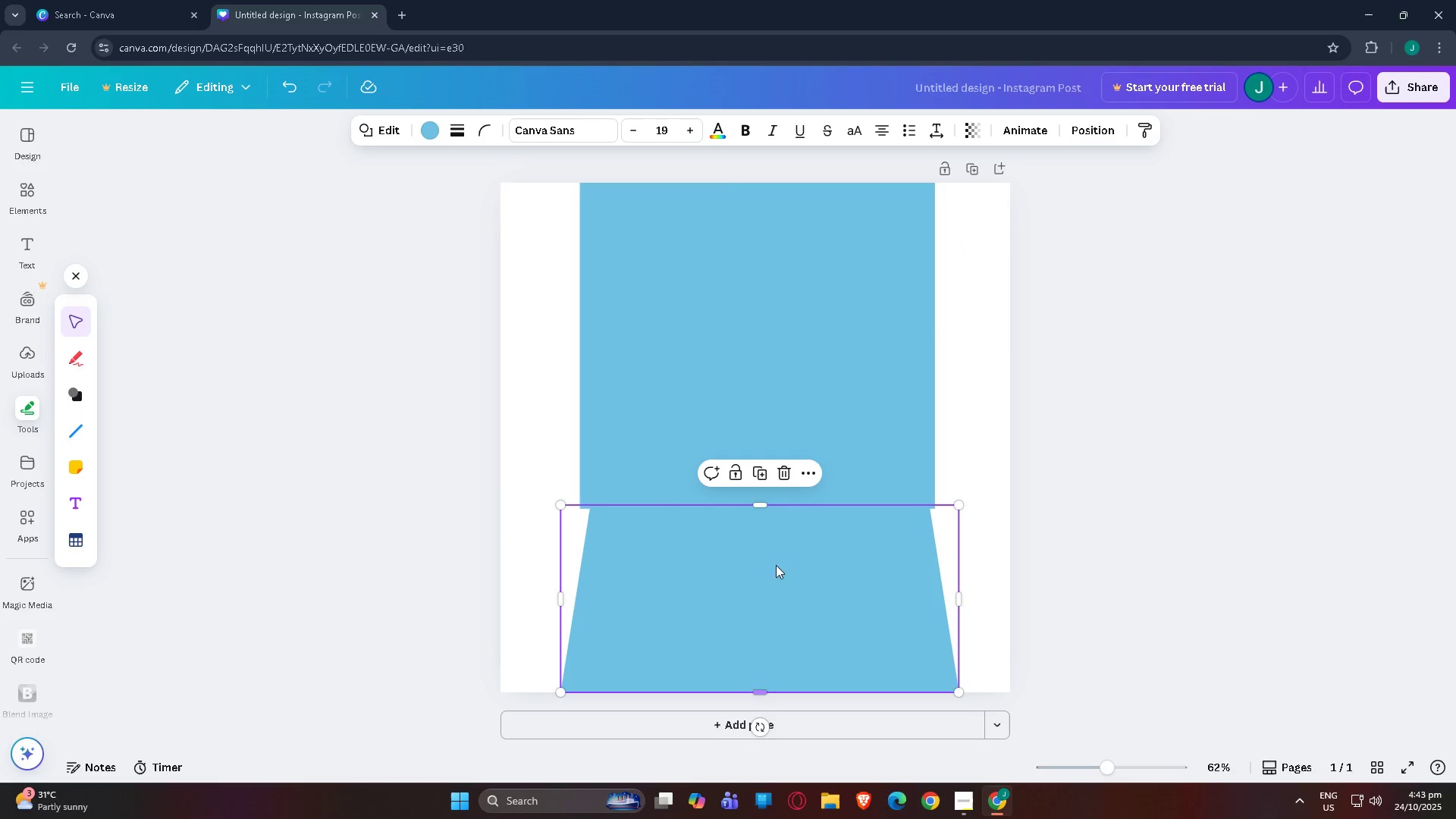 
left_click_drag(start_coordinate=[758, 504], to_coordinate=[759, 550])
 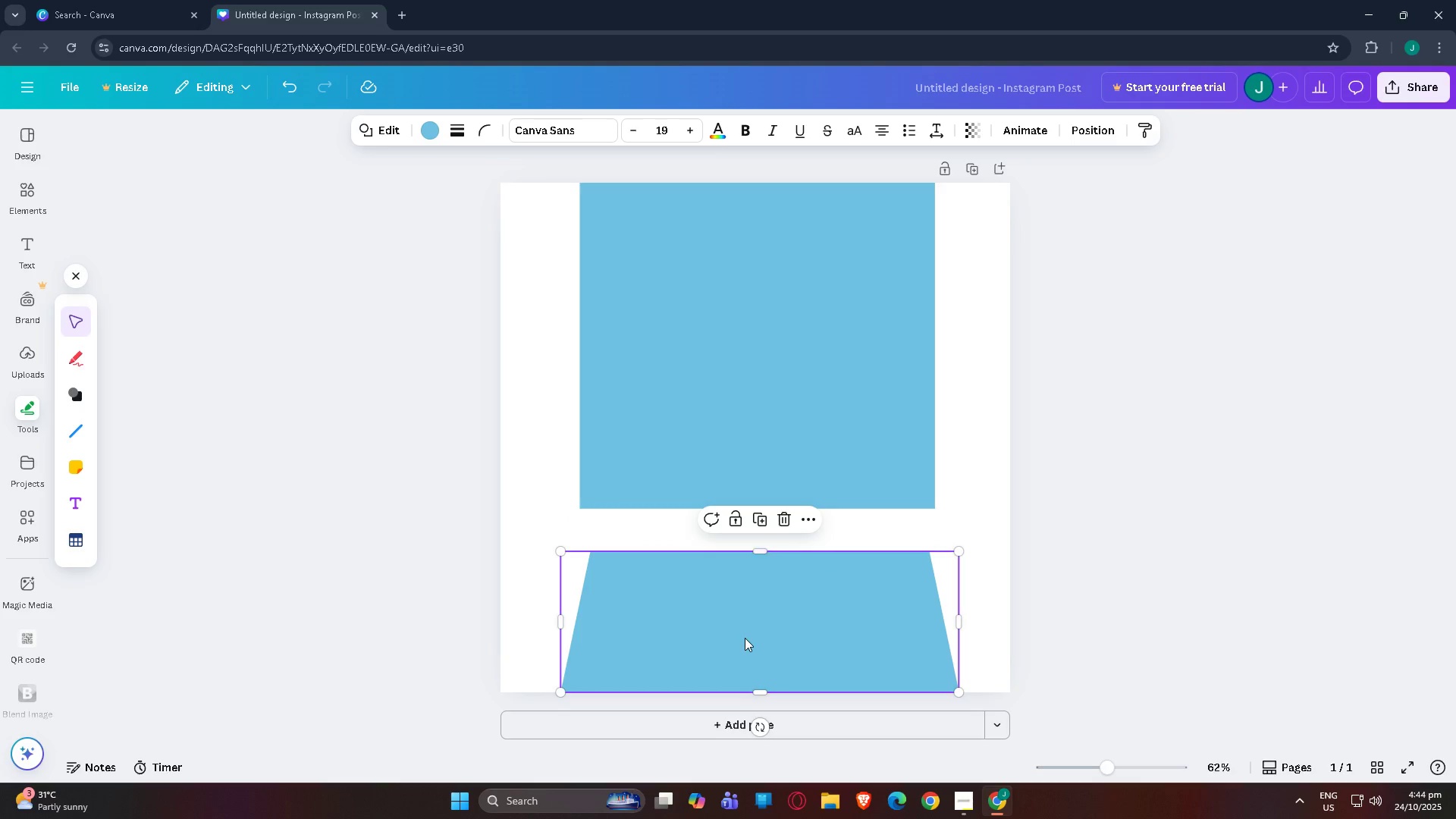 
left_click_drag(start_coordinate=[745, 638], to_coordinate=[742, 595])
 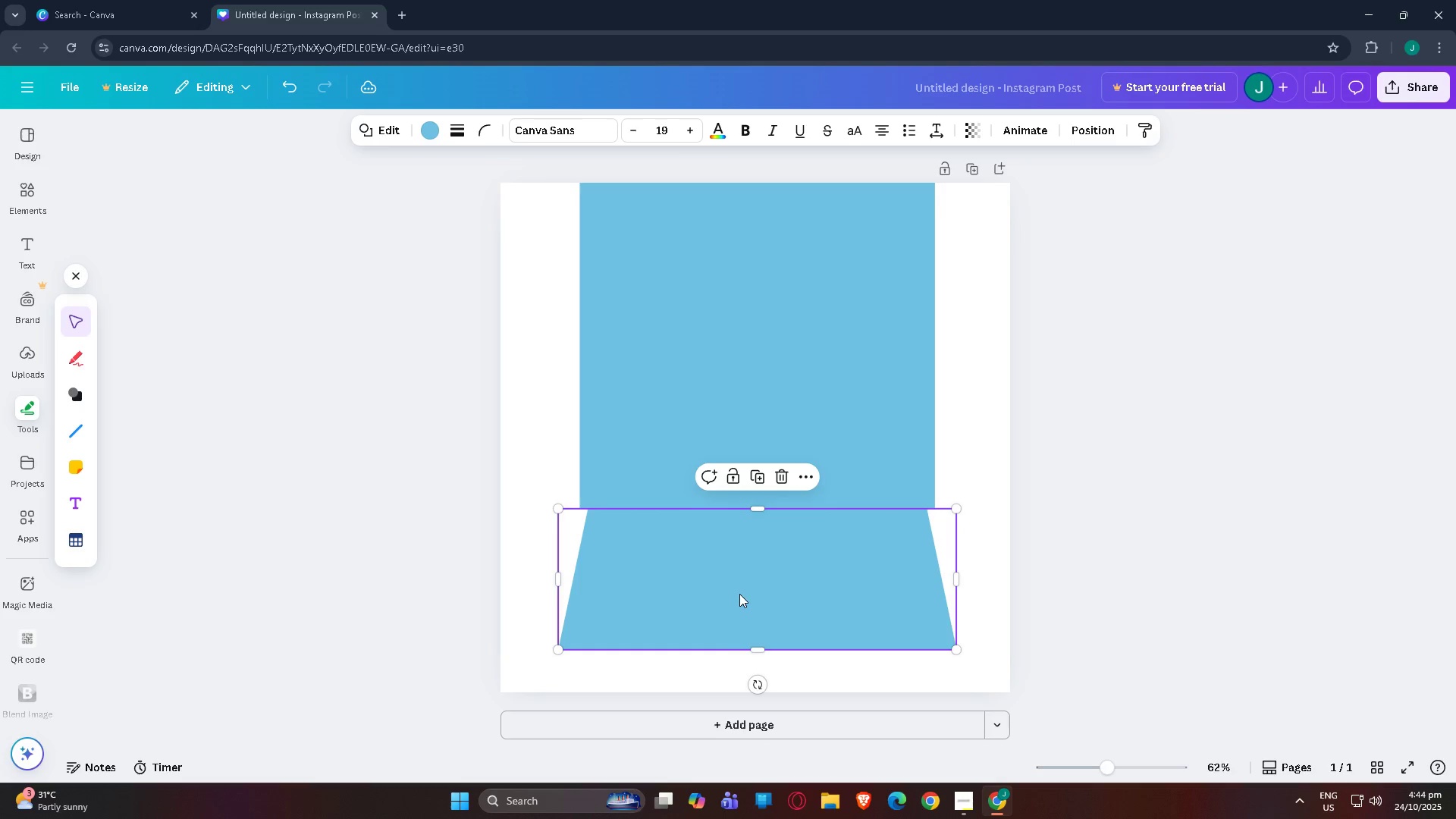 
left_click_drag(start_coordinate=[740, 594], to_coordinate=[733, 592])
 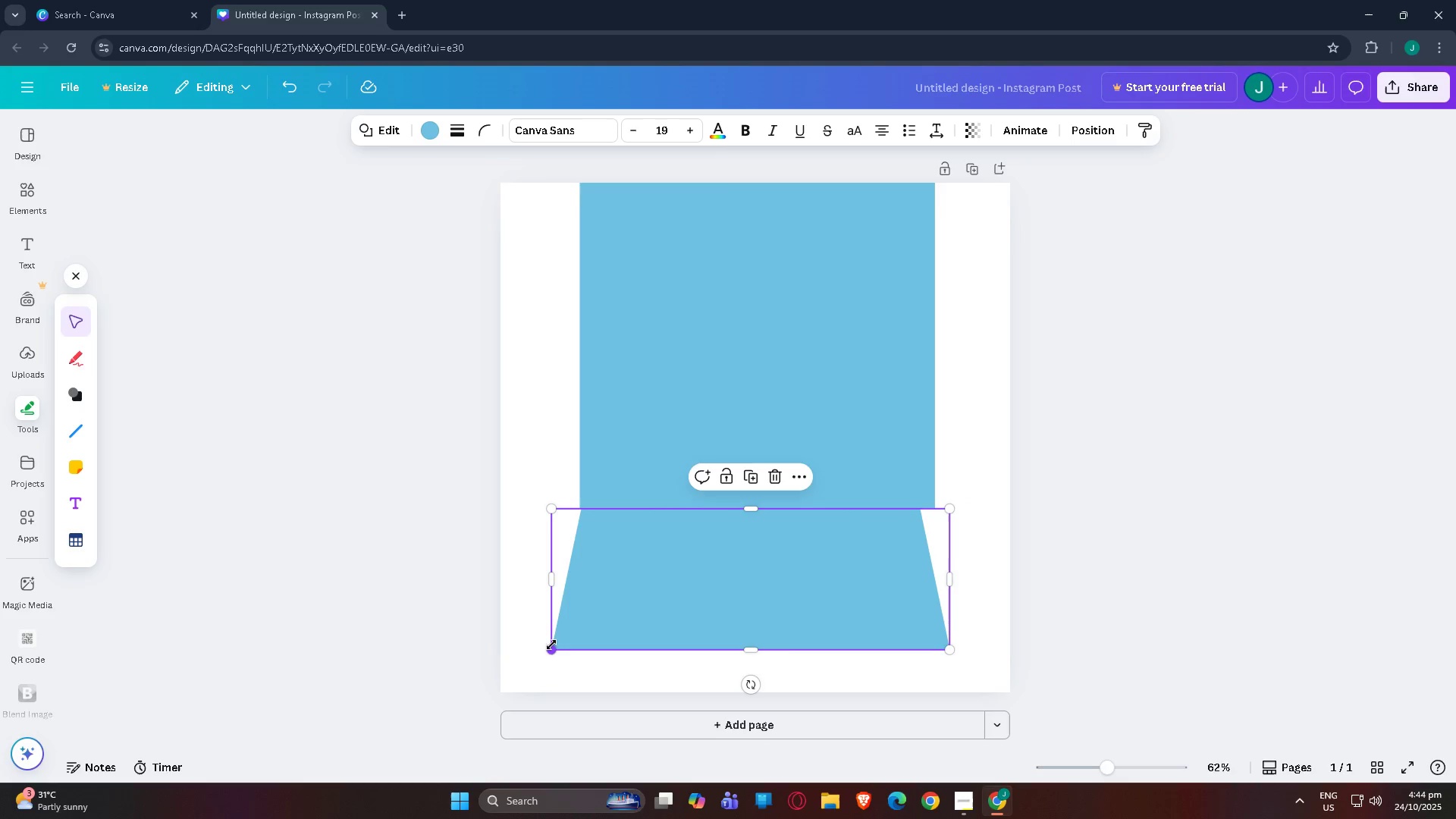 
left_click_drag(start_coordinate=[551, 645], to_coordinate=[519, 669])
 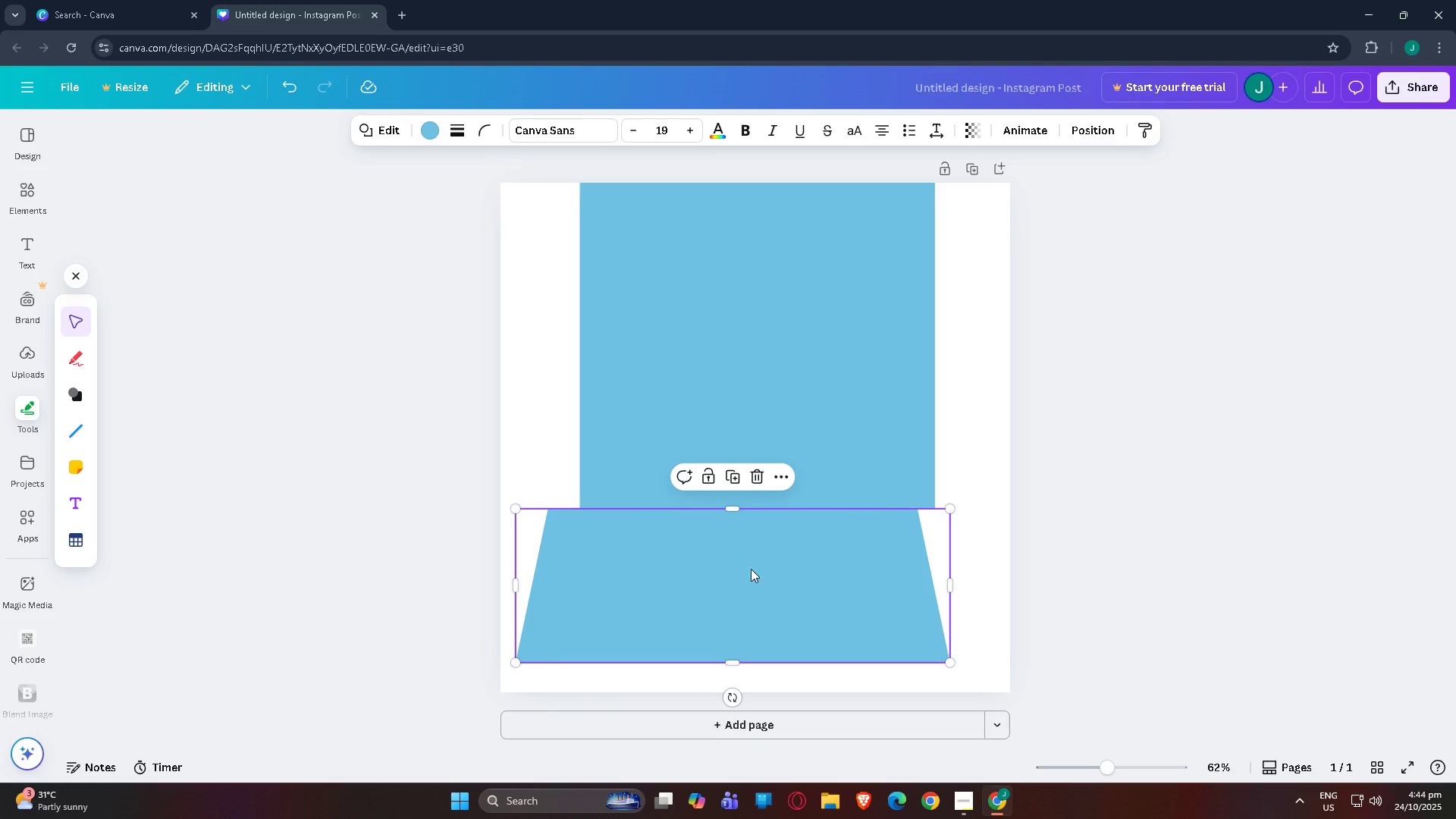 
left_click_drag(start_coordinate=[756, 569], to_coordinate=[778, 568])
 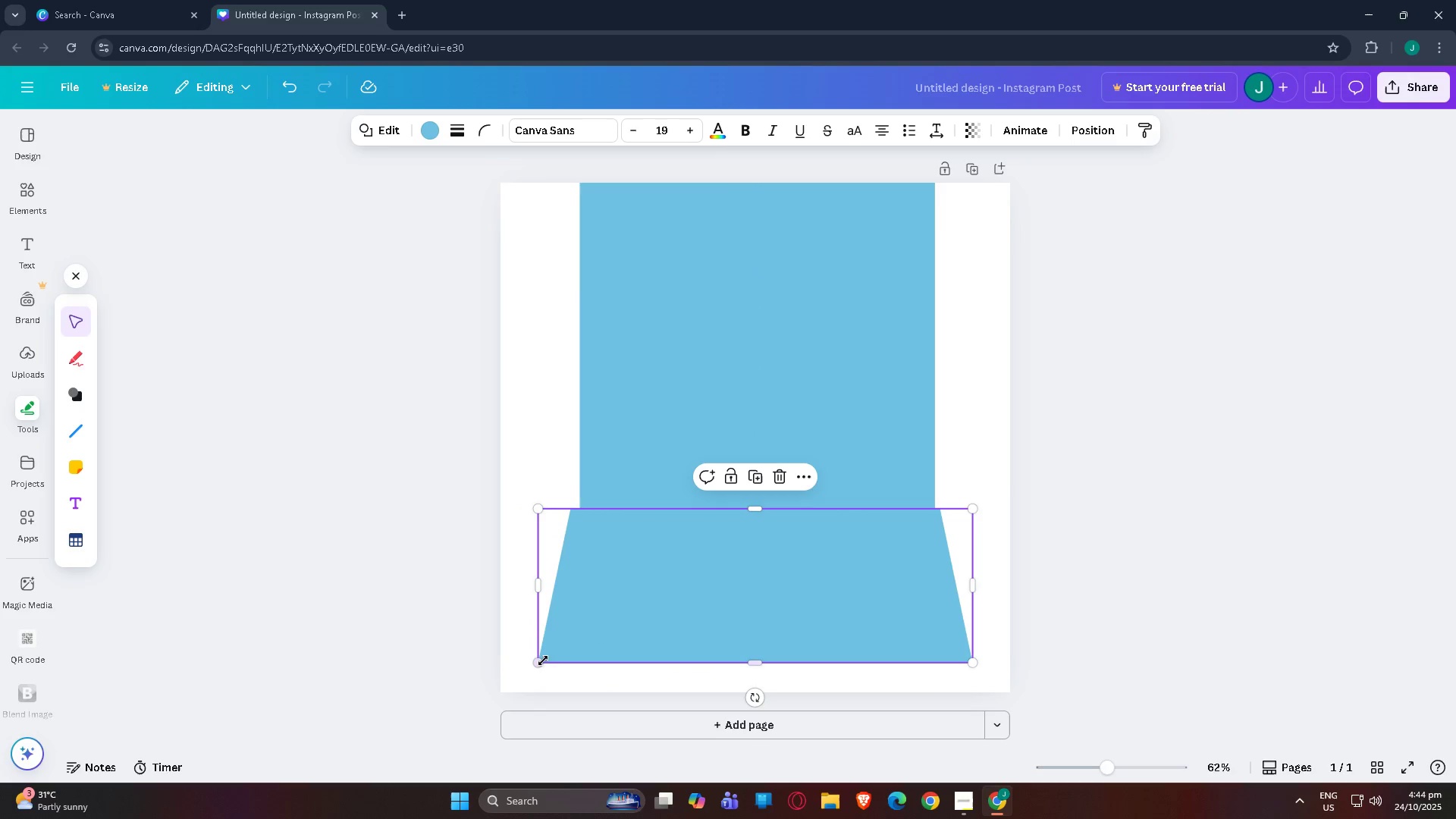 
left_click_drag(start_coordinate=[538, 661], to_coordinate=[498, 682])
 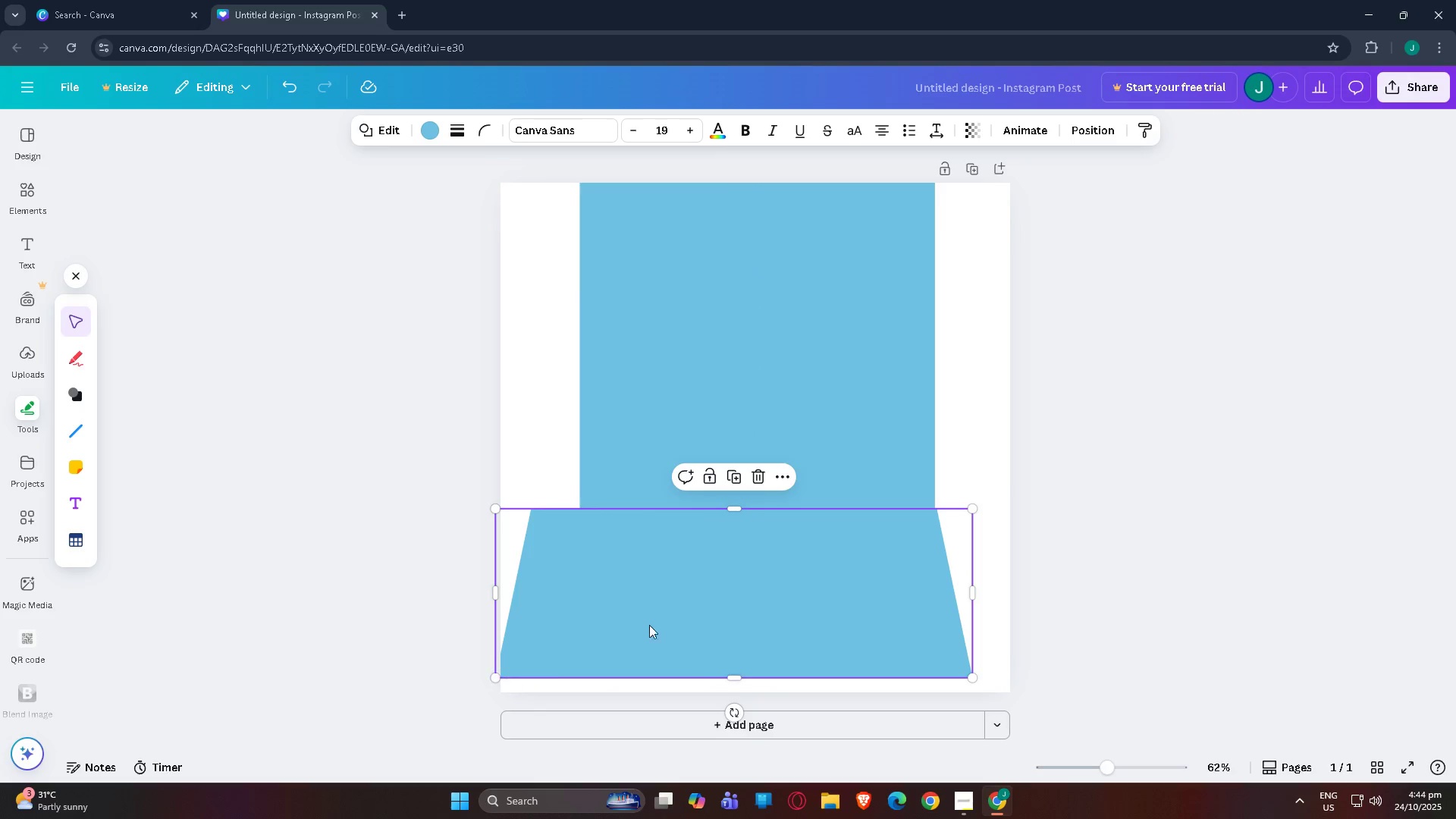 
left_click_drag(start_coordinate=[706, 617], to_coordinate=[726, 613])
 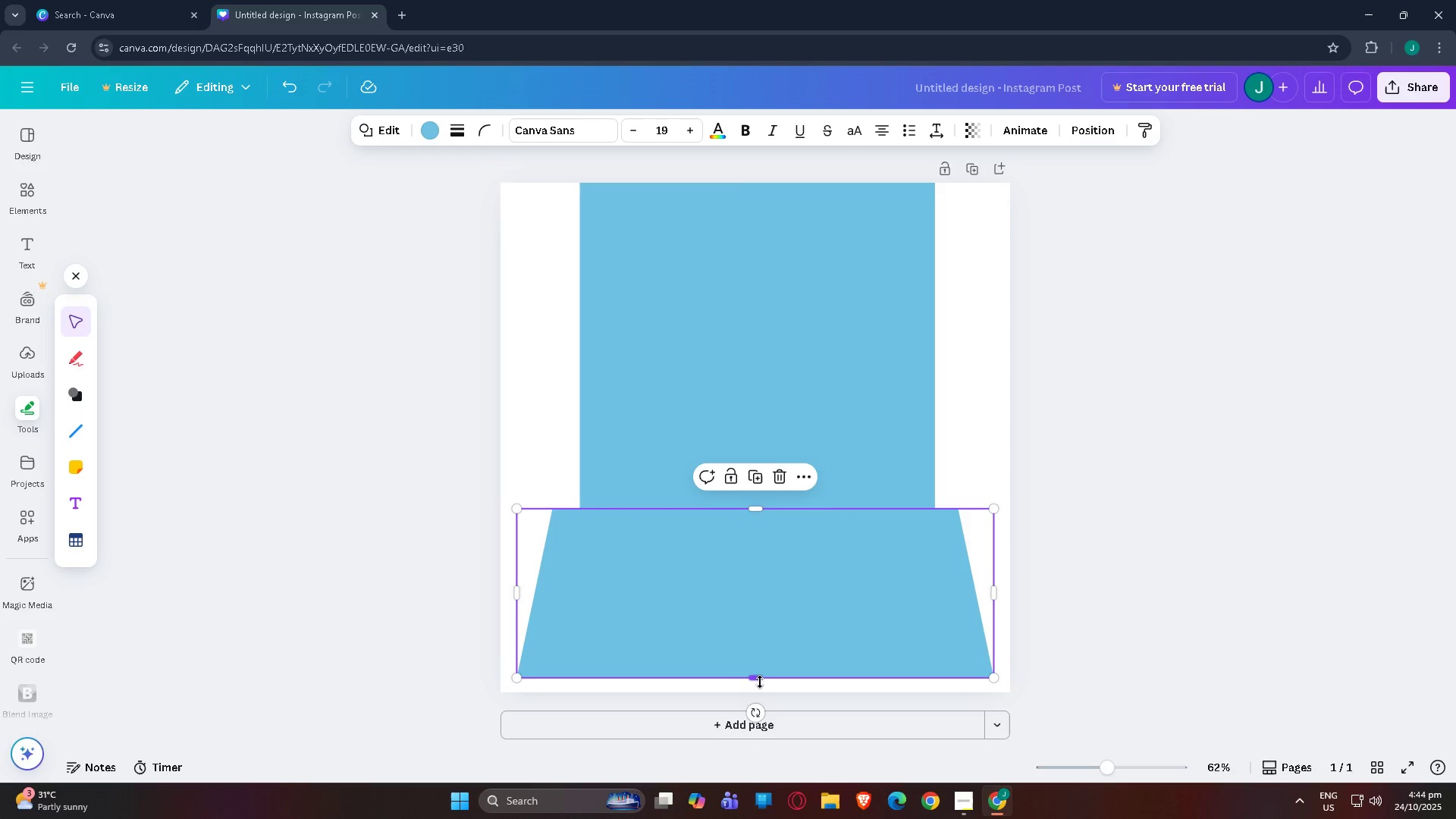 
left_click_drag(start_coordinate=[758, 678], to_coordinate=[764, 617])
 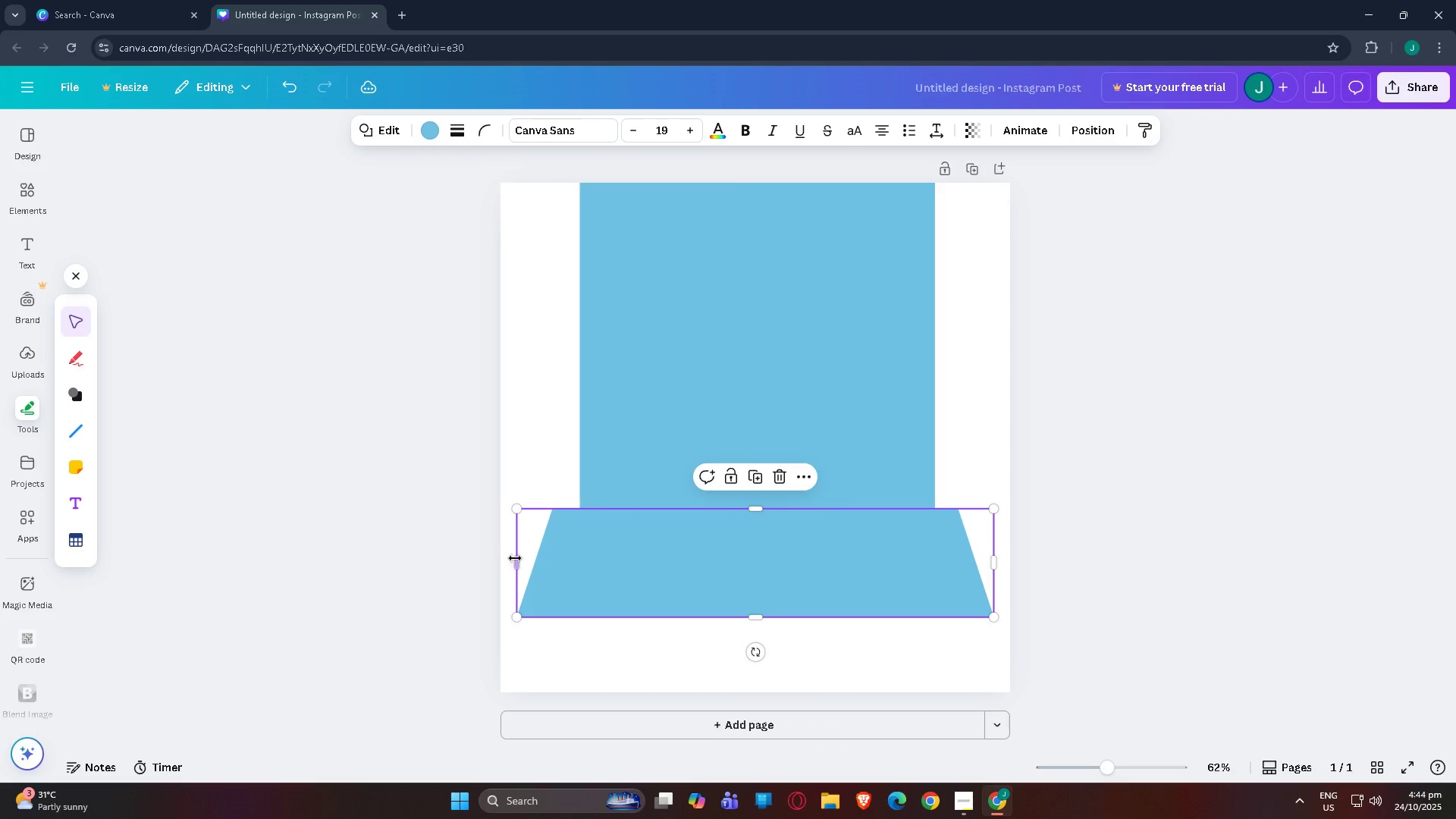 
left_click_drag(start_coordinate=[512, 557], to_coordinate=[488, 554])
 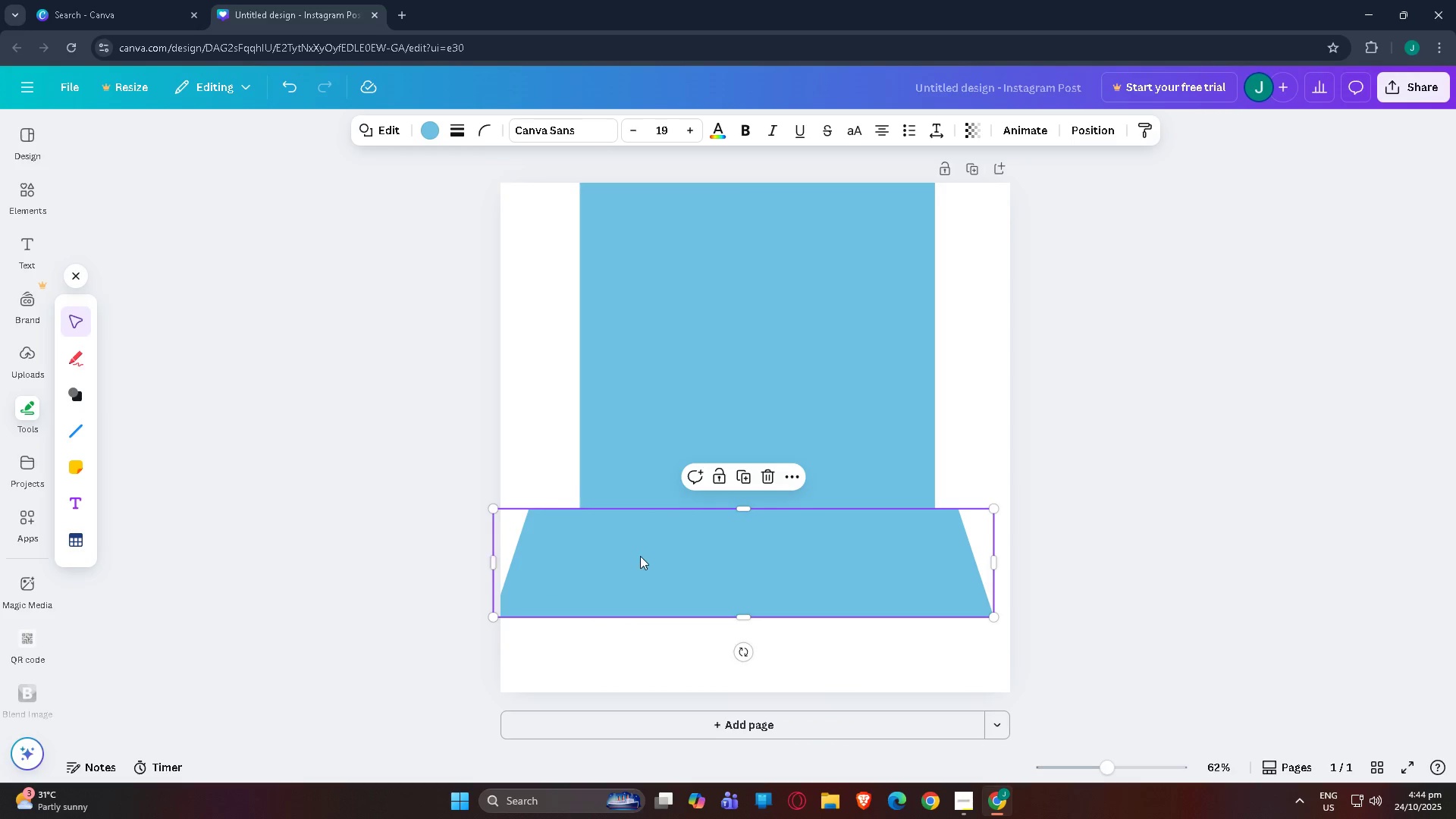 
left_click_drag(start_coordinate=[642, 557], to_coordinate=[661, 559])
 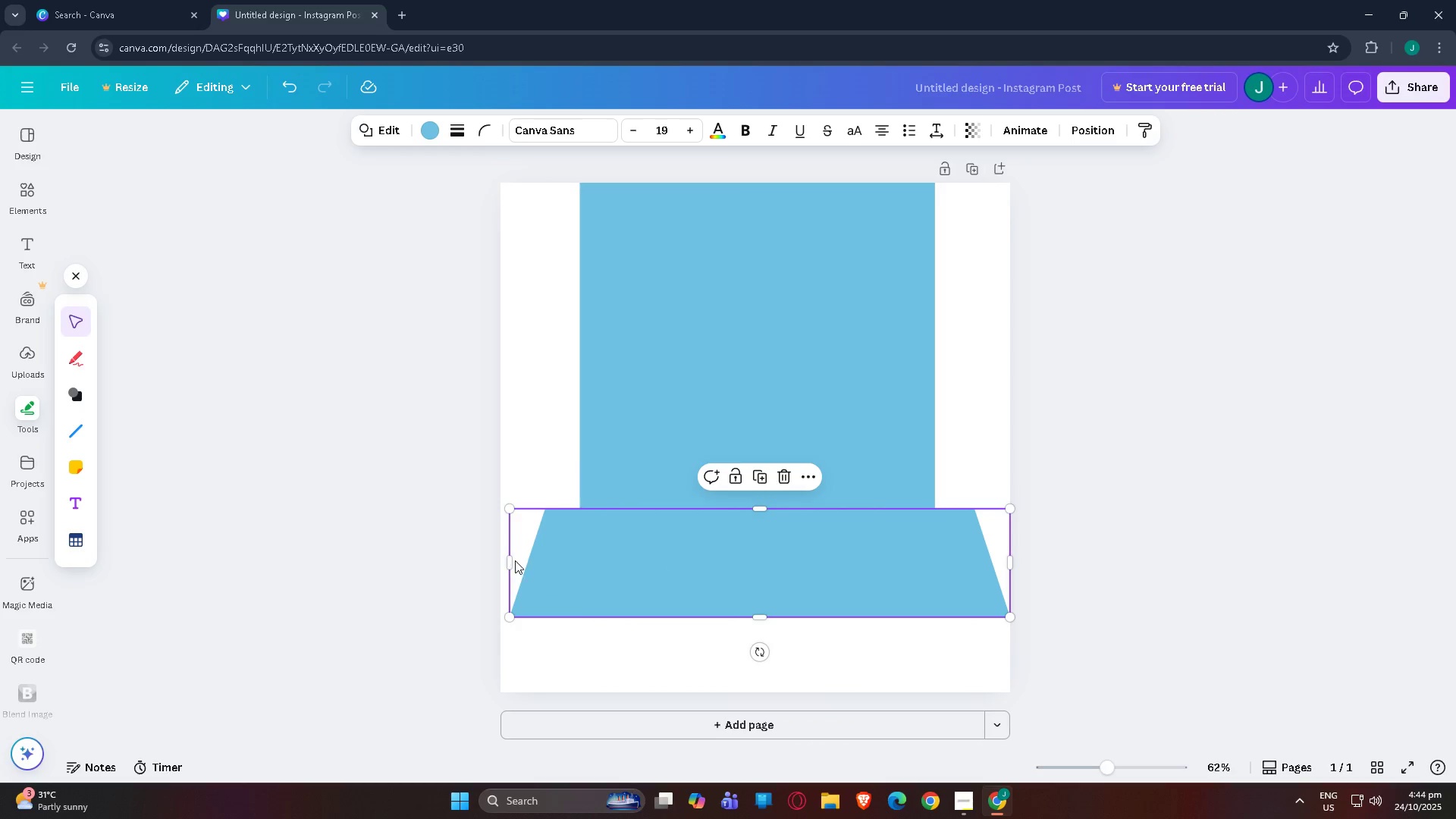 
left_click_drag(start_coordinate=[508, 560], to_coordinate=[488, 556])
 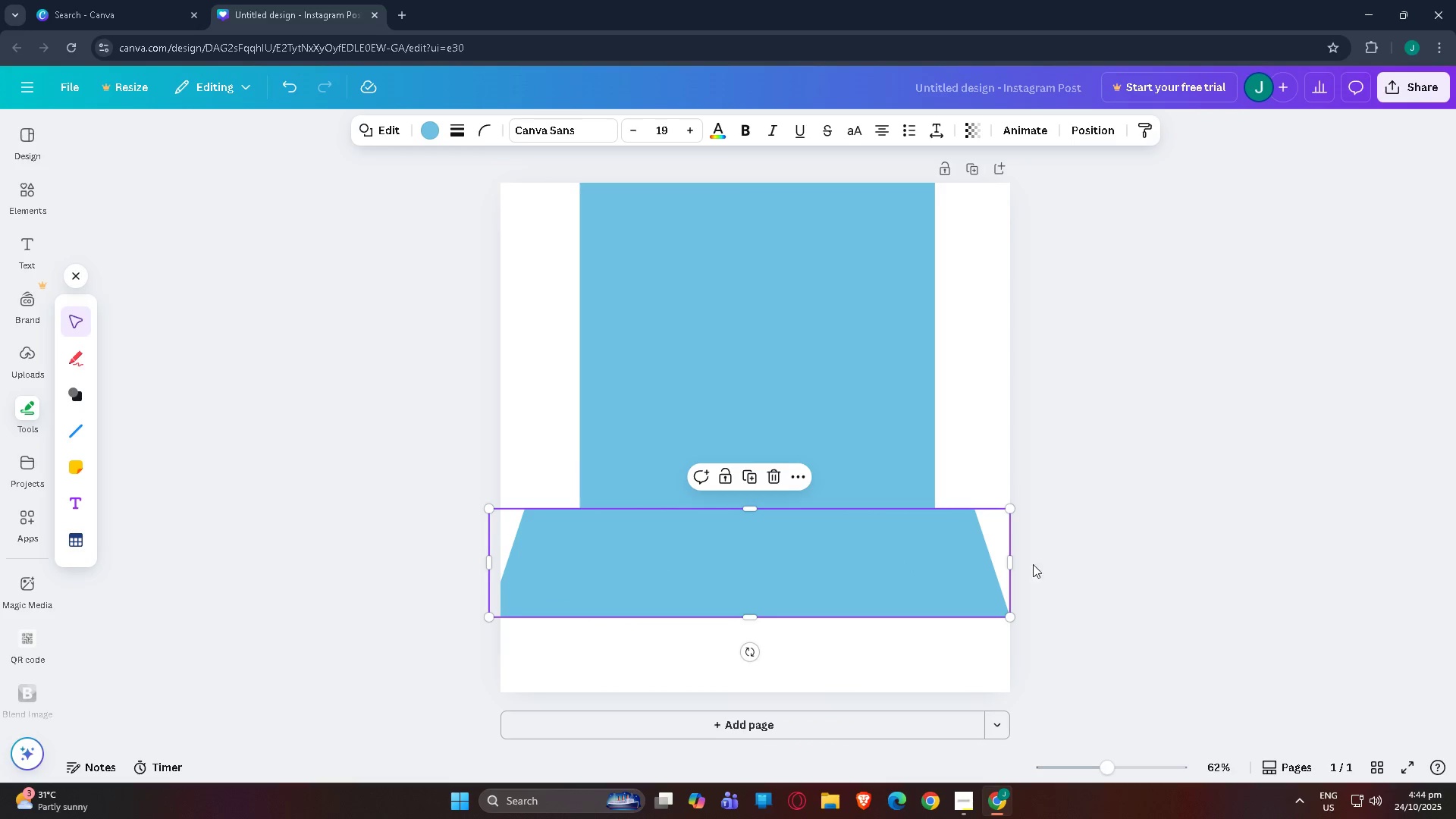 
left_click_drag(start_coordinate=[1012, 564], to_coordinate=[1037, 563])
 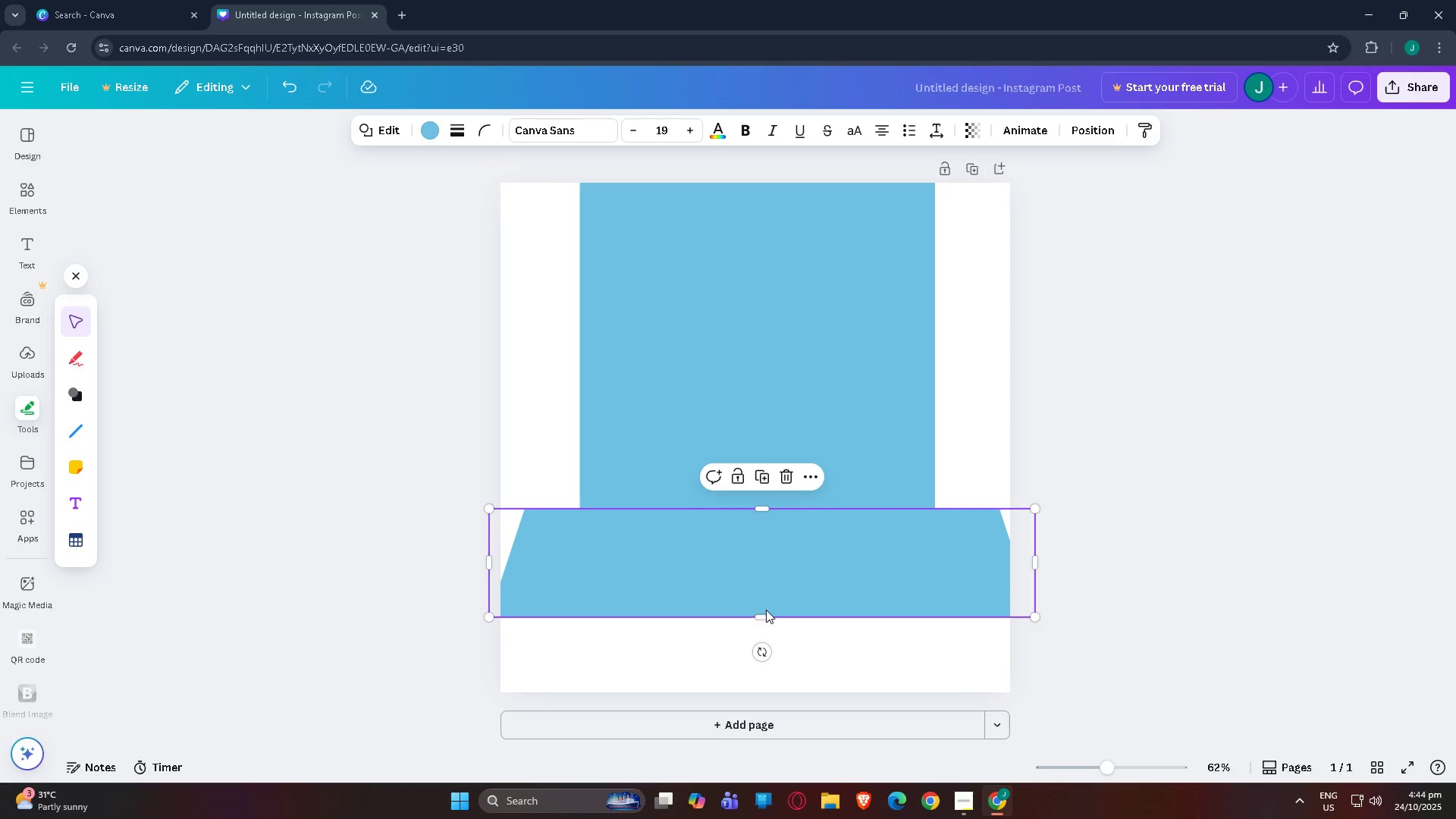 
left_click_drag(start_coordinate=[767, 615], to_coordinate=[772, 720])
 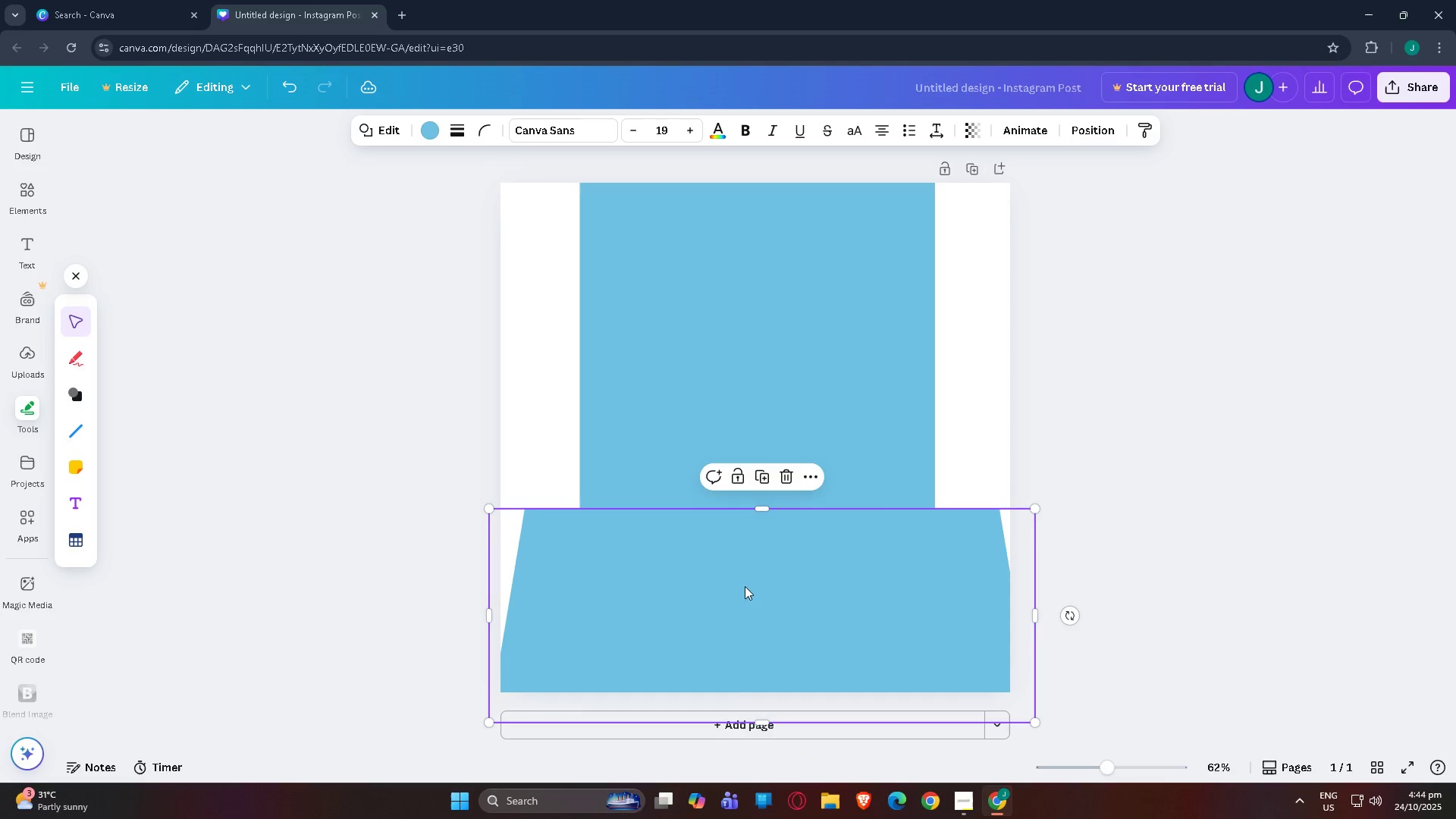 
left_click([745, 586])
 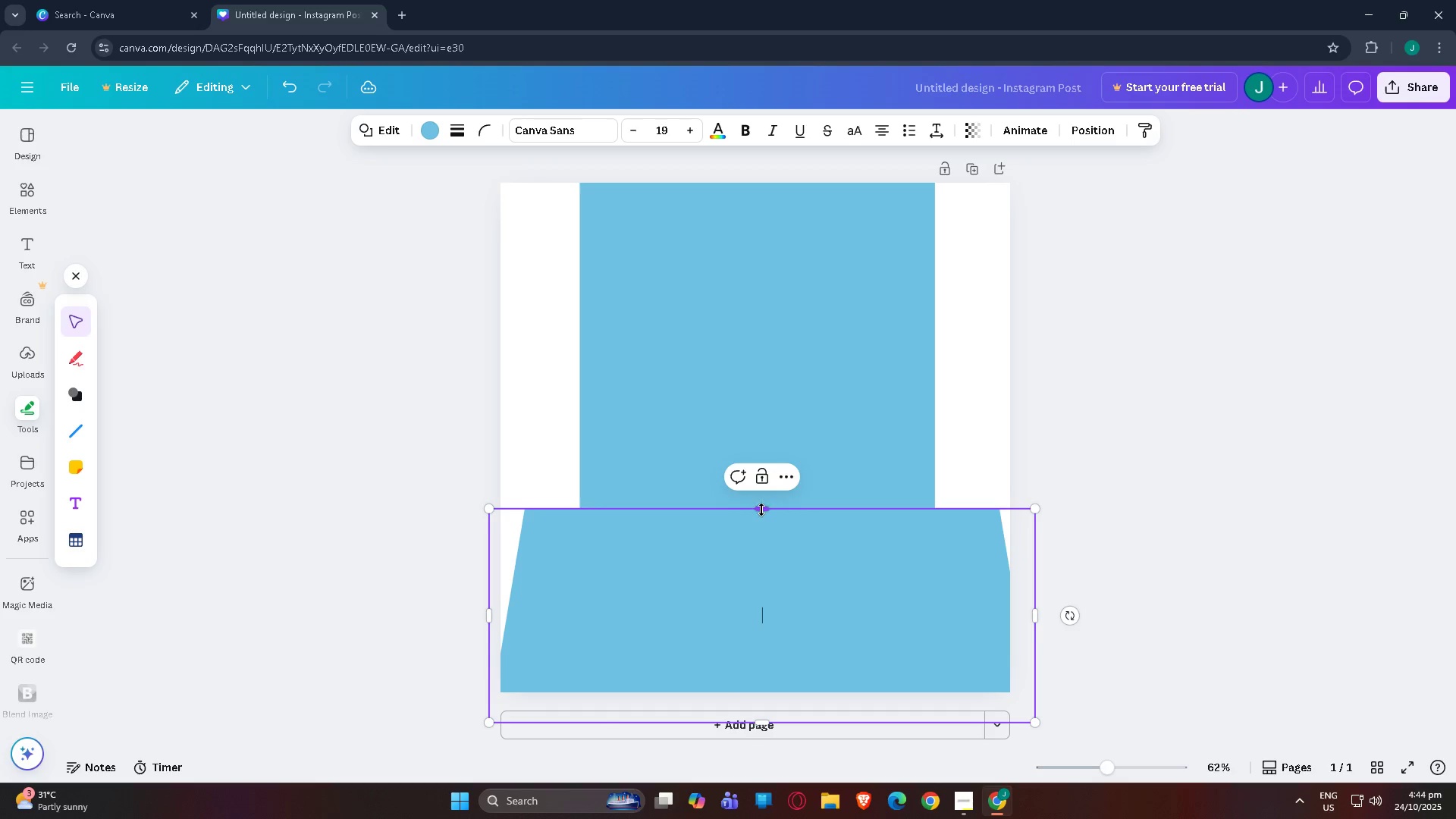 
left_click_drag(start_coordinate=[760, 509], to_coordinate=[759, 545])
 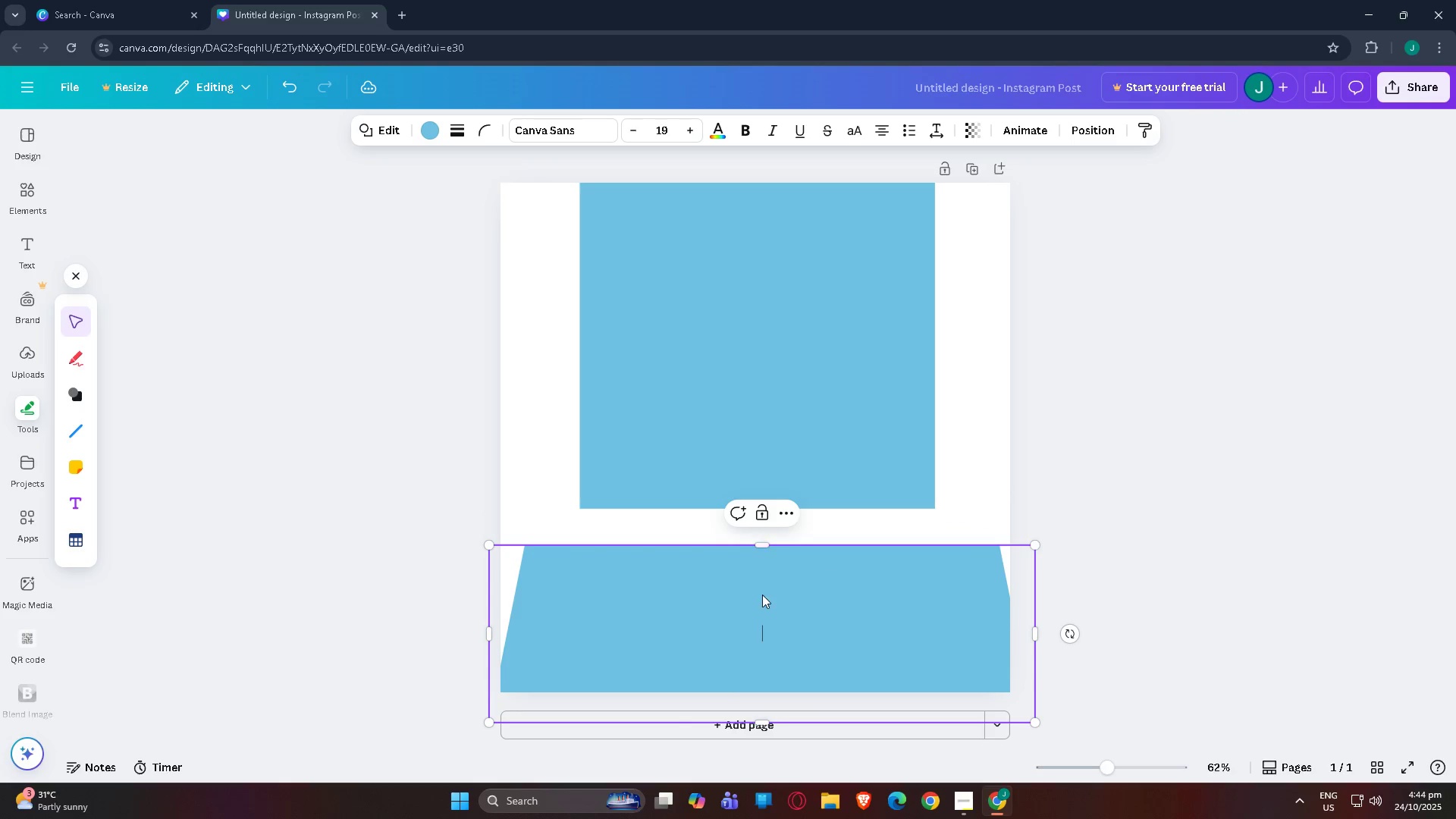 
left_click_drag(start_coordinate=[762, 595], to_coordinate=[751, 557])
 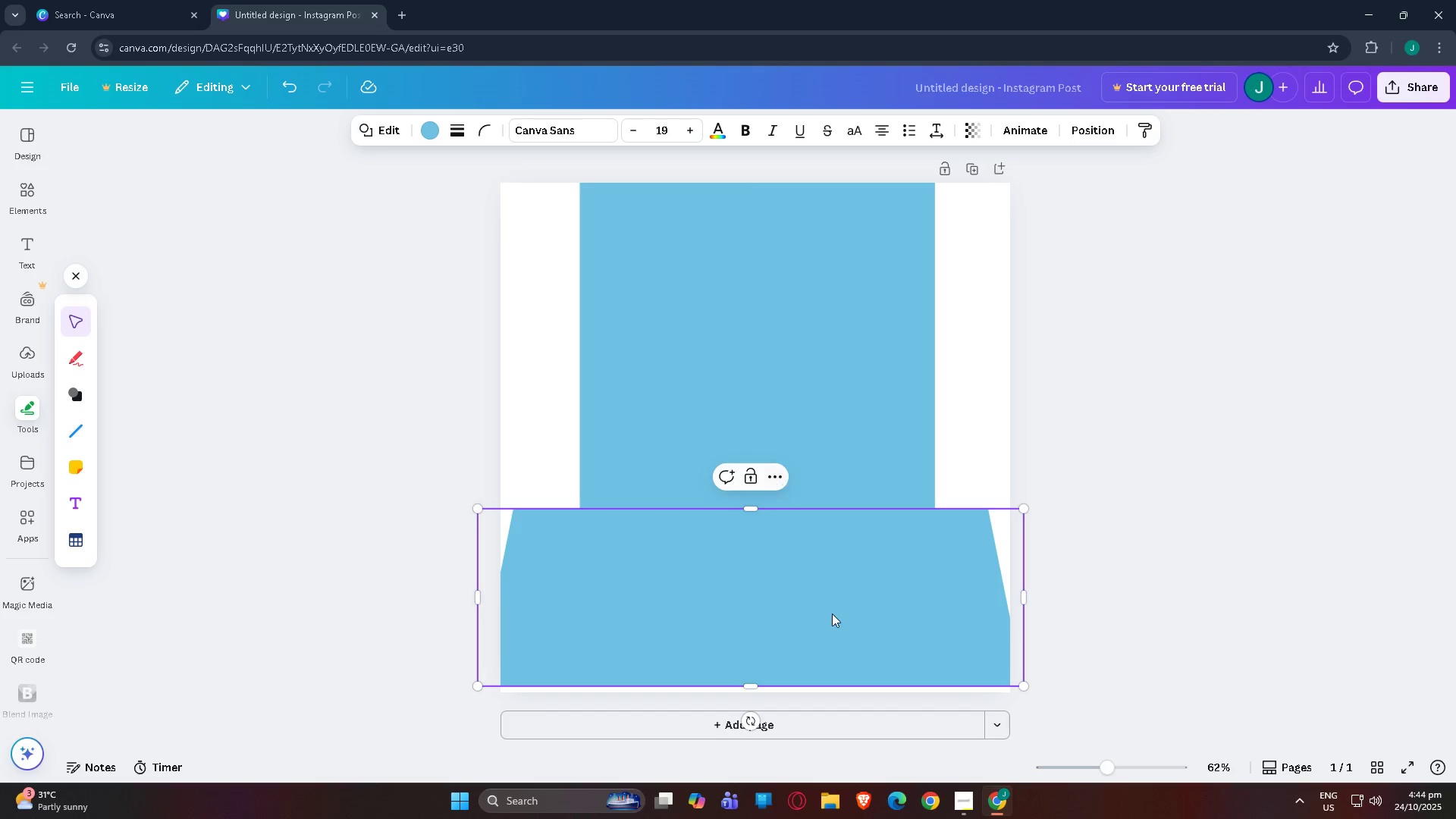 
double_click([1039, 493])
 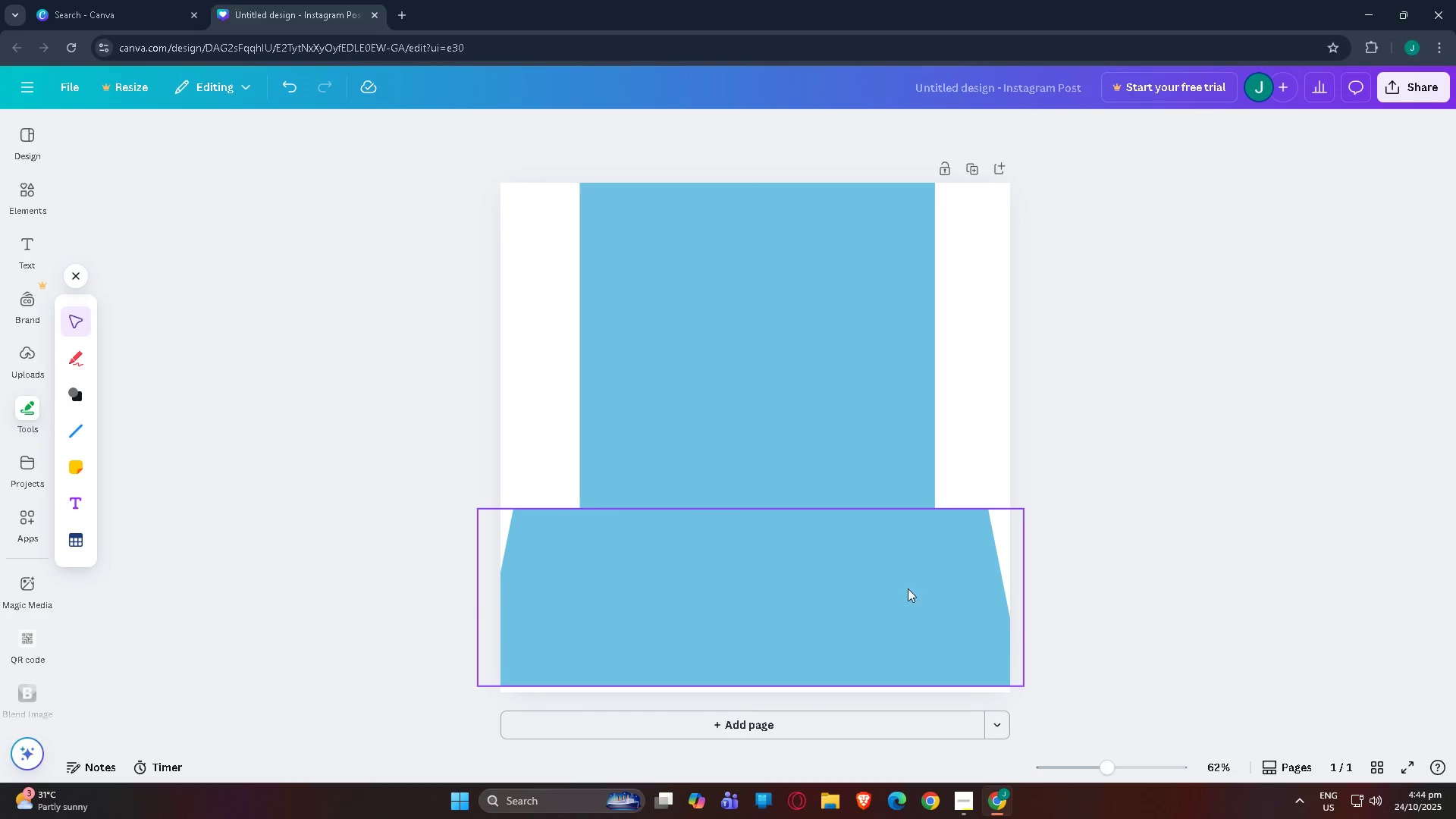 
triple_click([898, 591])
 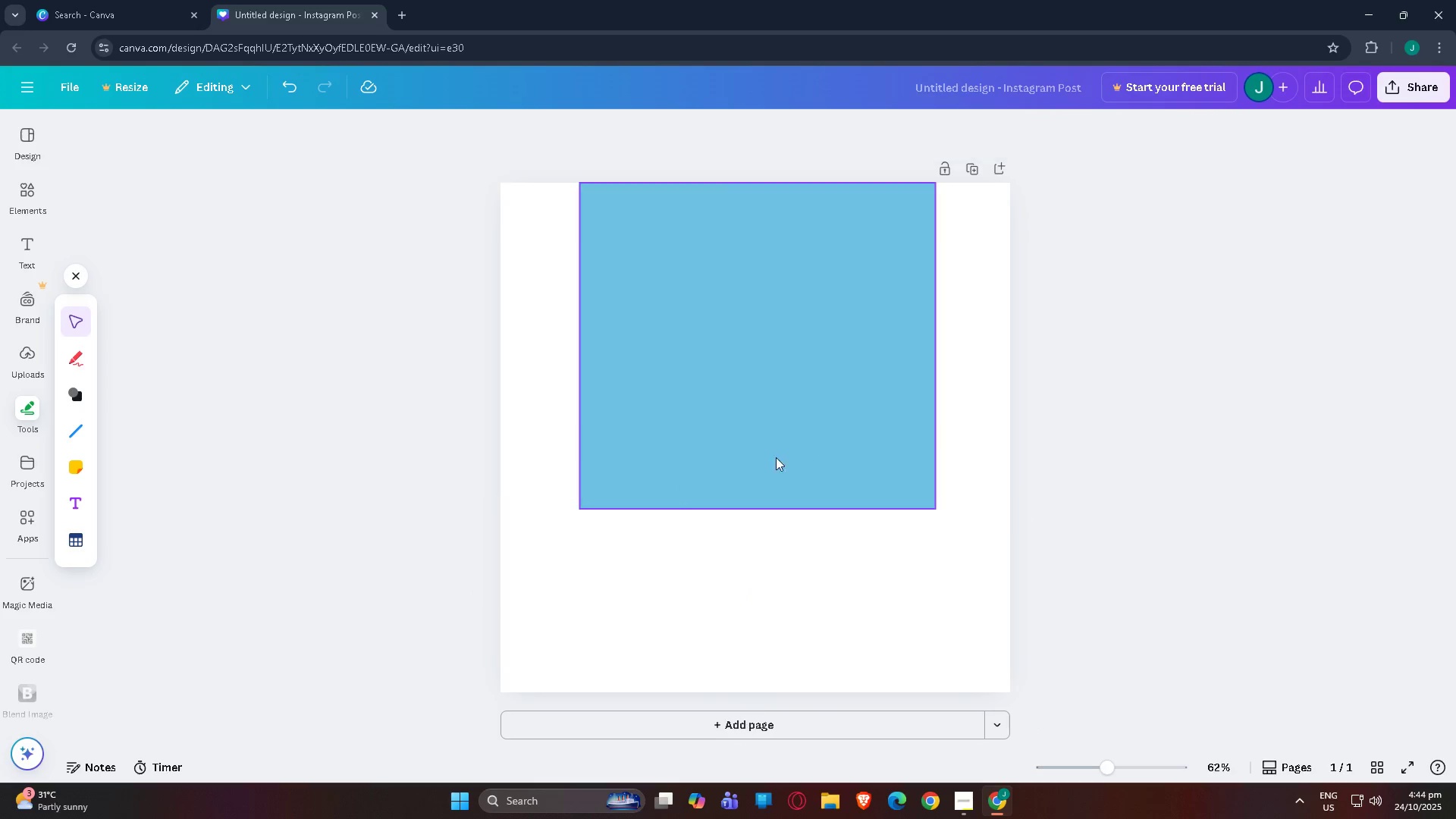 
double_click([800, 402])
 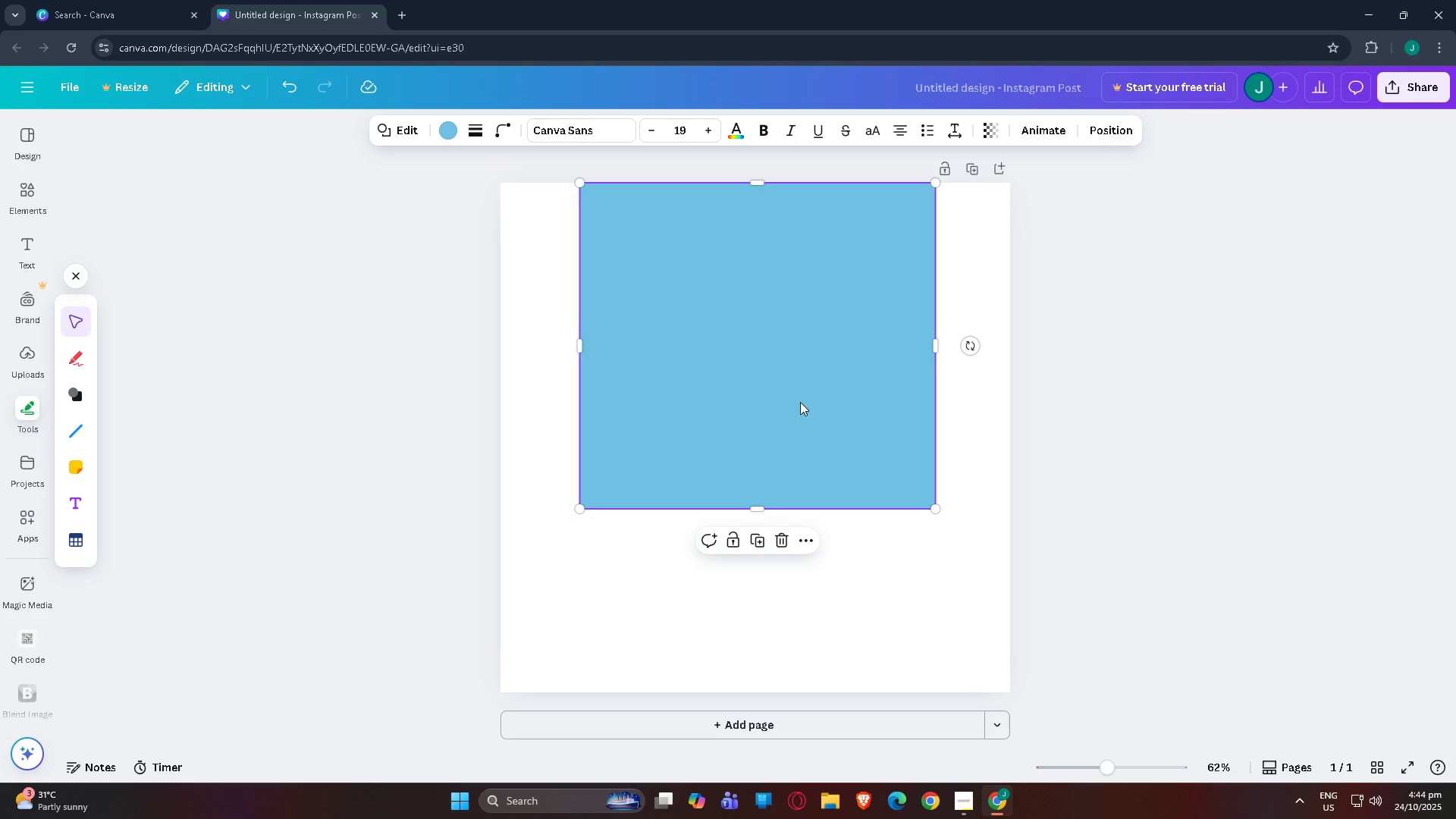 
wait(16.24)
 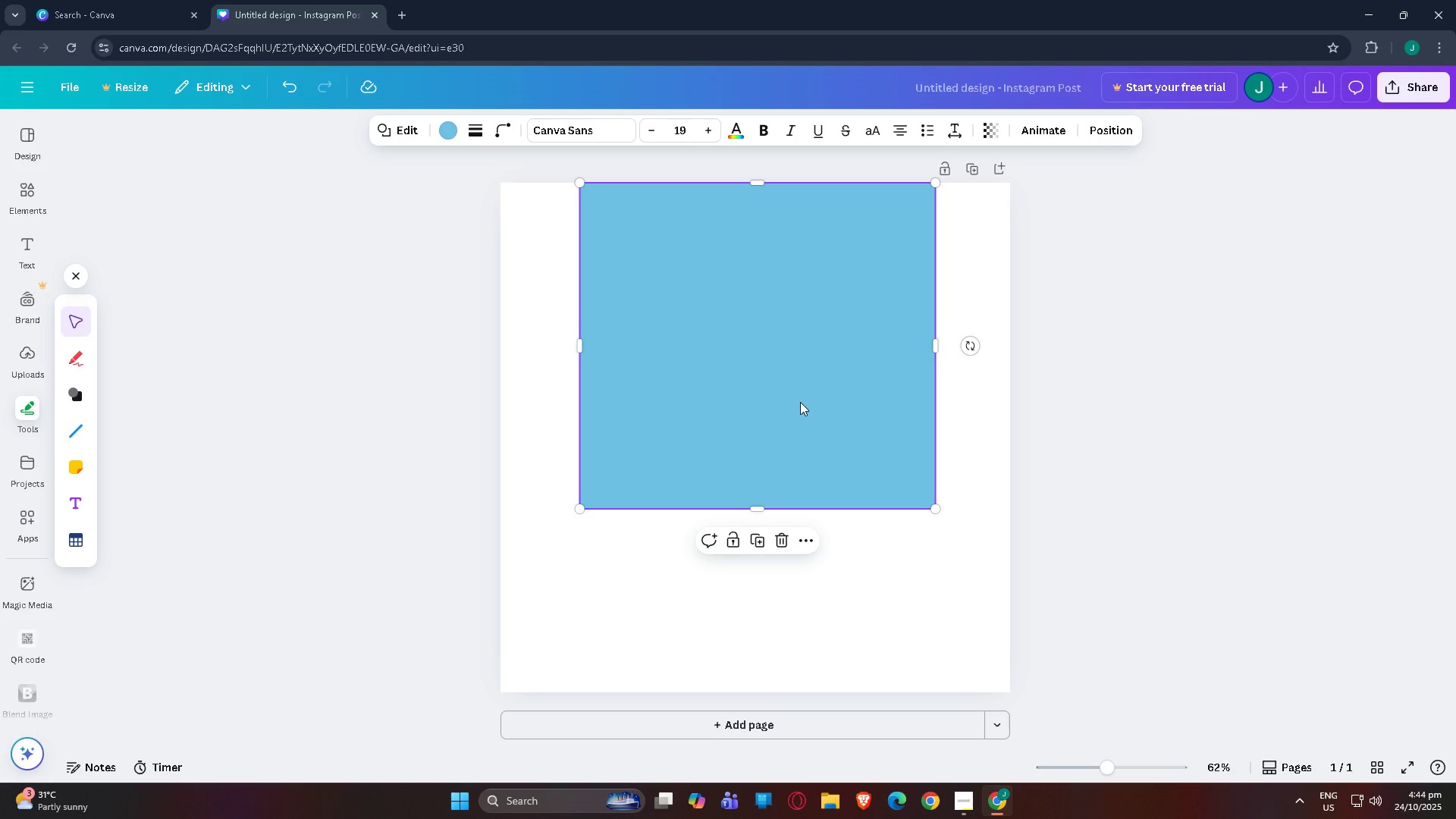 
left_click([71, 391])
 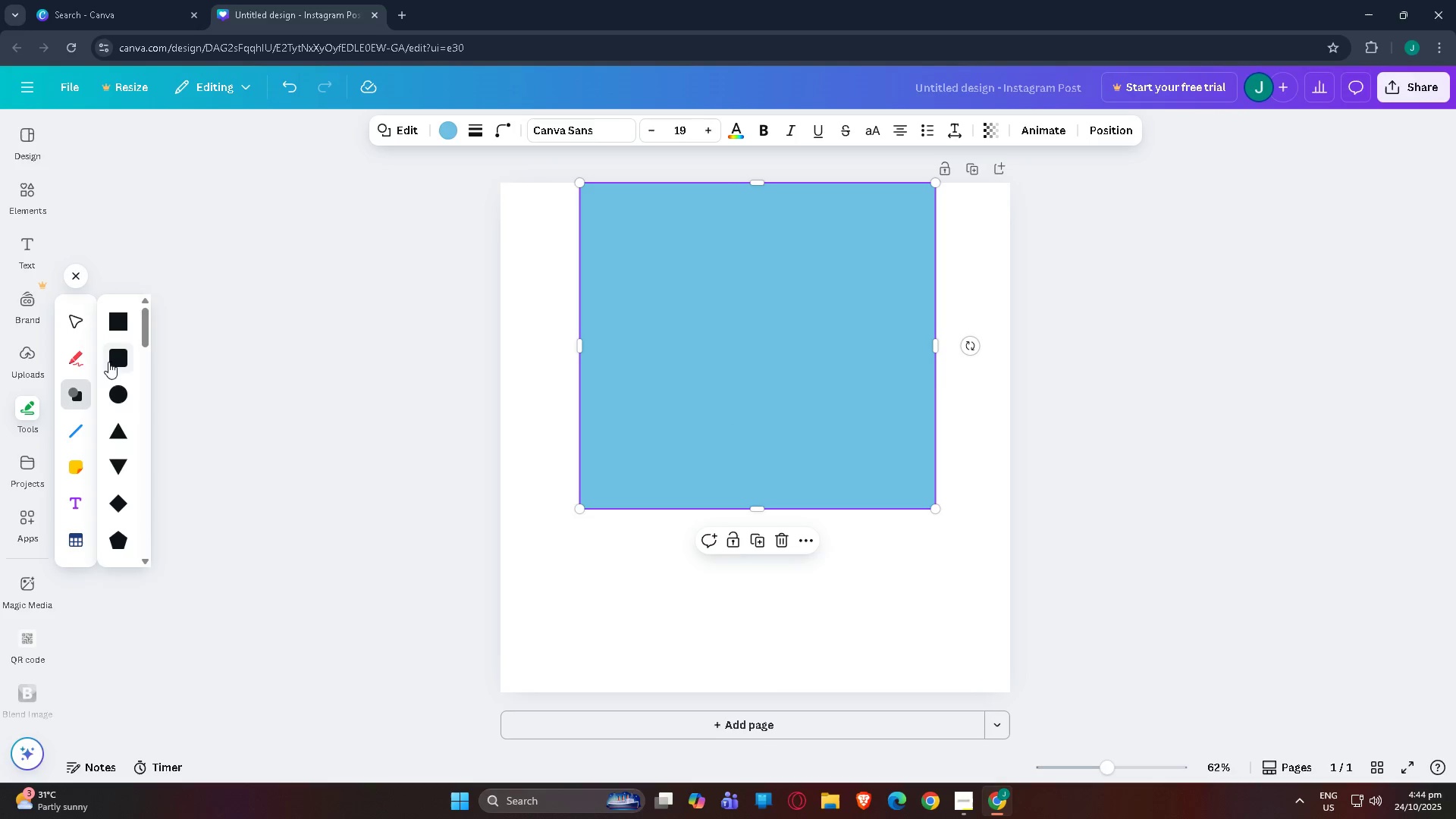 
scroll: coordinate [110, 438], scroll_direction: down, amount: 12.0
 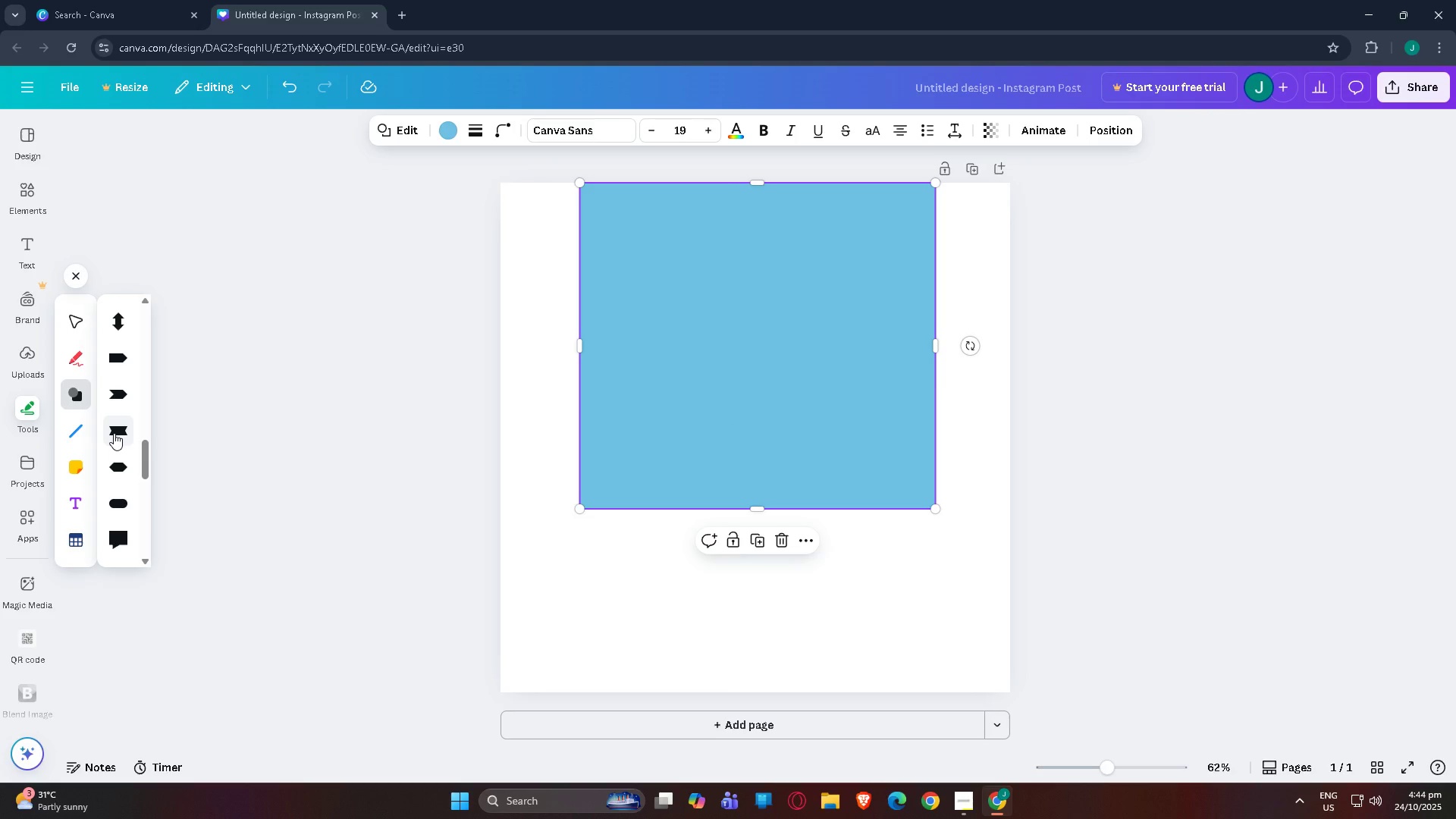 
scroll: coordinate [118, 350], scroll_direction: up, amount: 14.0
 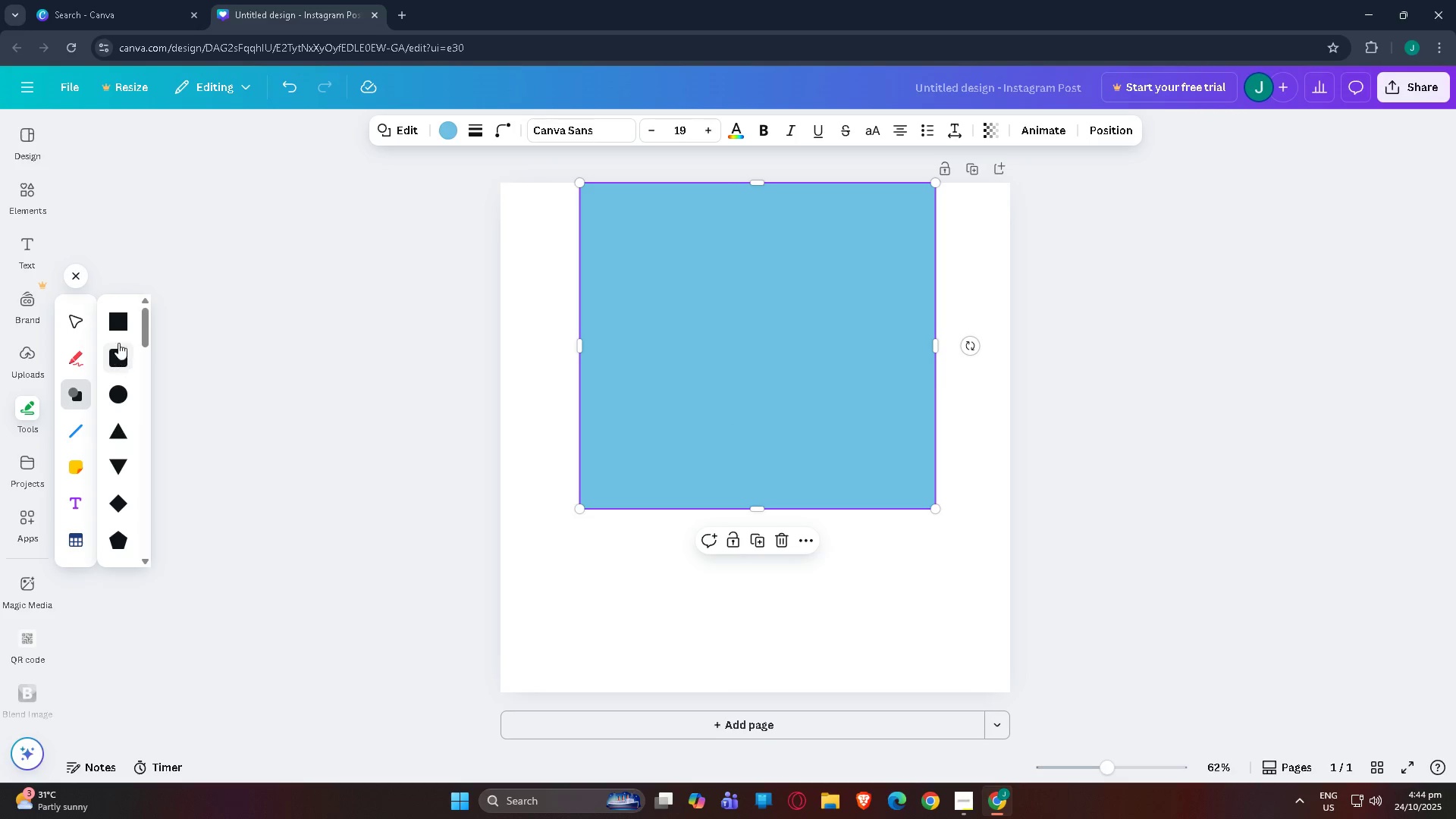 
left_click([118, 324])
 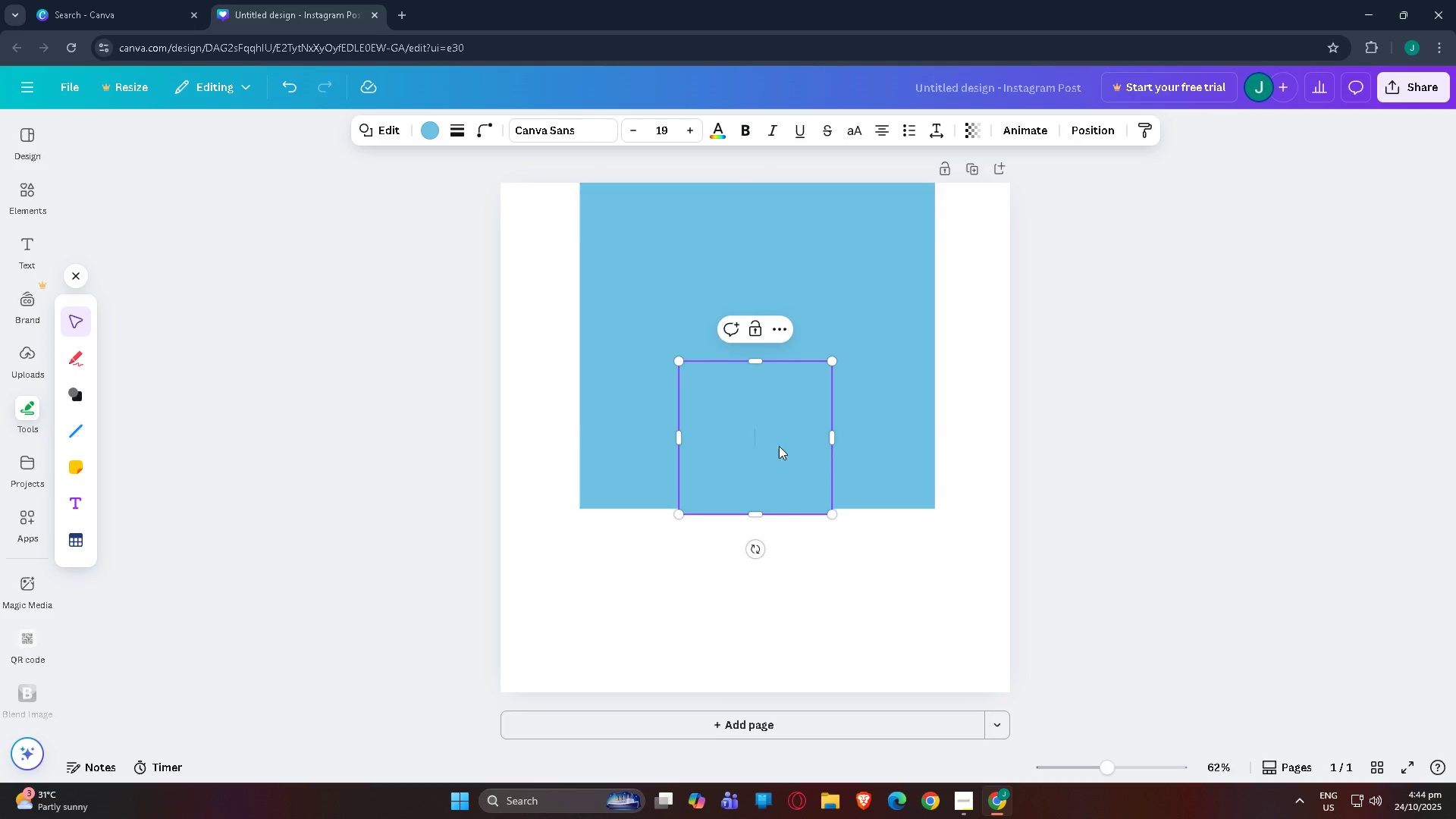 
left_click_drag(start_coordinate=[749, 444], to_coordinate=[743, 531])
 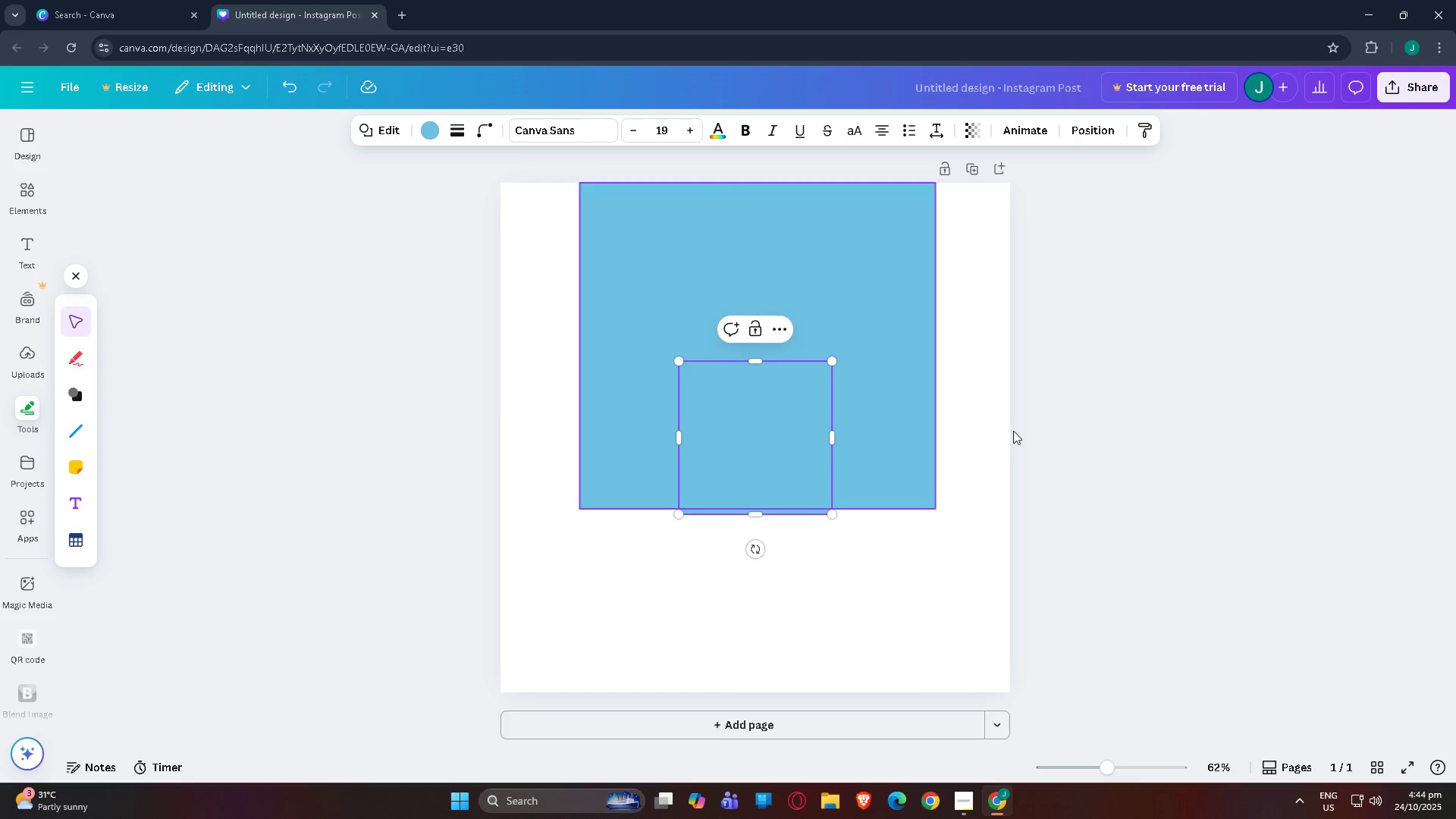 
left_click([1188, 445])
 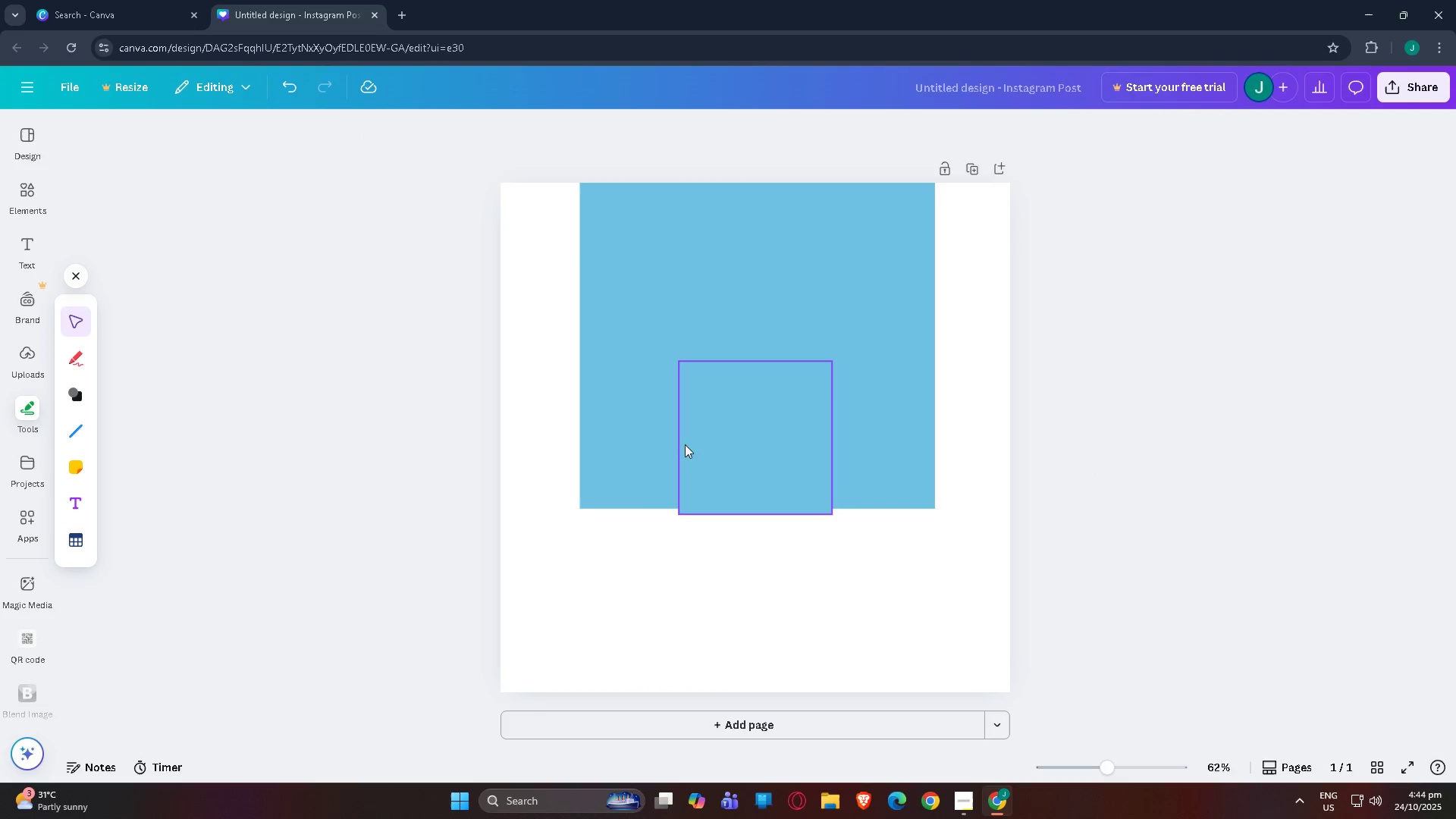 
left_click_drag(start_coordinate=[725, 436], to_coordinate=[711, 585])
 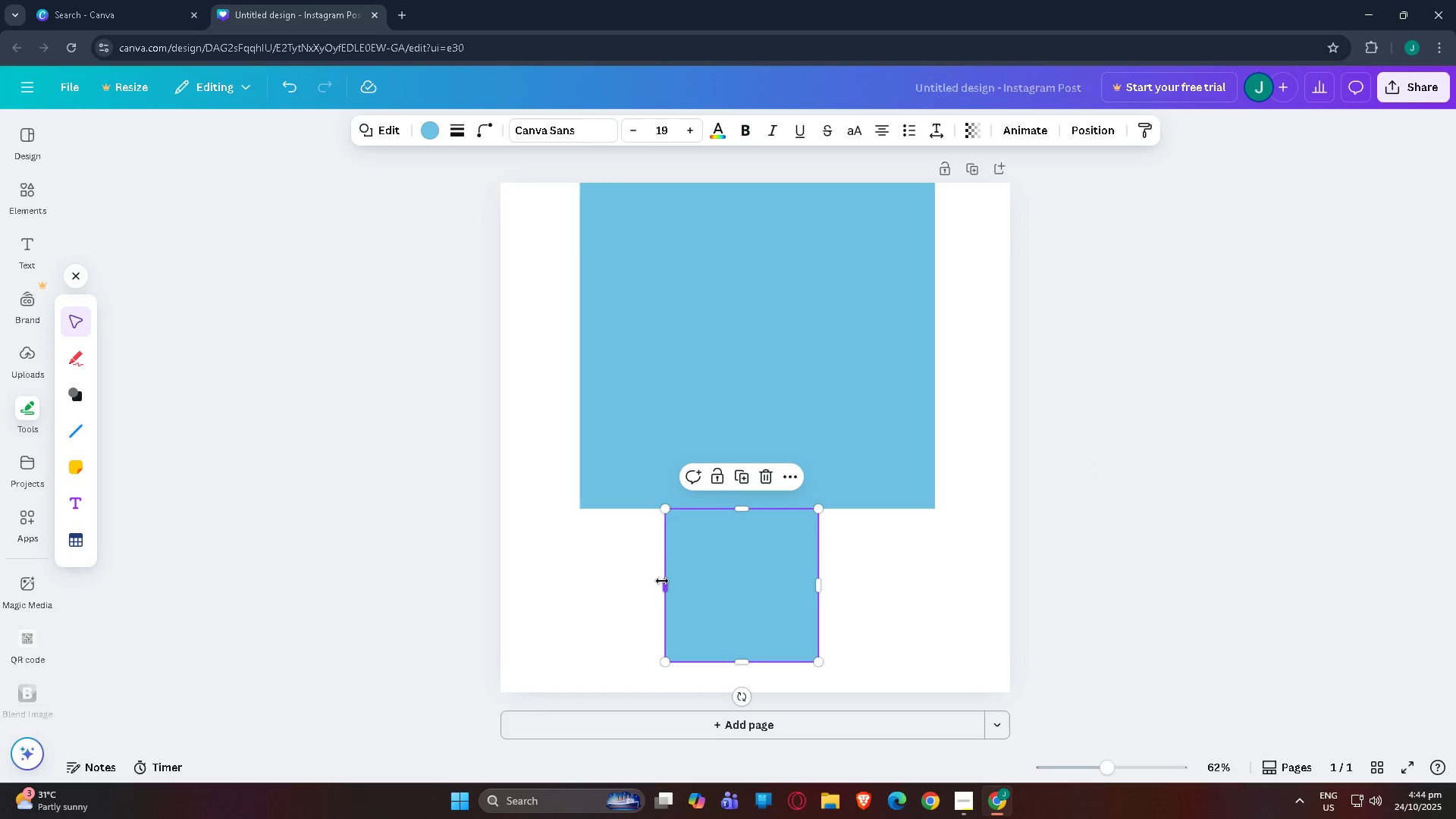 
left_click_drag(start_coordinate=[663, 582], to_coordinate=[582, 573])
 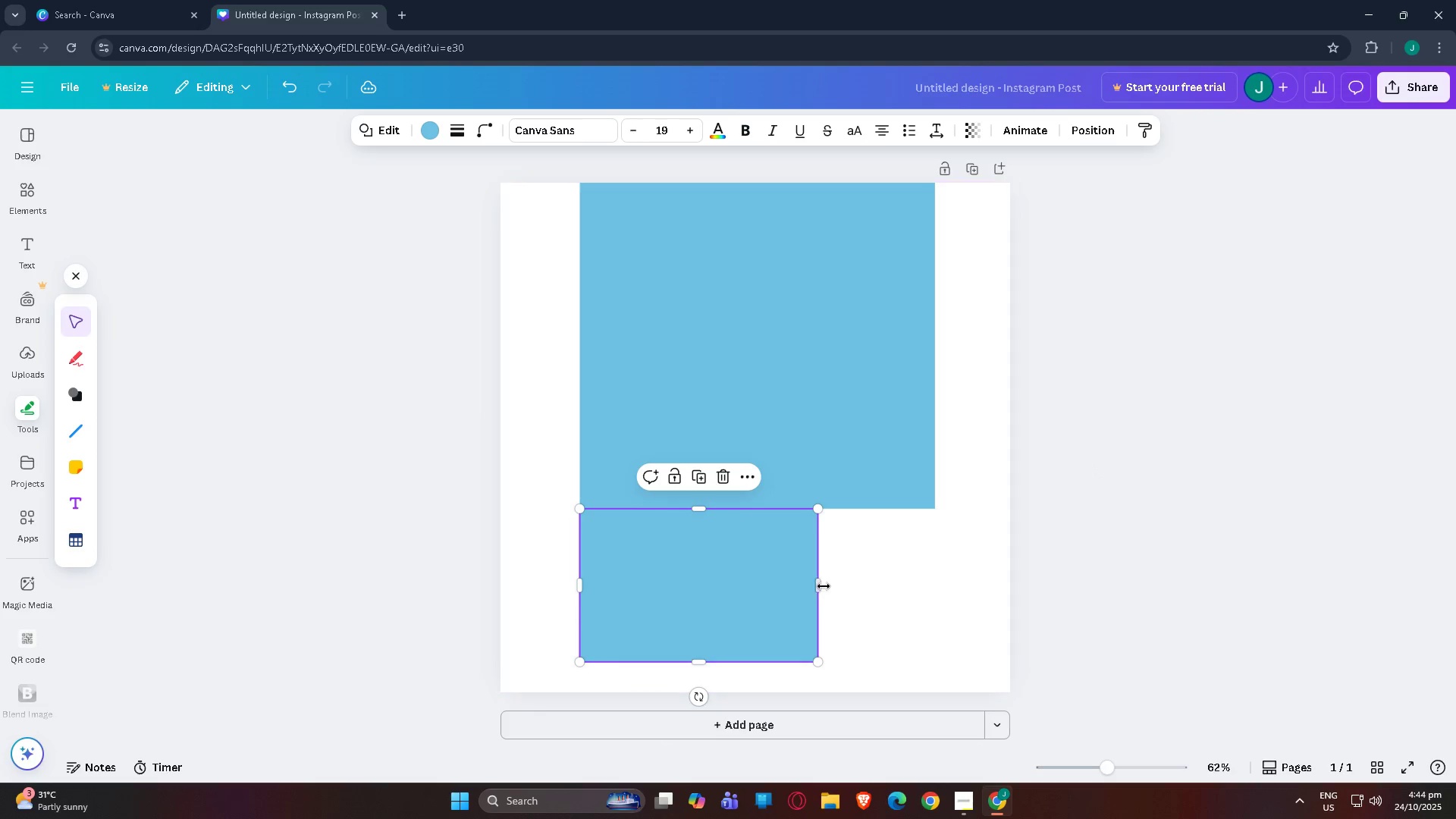 
left_click_drag(start_coordinate=[818, 585], to_coordinate=[934, 586])
 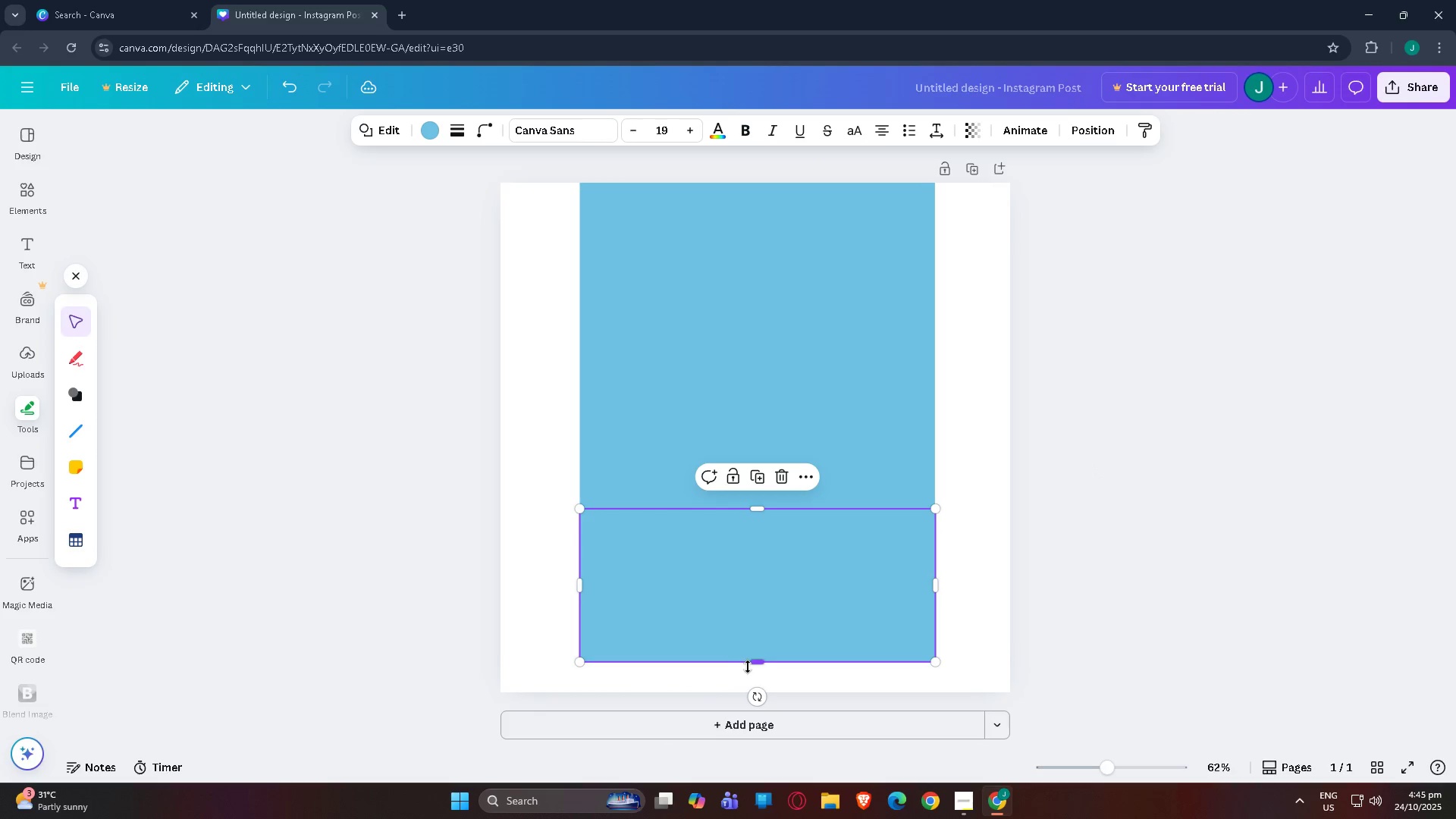 
left_click_drag(start_coordinate=[750, 667], to_coordinate=[755, 736])
 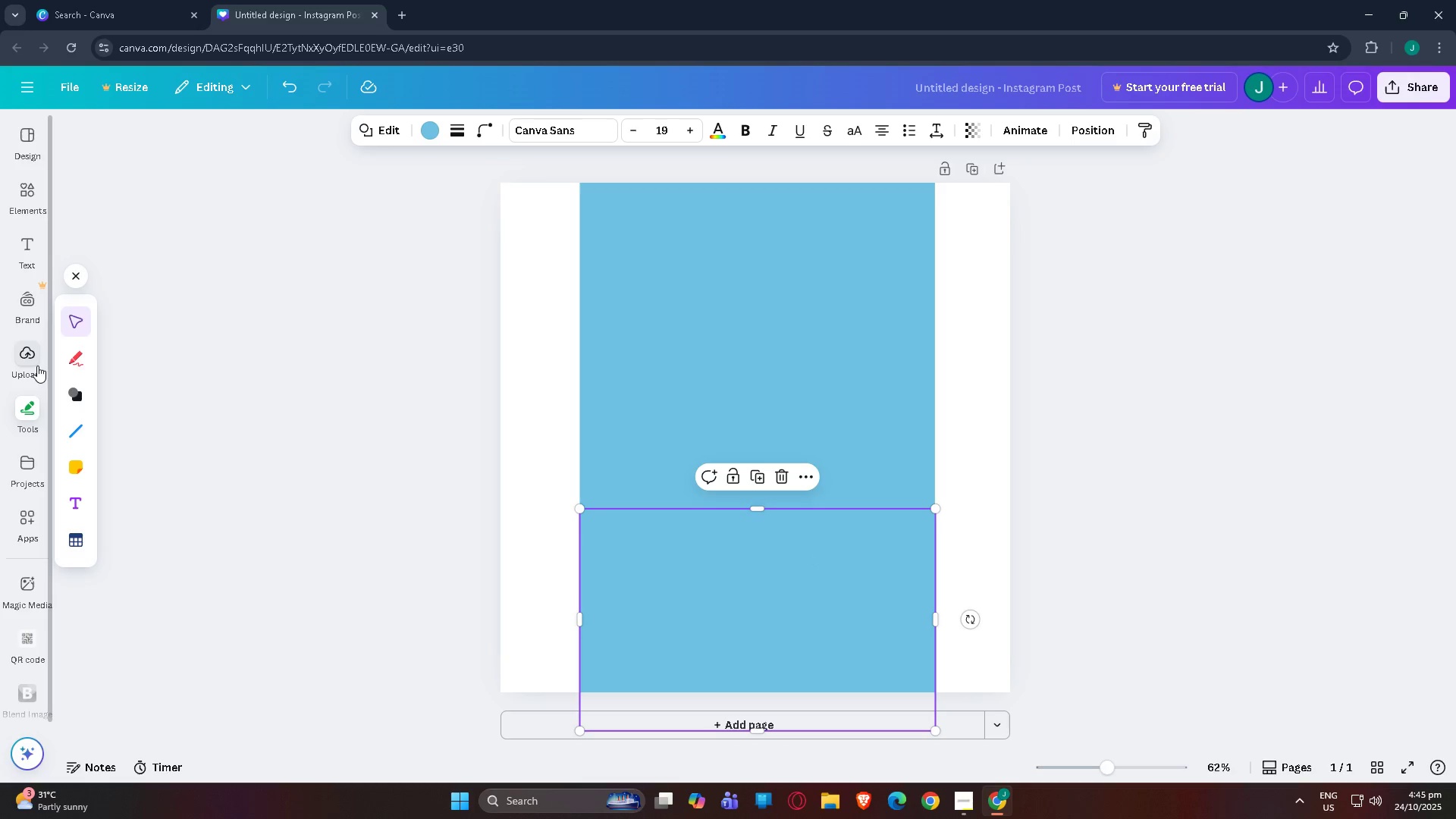 
left_click([64, 384])
 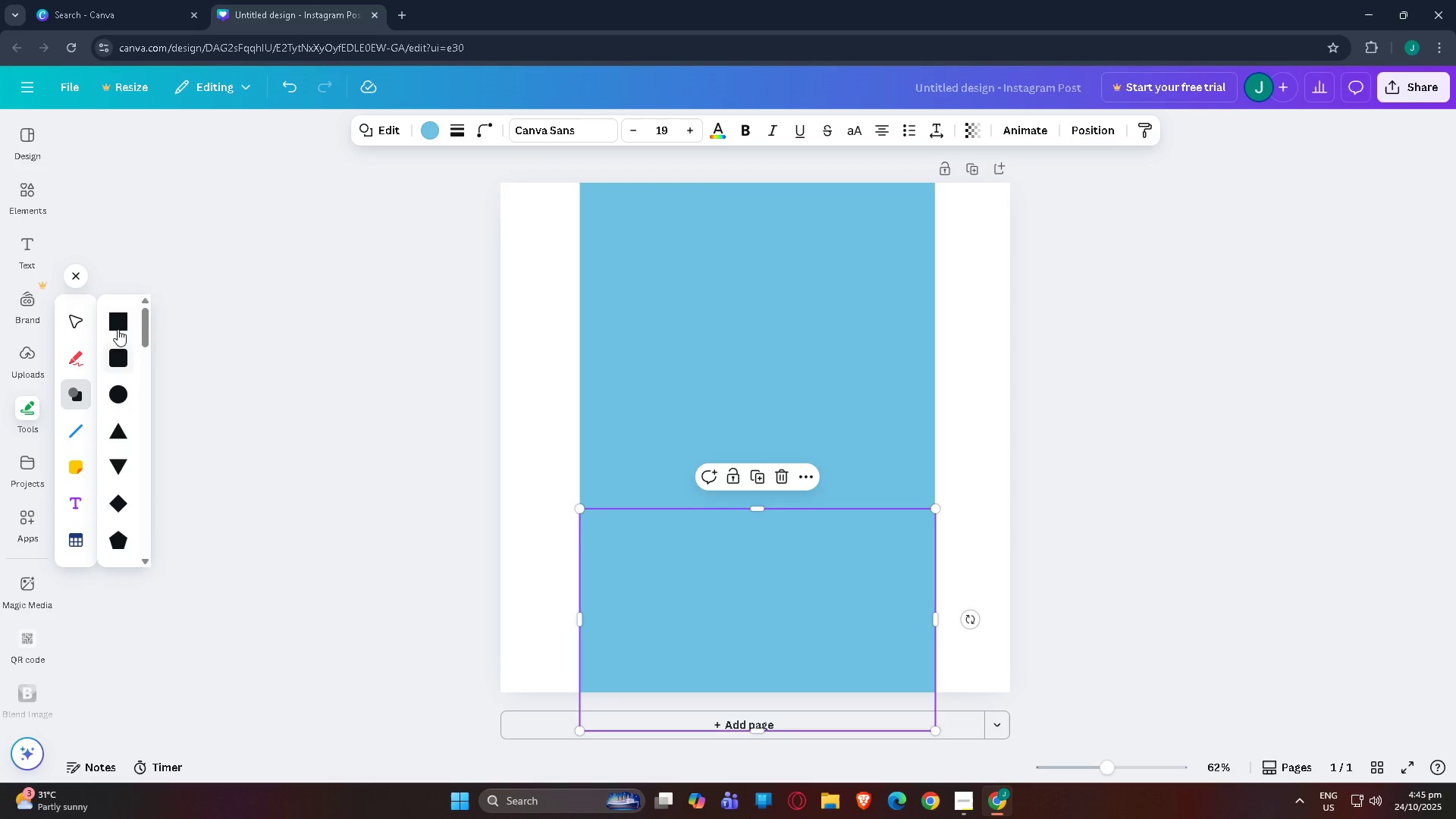 
left_click([118, 325])
 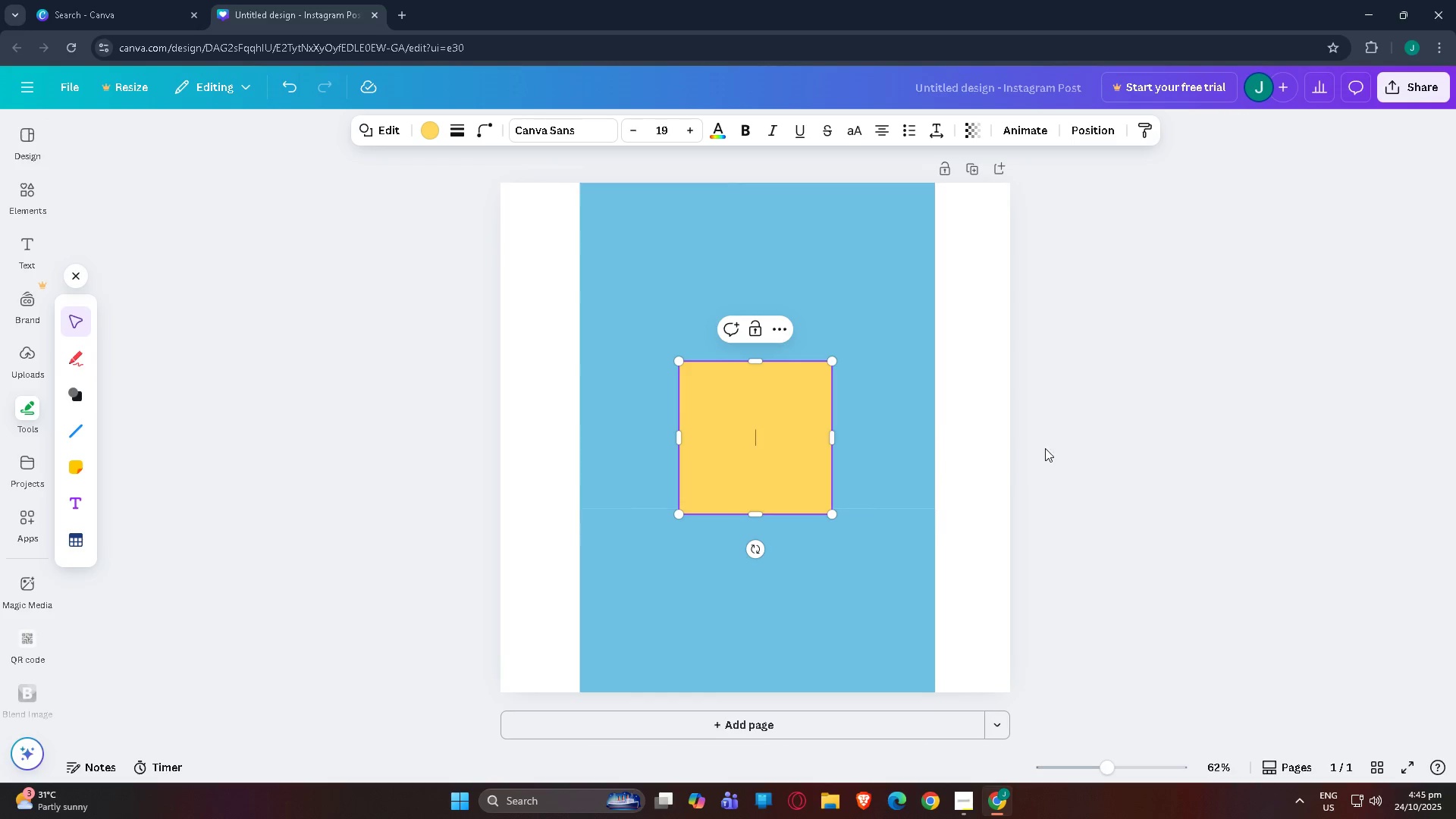 
left_click_drag(start_coordinate=[1260, 444], to_coordinate=[1249, 442])
 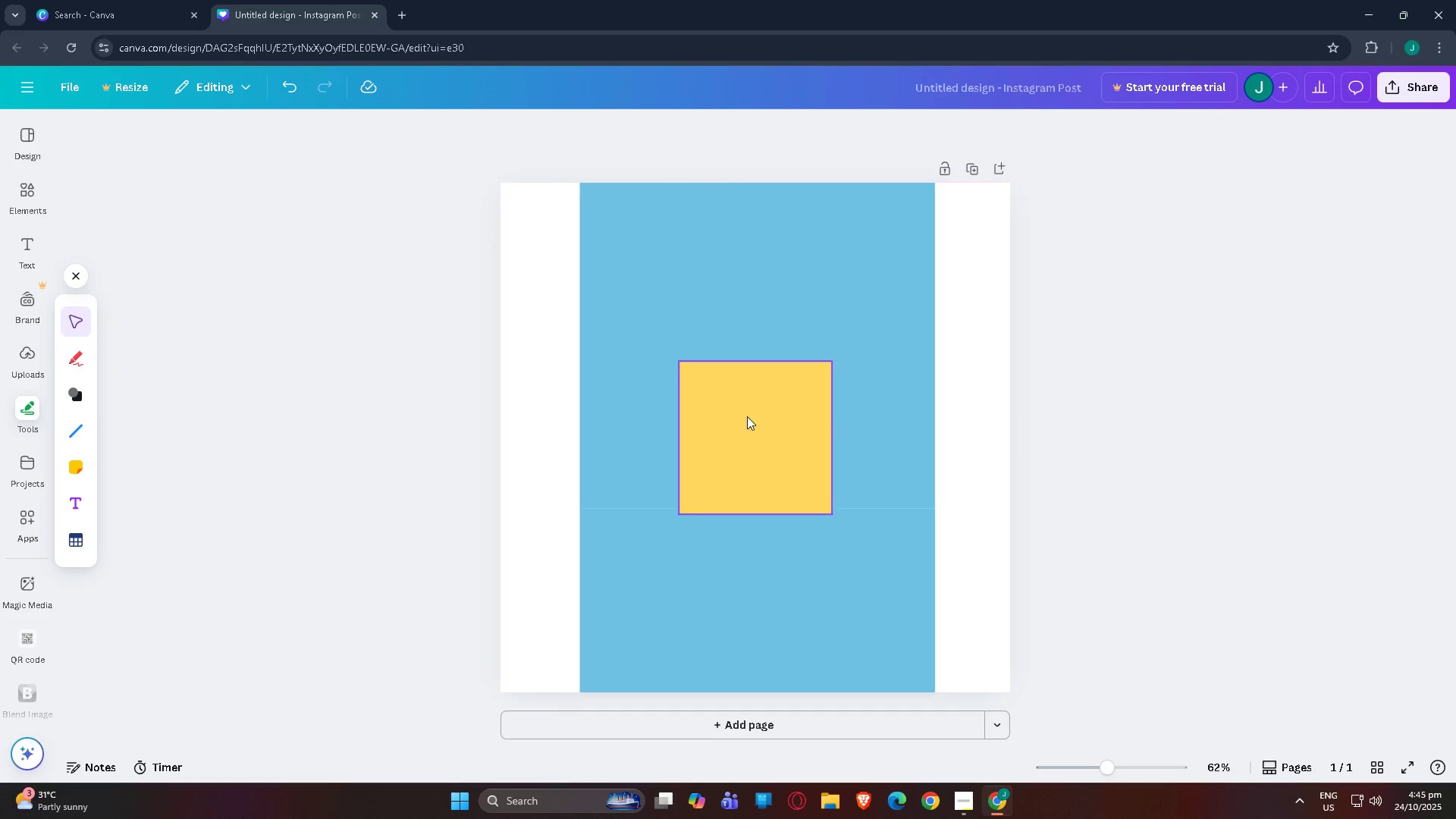 
double_click([746, 416])
 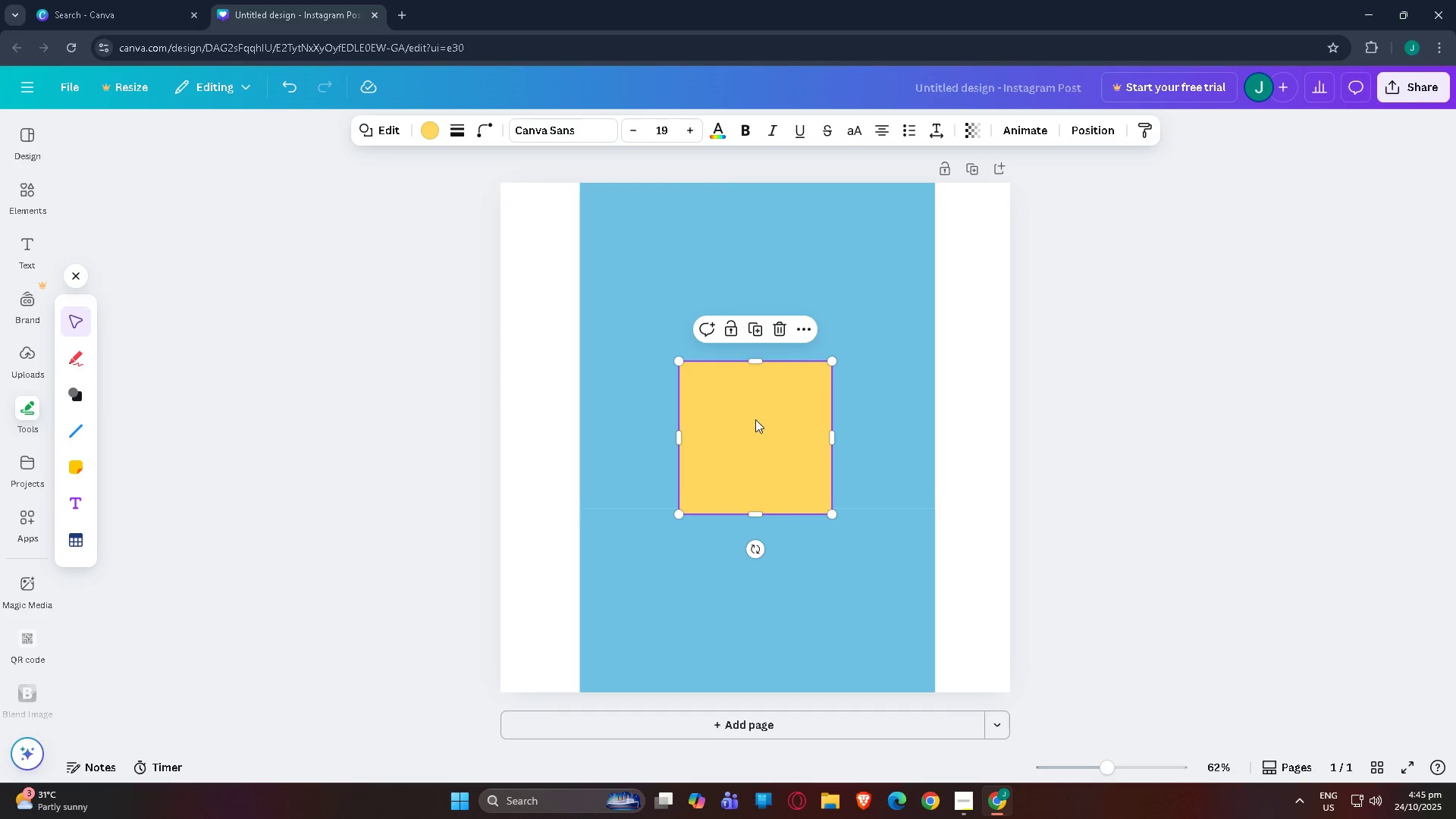 
left_click_drag(start_coordinate=[757, 422], to_coordinate=[918, 564])
 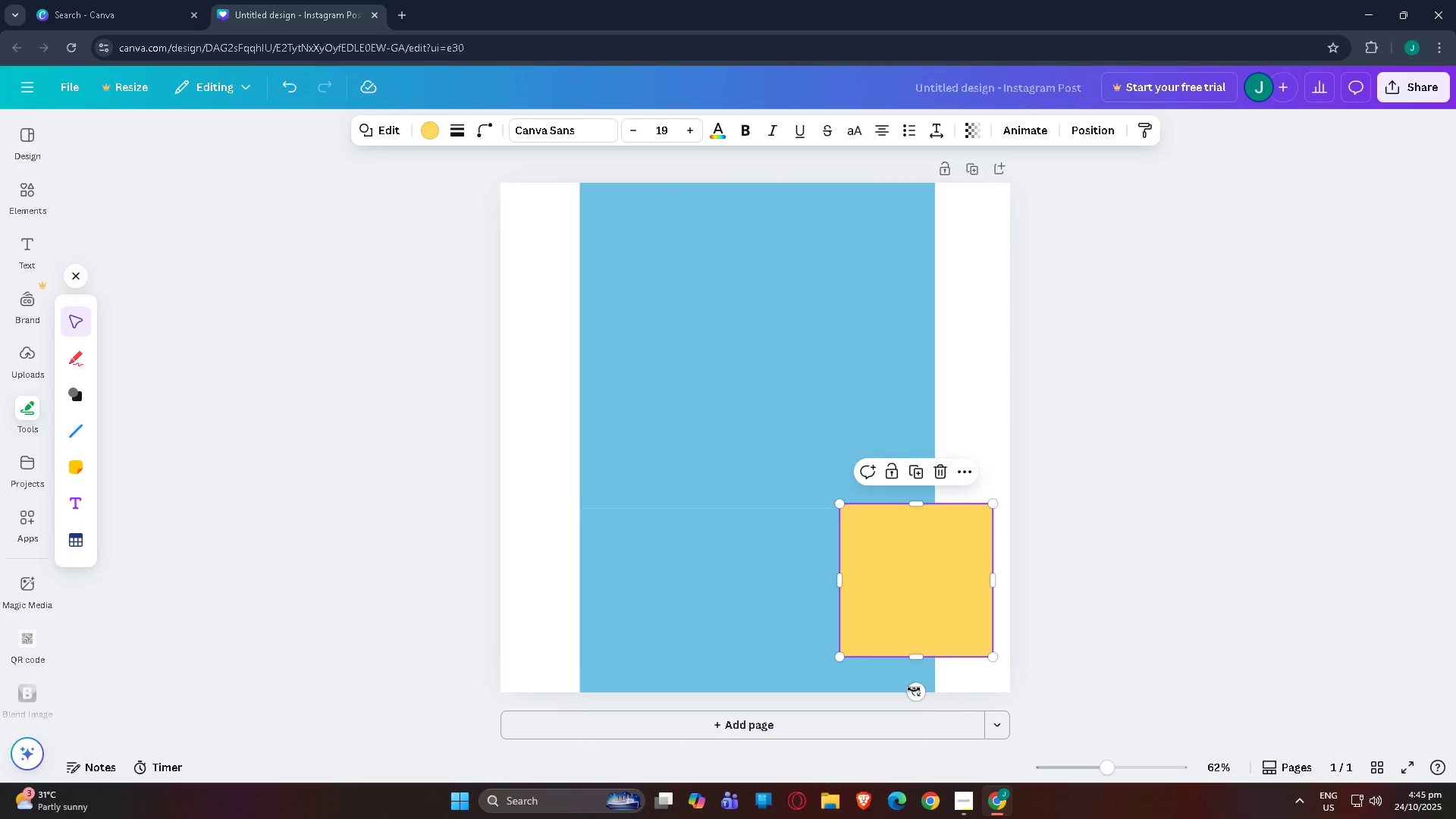 
left_click_drag(start_coordinate=[915, 692], to_coordinate=[748, 614])
 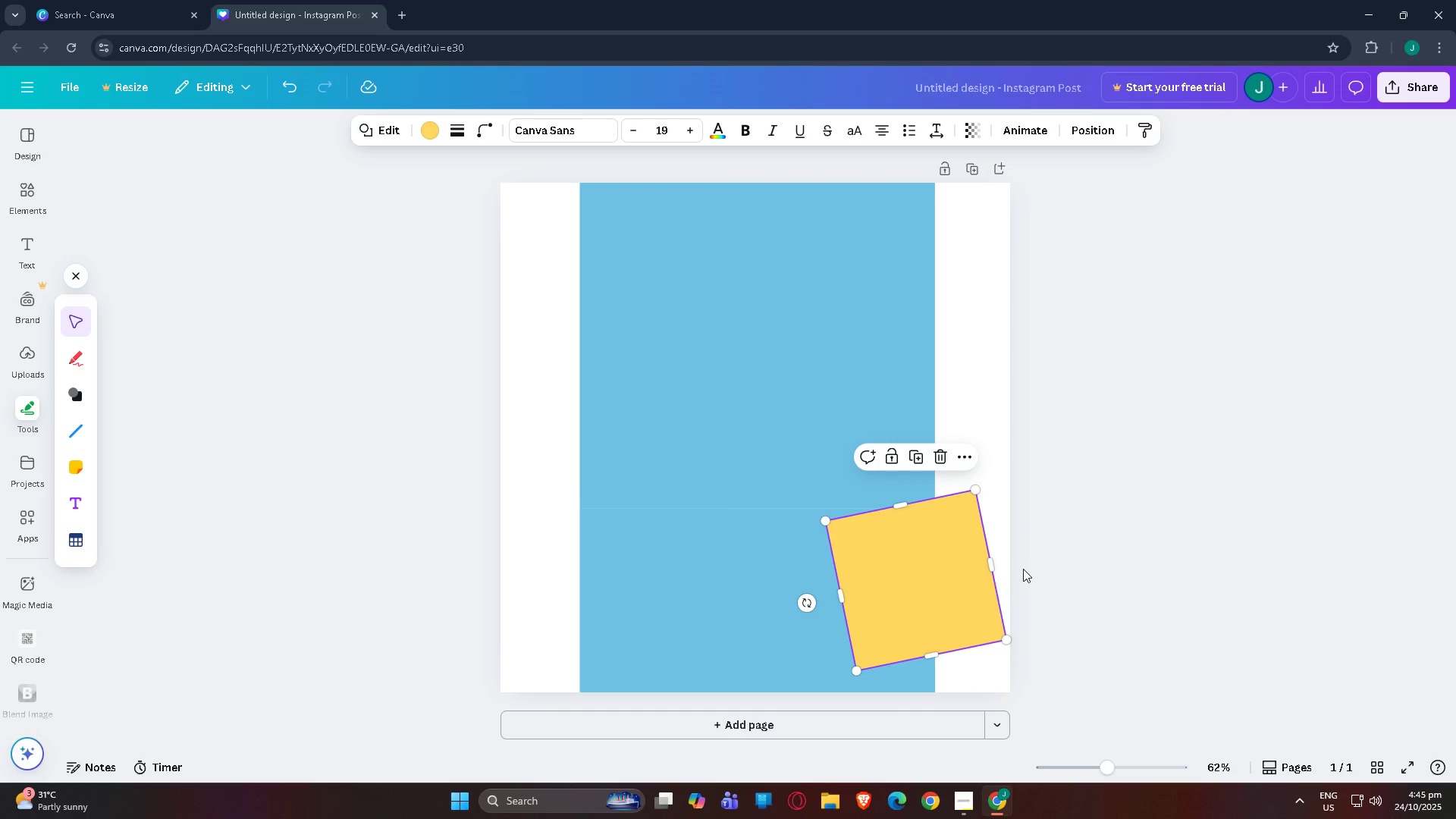 
left_click_drag(start_coordinate=[1023, 568], to_coordinate=[987, 574])
 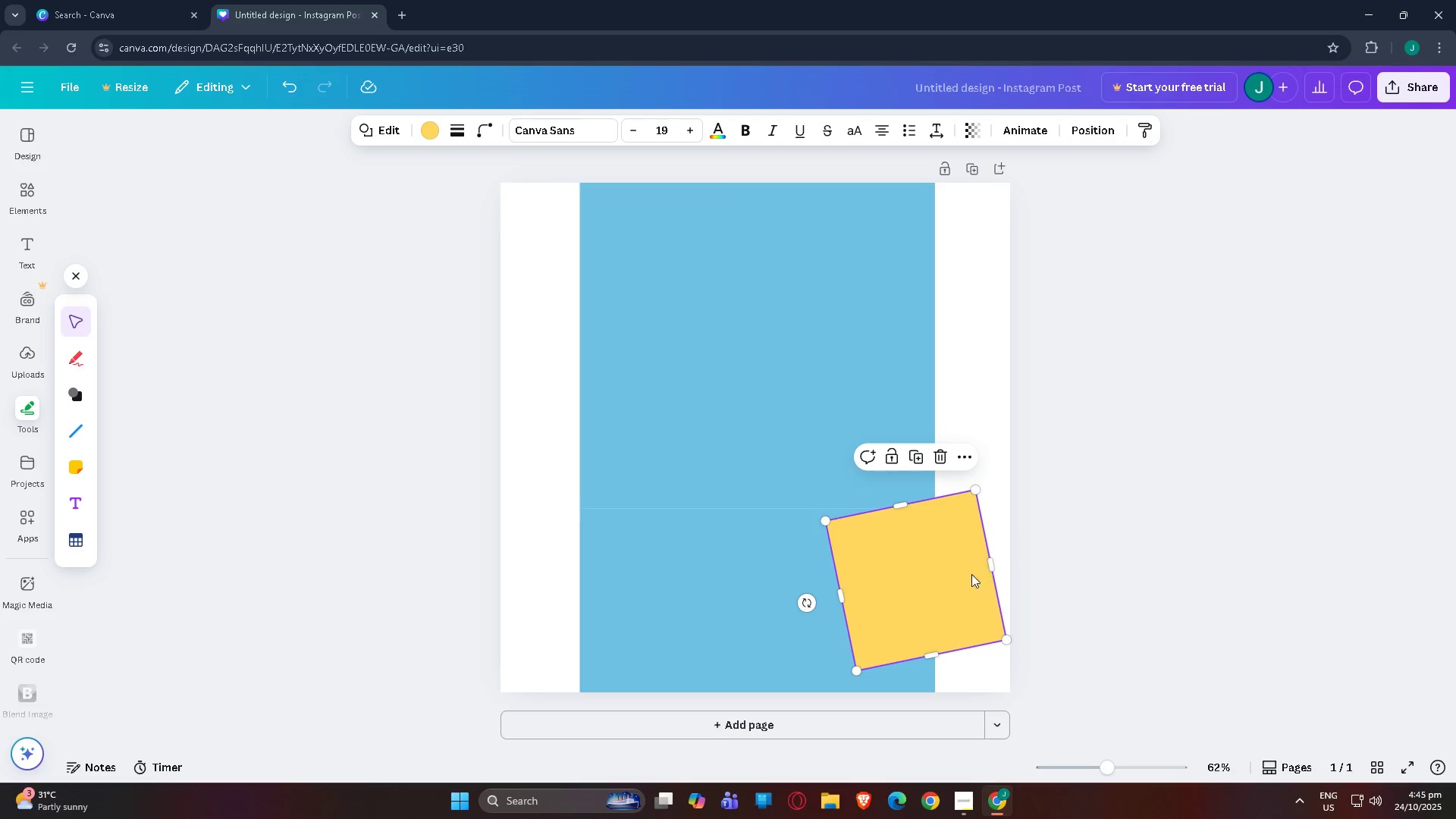 
left_click_drag(start_coordinate=[953, 570], to_coordinate=[915, 585])
 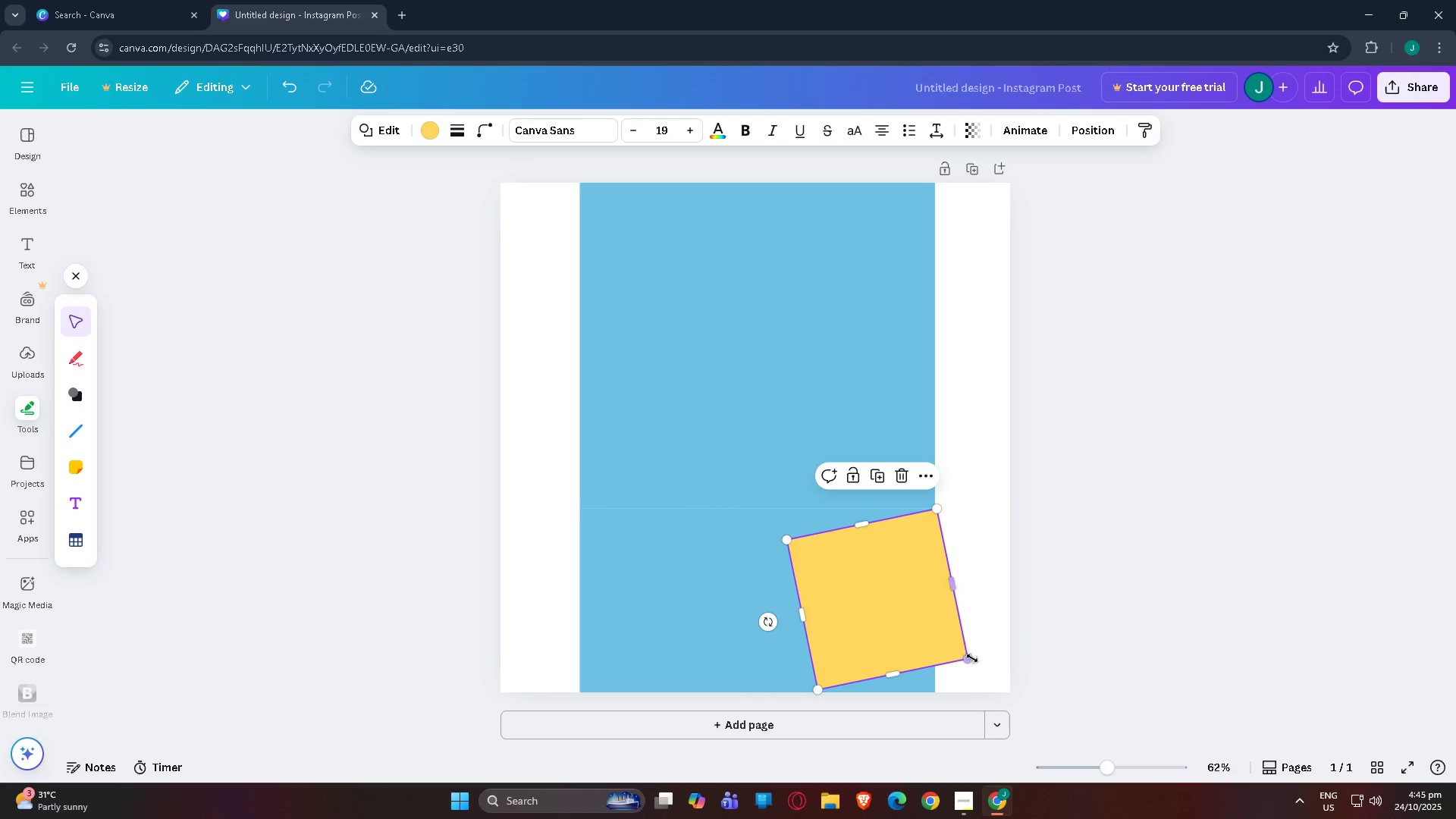 
left_click_drag(start_coordinate=[972, 658], to_coordinate=[1044, 694])
 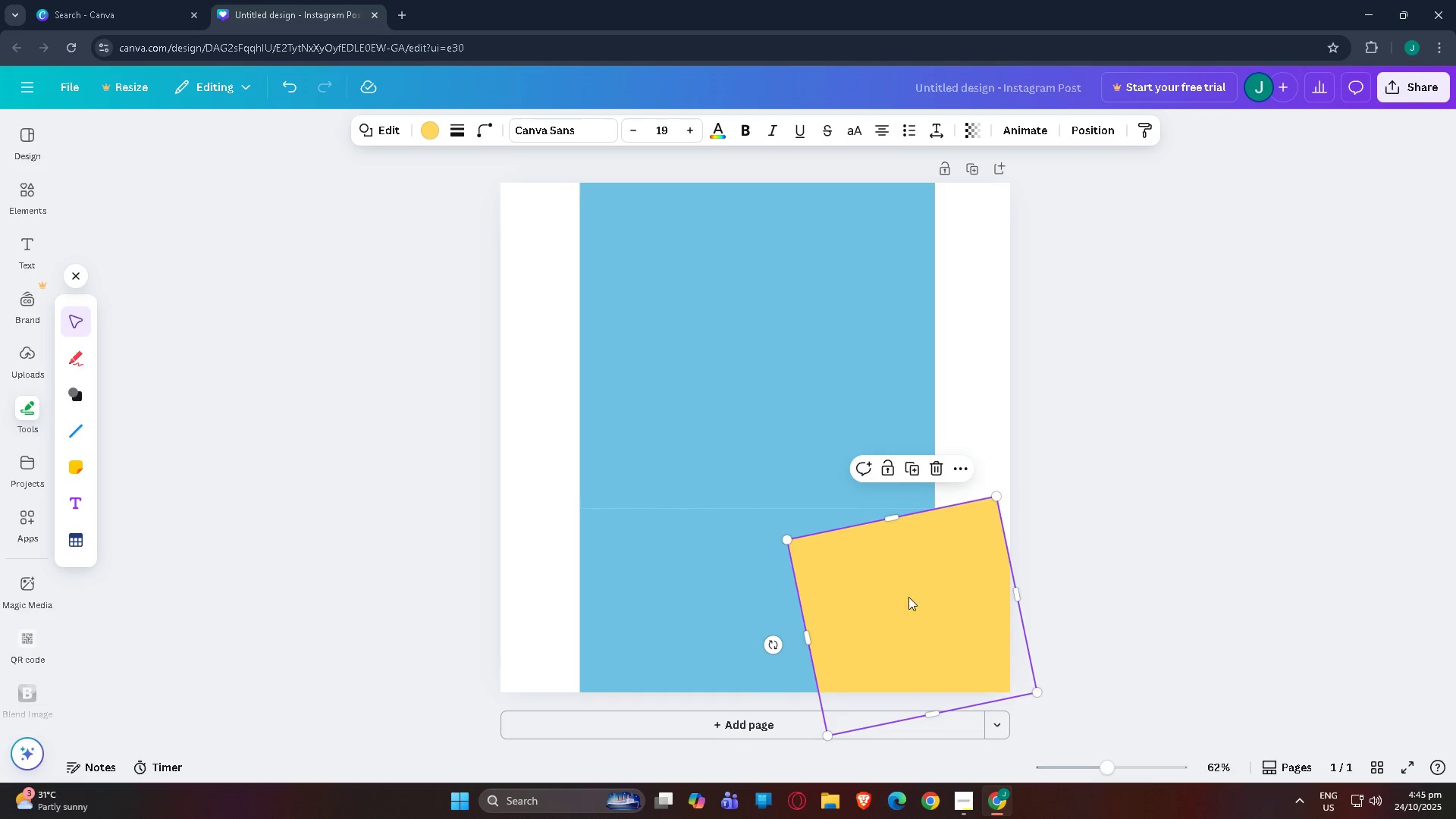 
left_click_drag(start_coordinate=[908, 597], to_coordinate=[860, 607])
 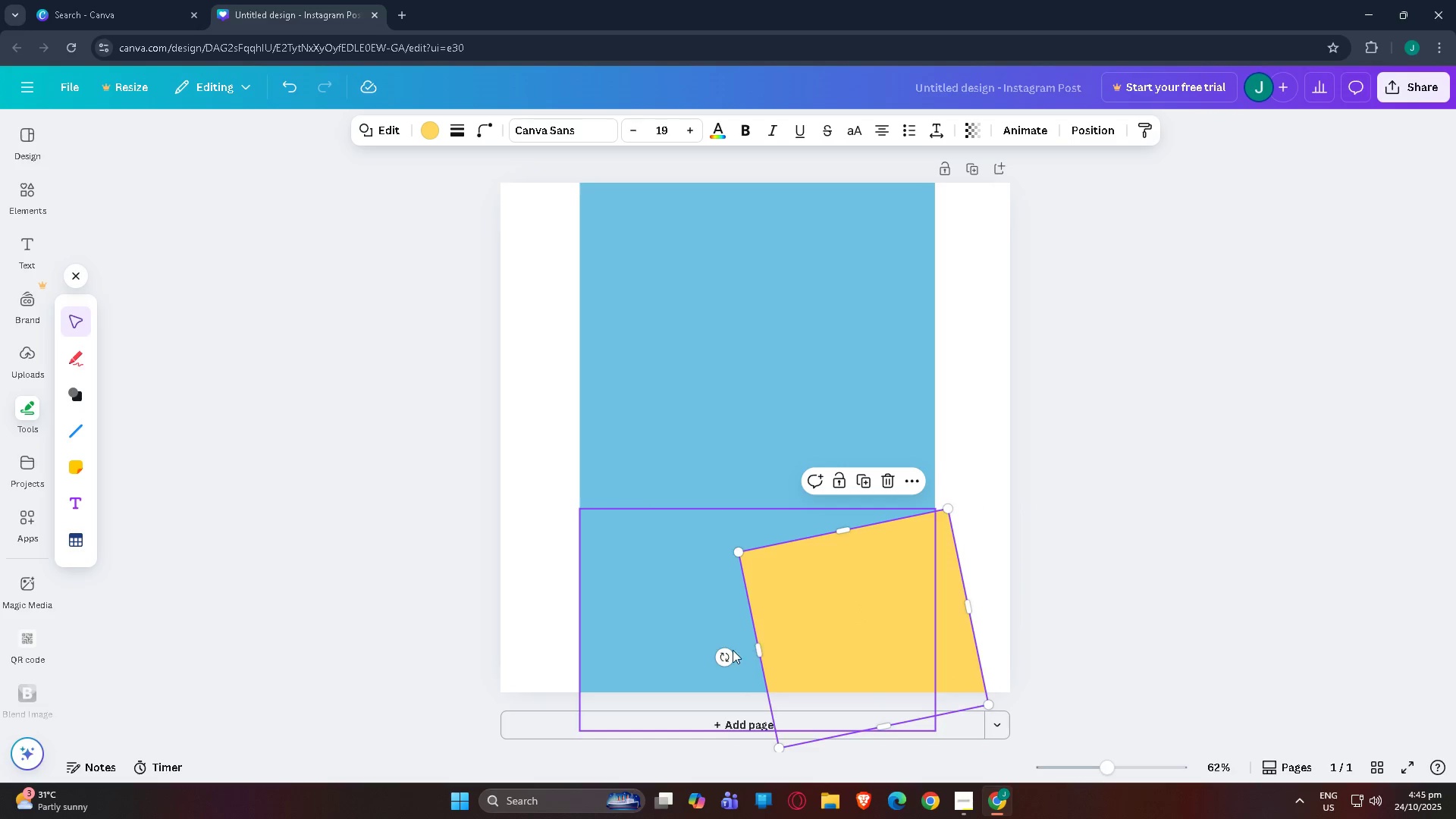 
left_click_drag(start_coordinate=[725, 654], to_coordinate=[735, 677])
 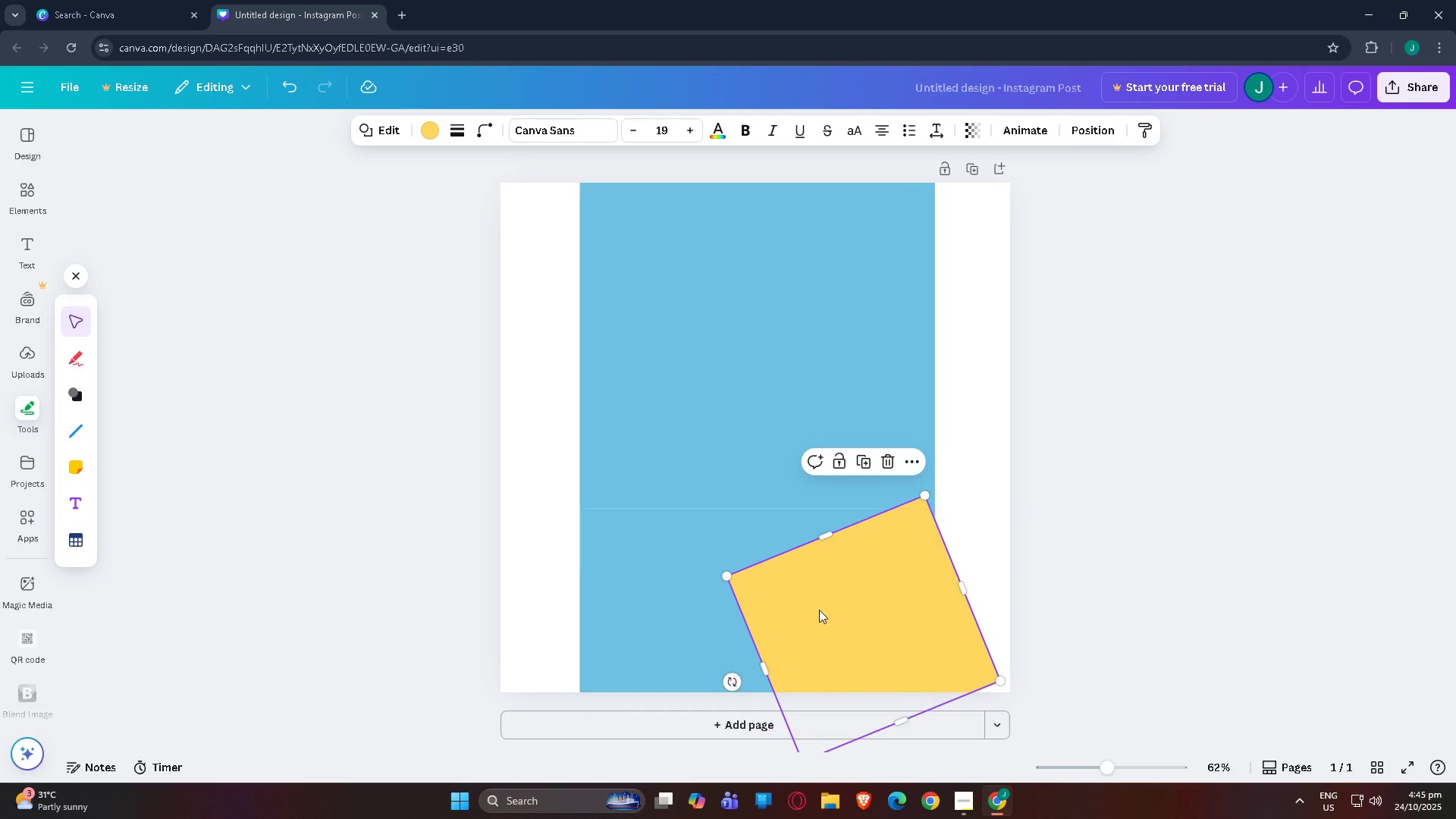 
left_click_drag(start_coordinate=[834, 613], to_coordinate=[883, 619])
 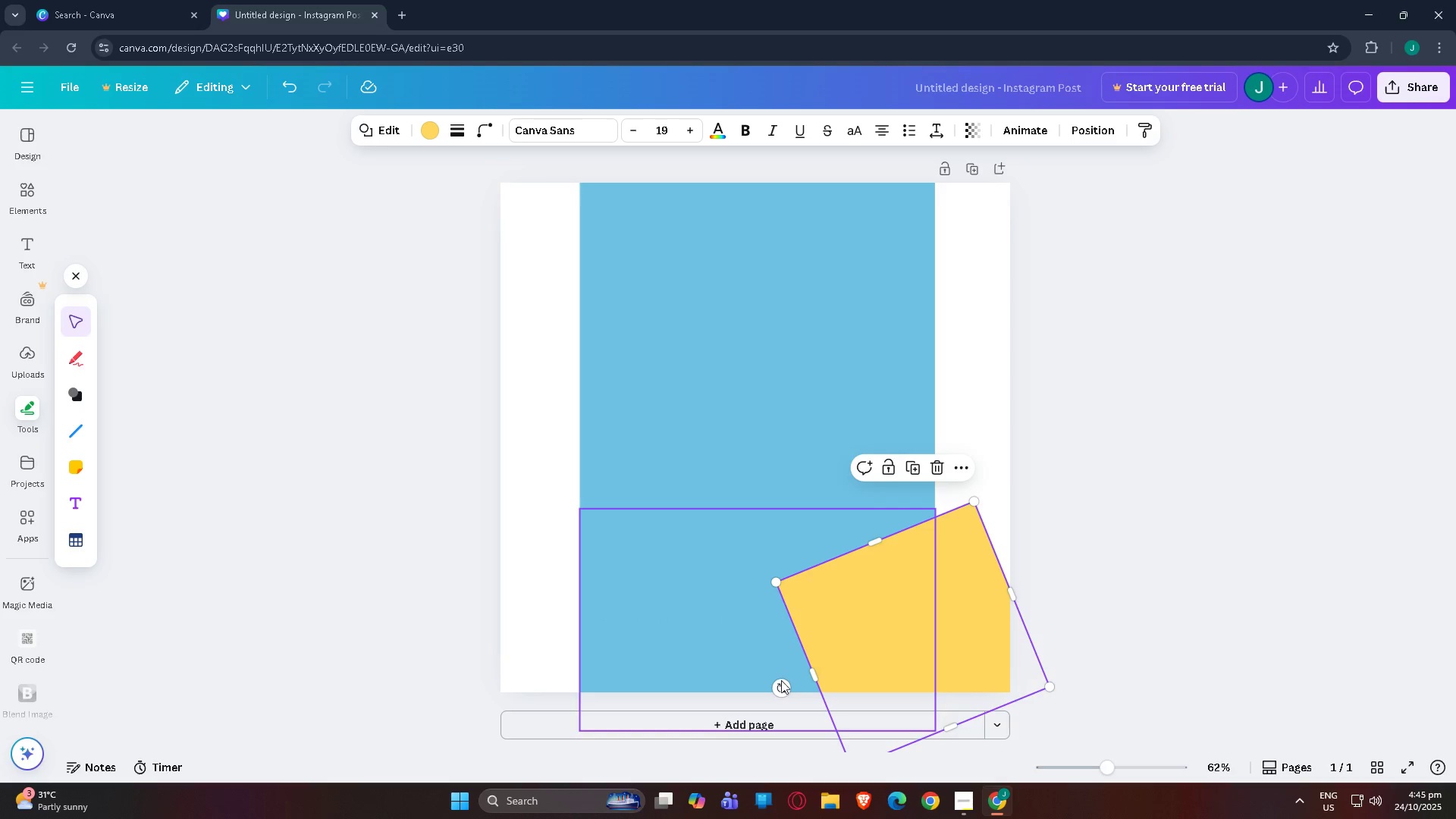 
left_click_drag(start_coordinate=[783, 686], to_coordinate=[820, 699])
 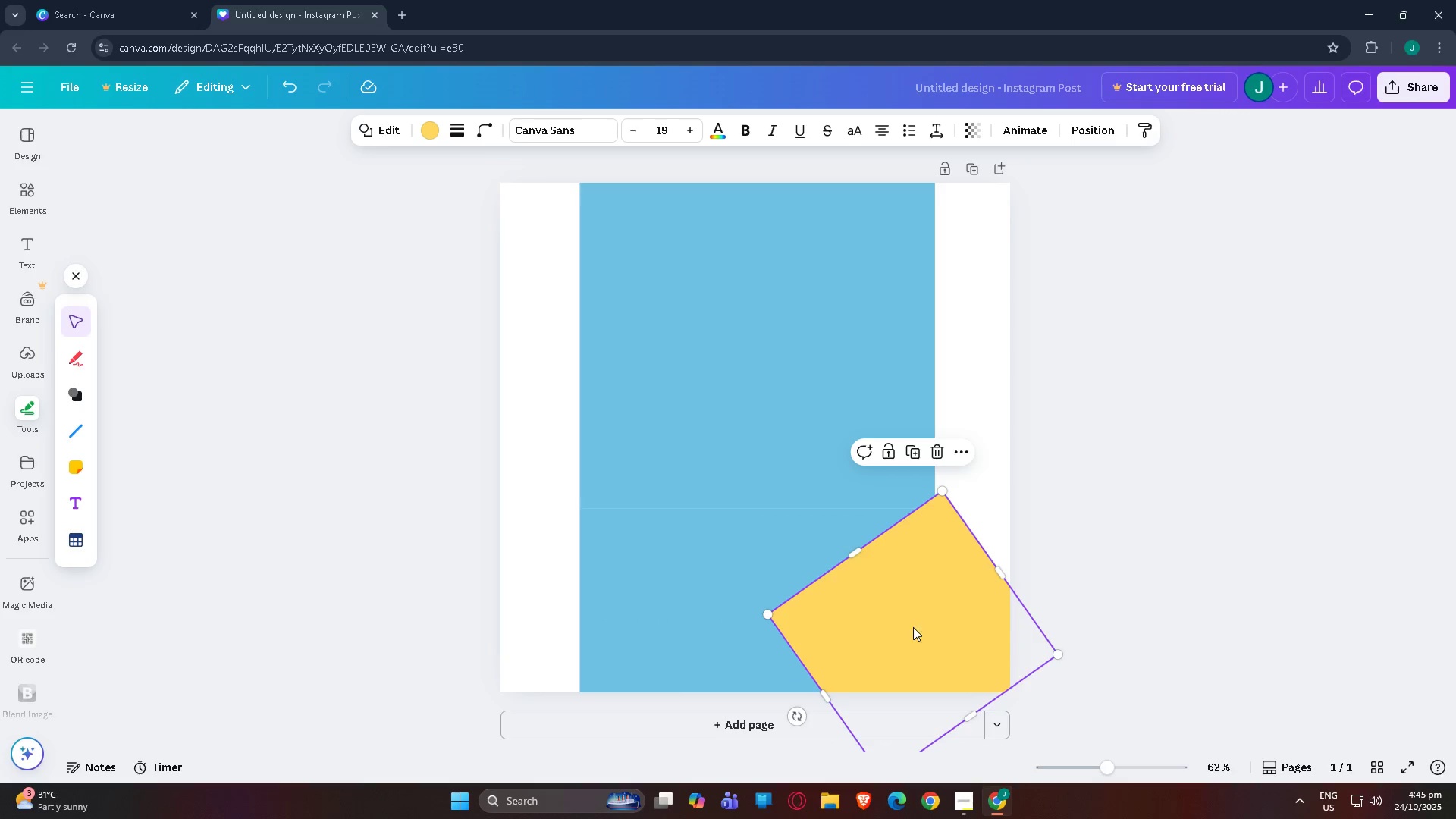 
left_click_drag(start_coordinate=[915, 623], to_coordinate=[909, 636])
 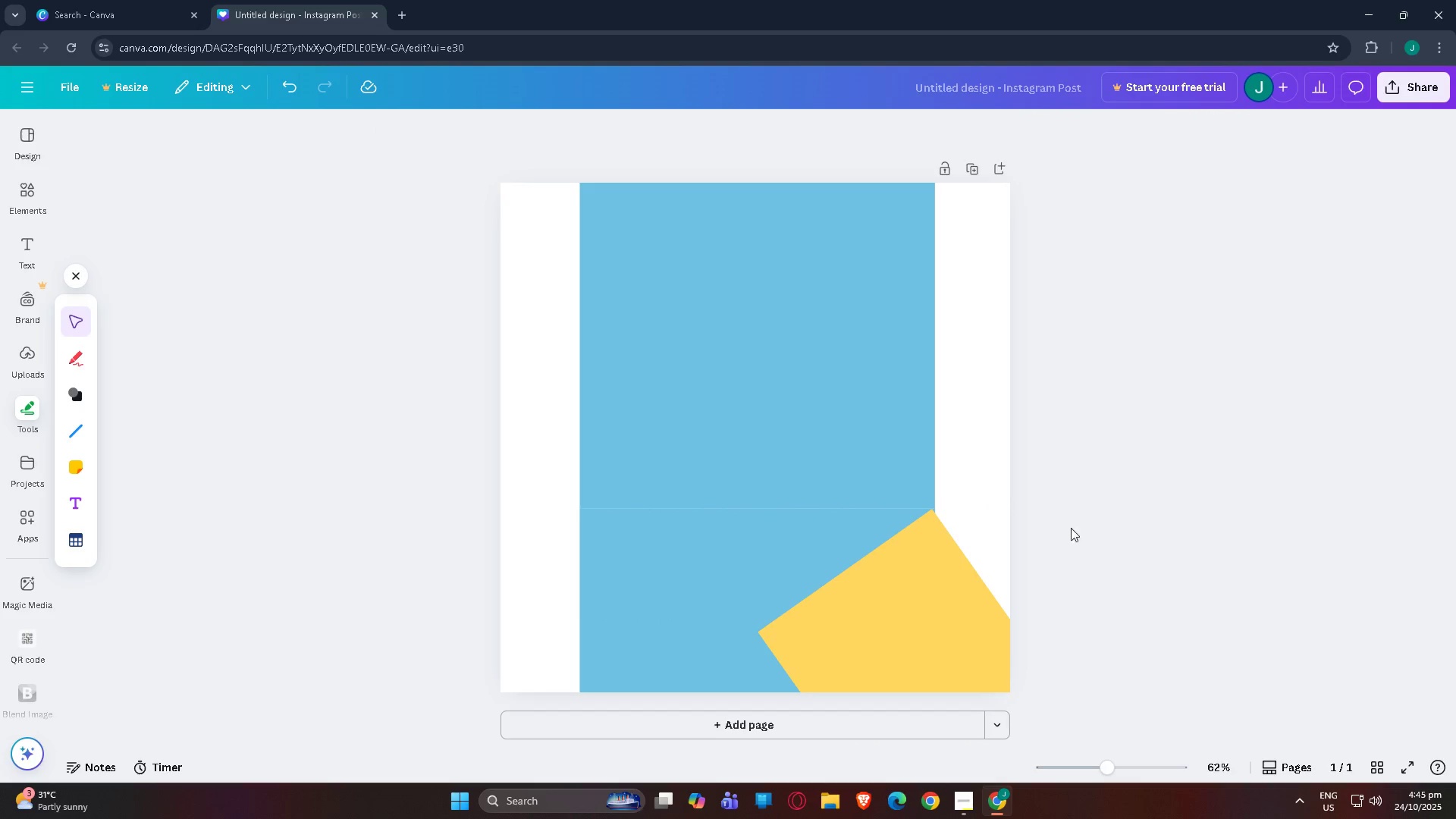 
left_click([918, 638])
 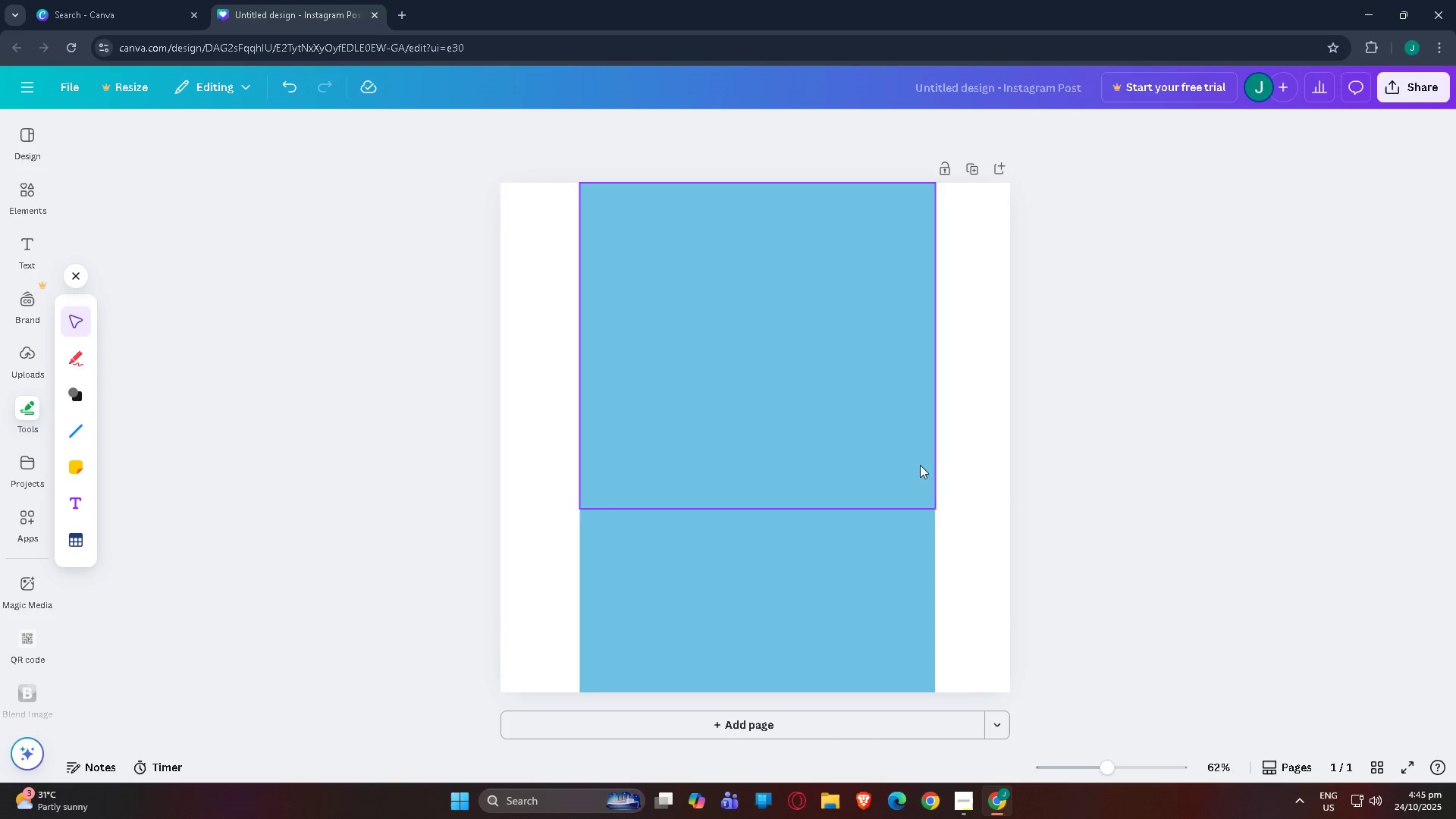 
double_click([768, 566])
 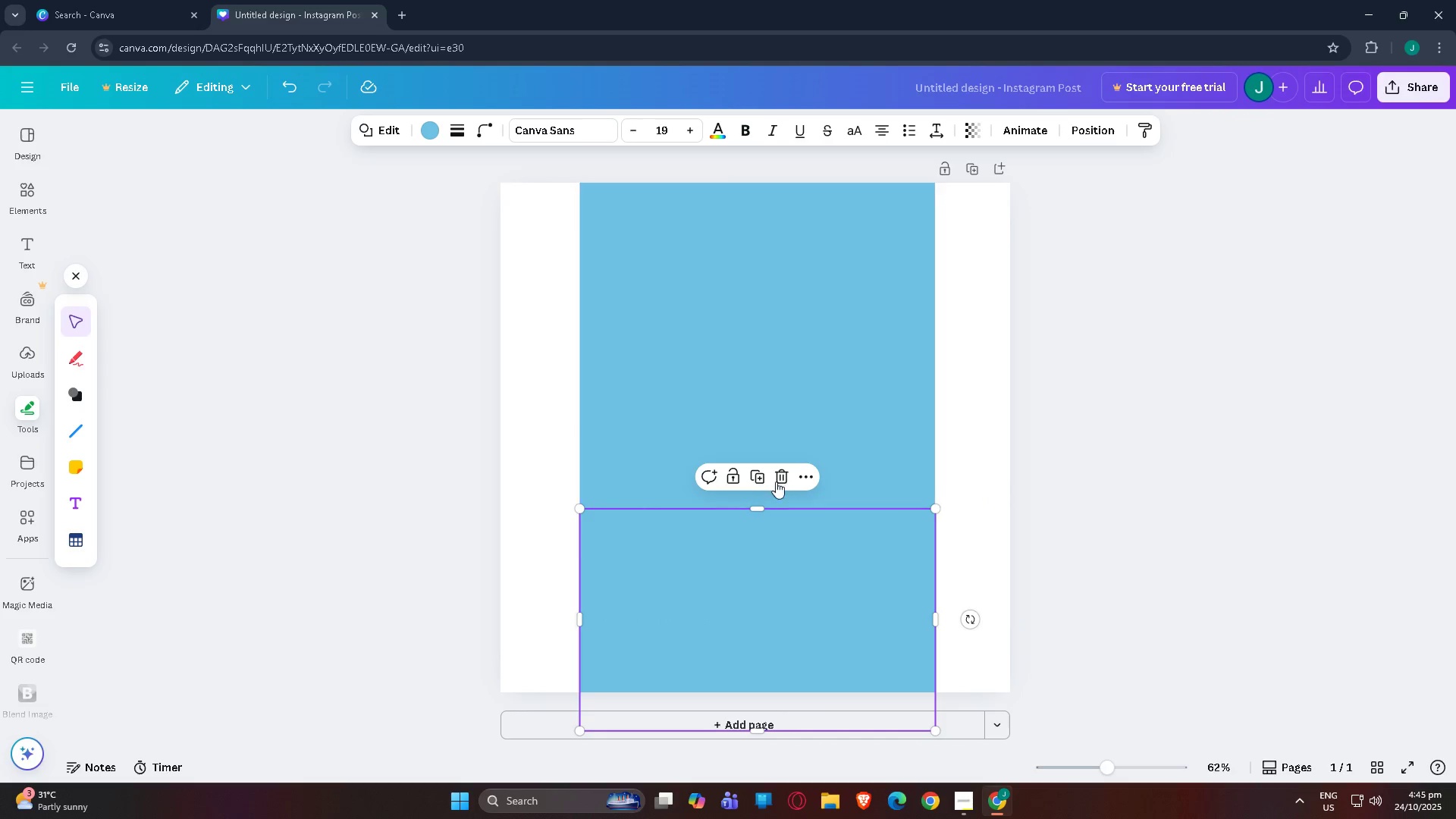 
left_click([779, 475])
 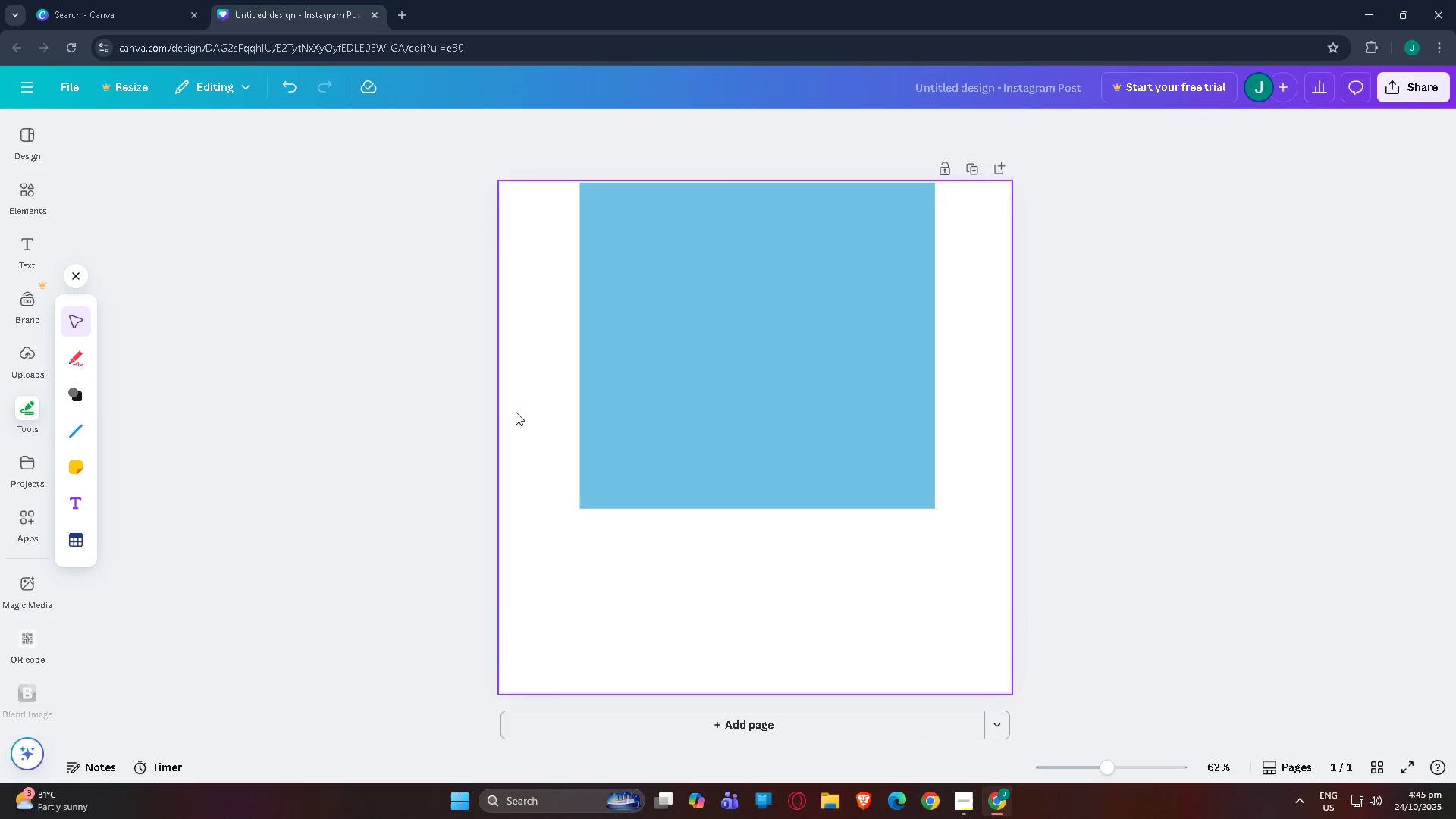 
left_click([695, 347])
 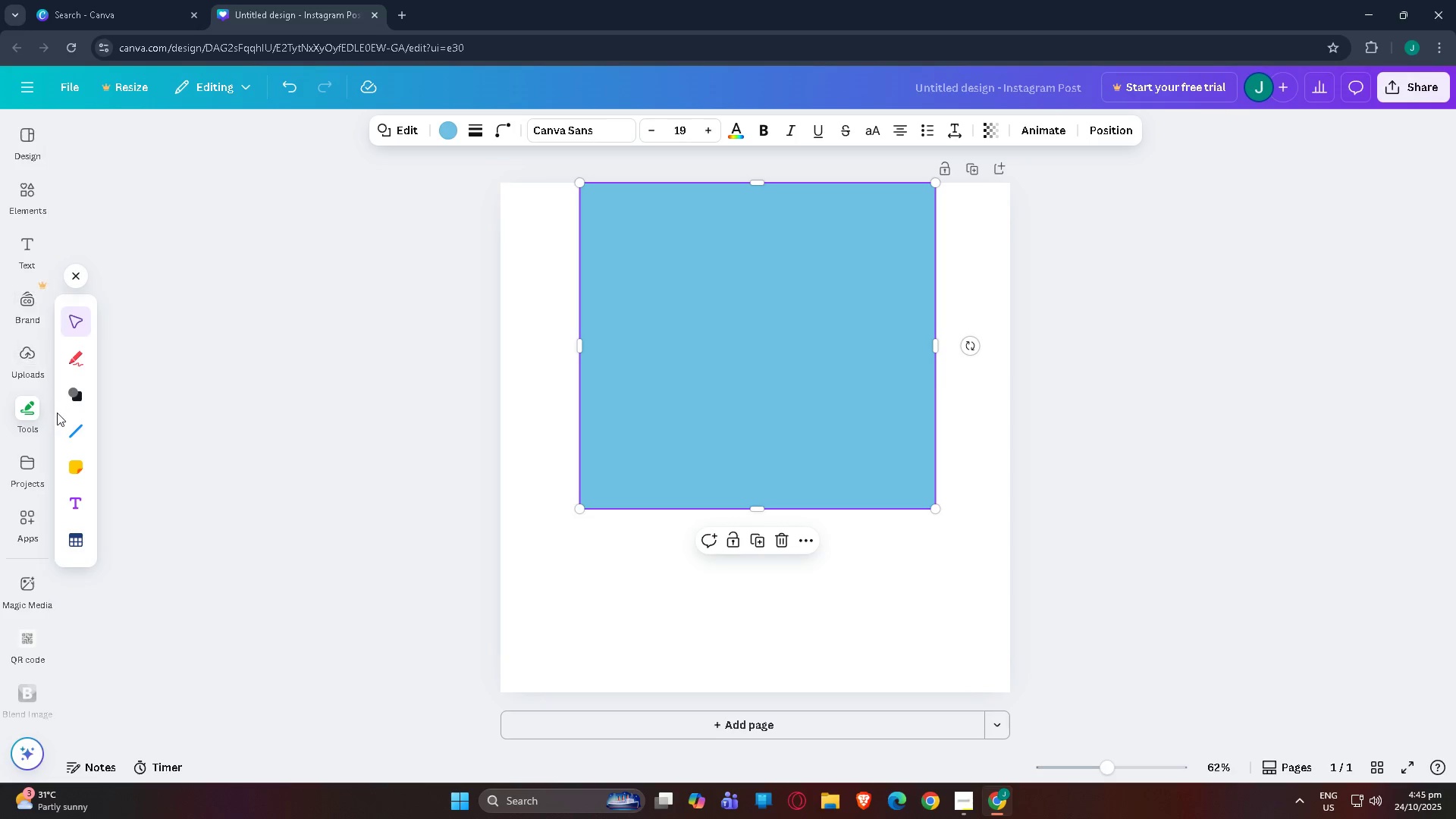 
left_click([76, 382])
 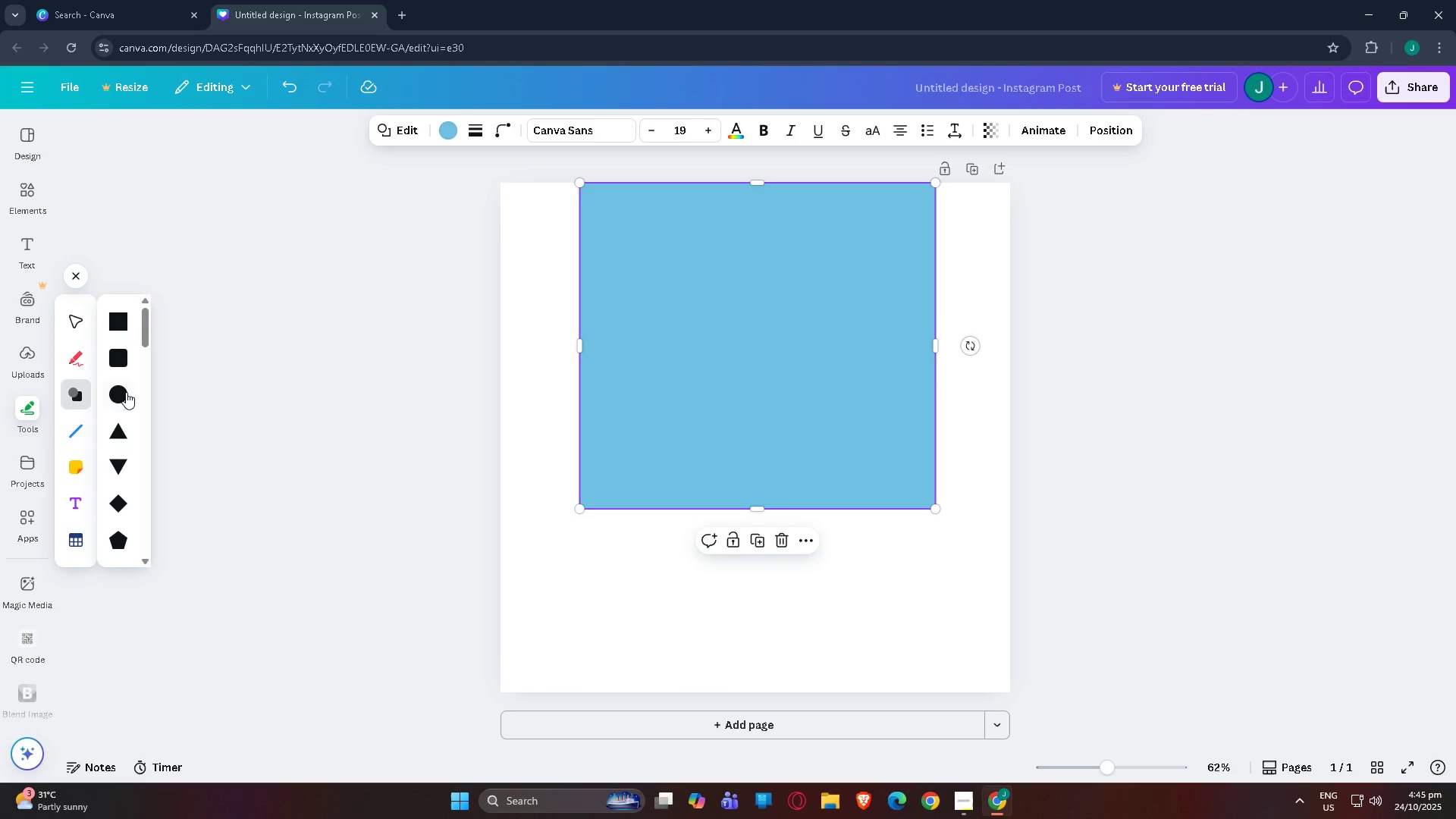 
scroll: coordinate [121, 464], scroll_direction: down, amount: 19.0
 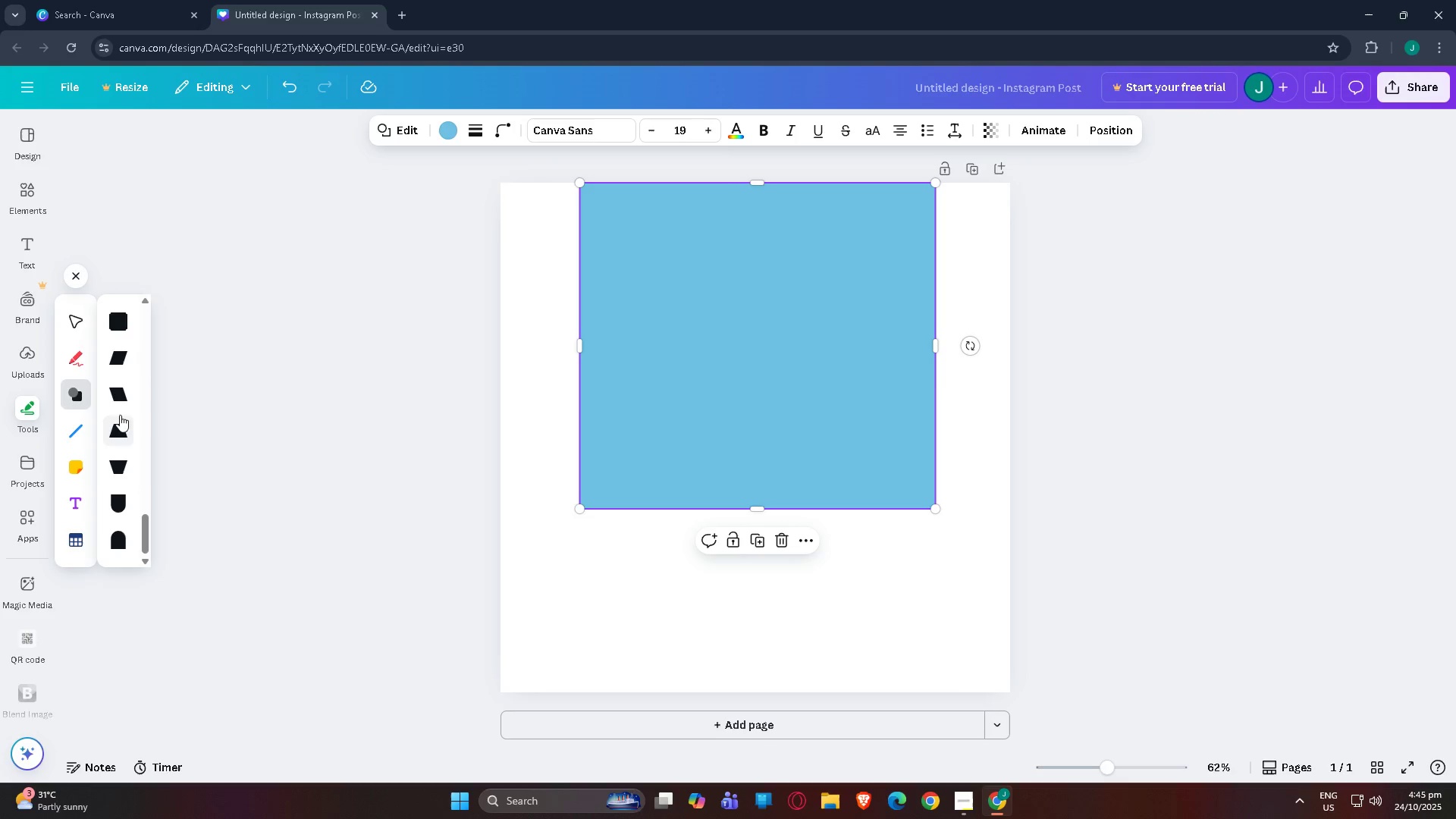 
scroll: coordinate [118, 437], scroll_direction: down, amount: 3.0
 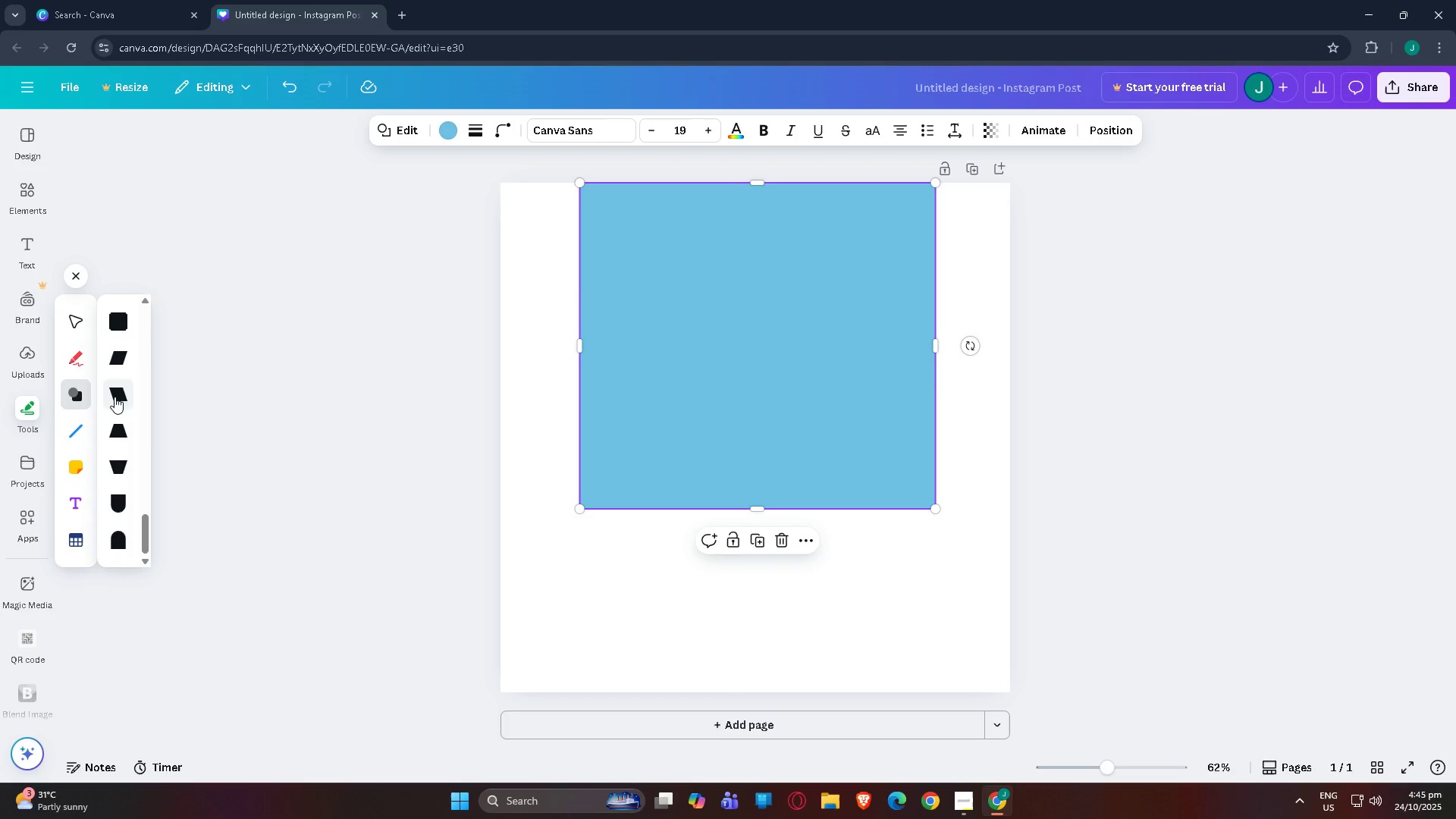 
left_click([124, 425])
 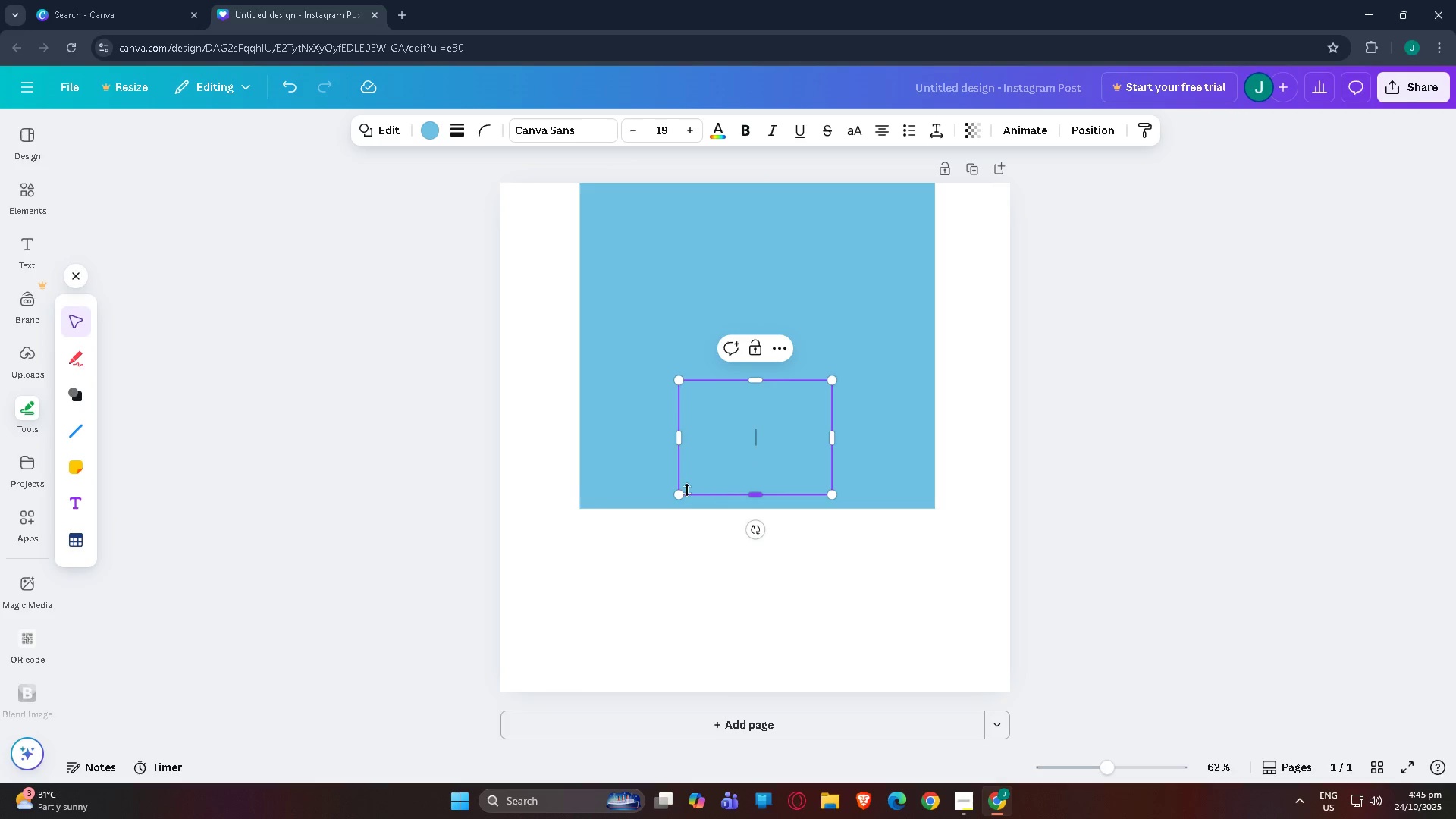 
left_click_drag(start_coordinate=[678, 494], to_coordinate=[381, 597])
 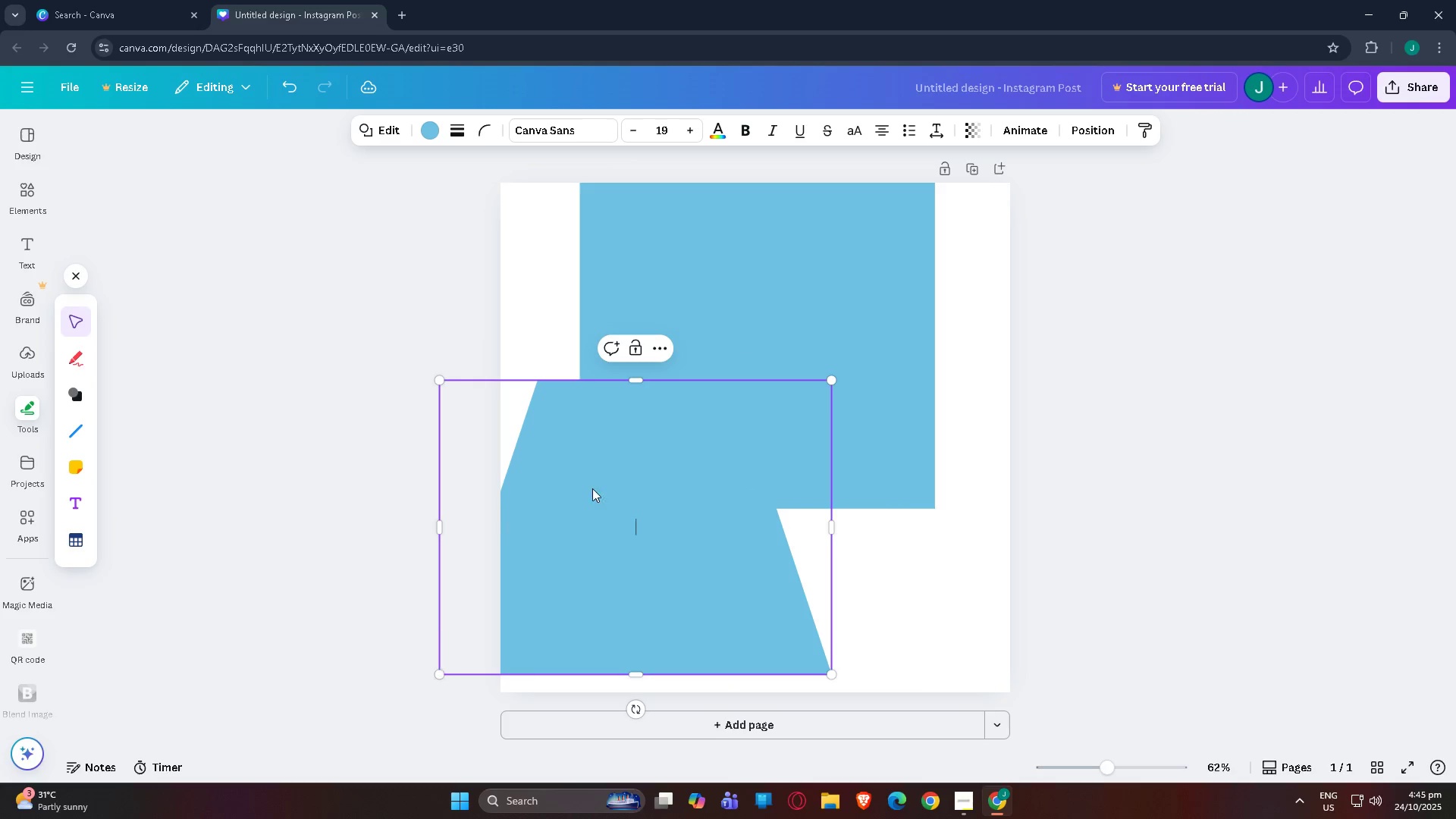 
left_click_drag(start_coordinate=[638, 473], to_coordinate=[757, 415])
 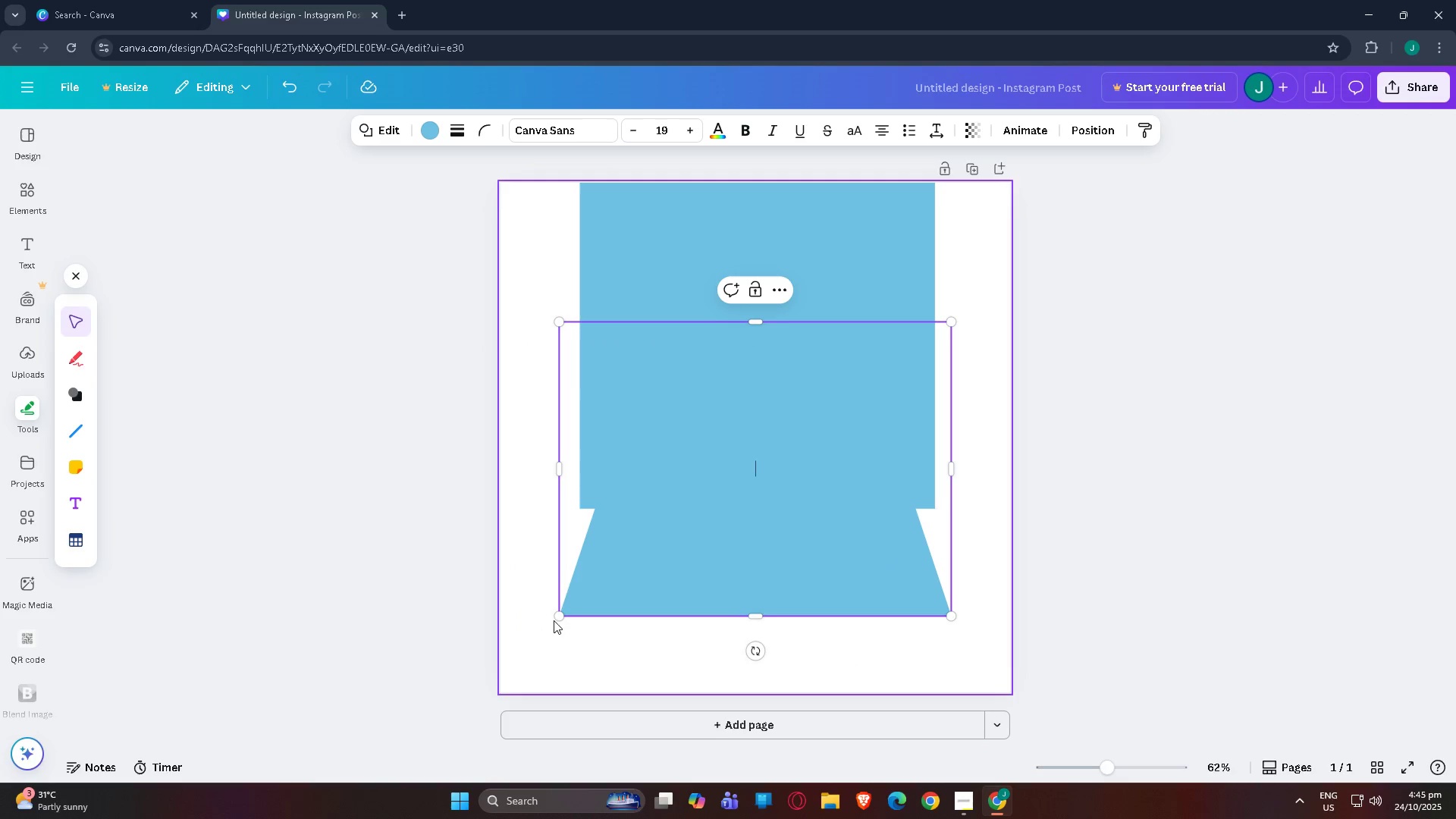 
left_click_drag(start_coordinate=[559, 616], to_coordinate=[290, 805])
 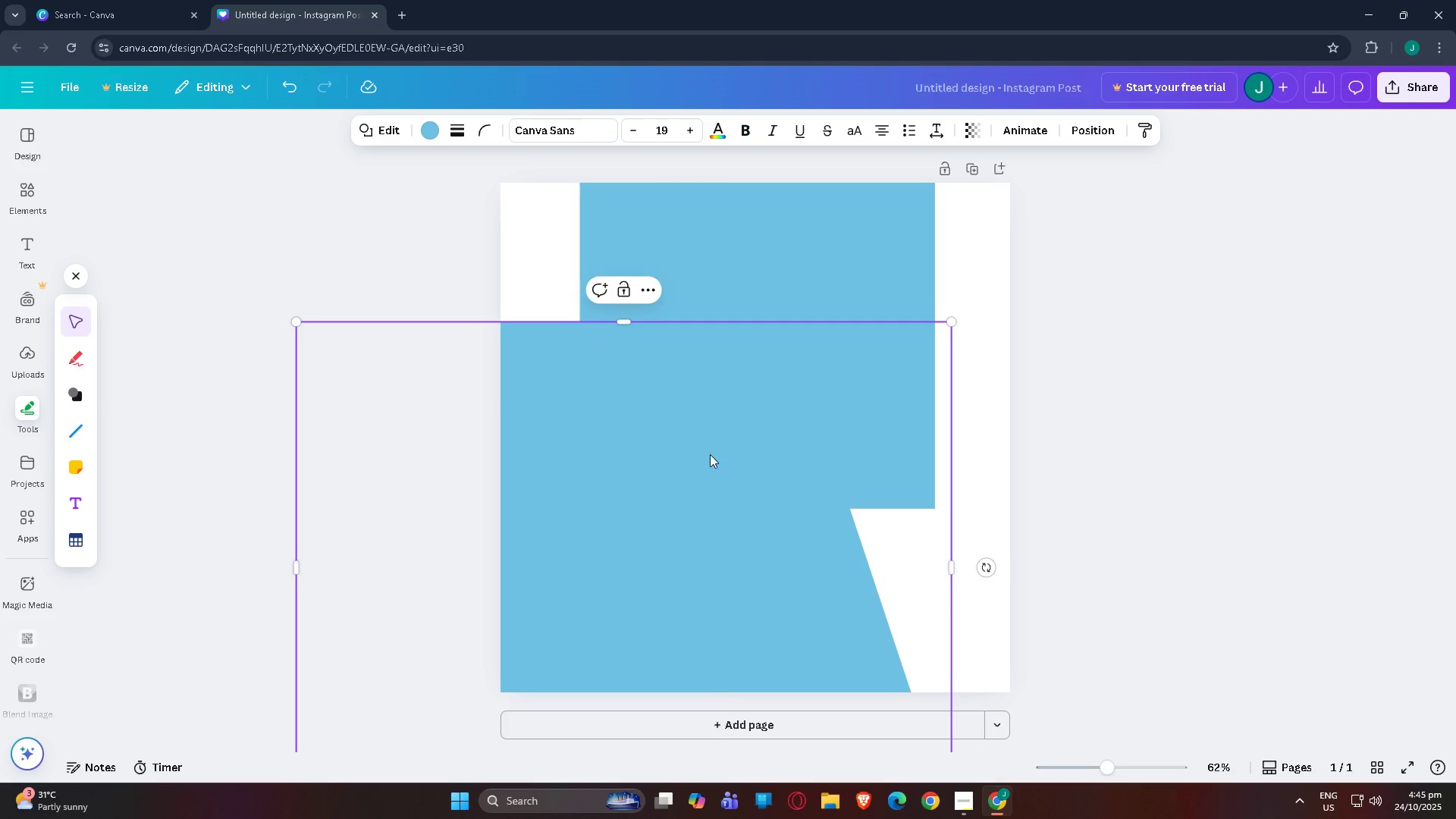 
left_click_drag(start_coordinate=[719, 447], to_coordinate=[840, 633])
 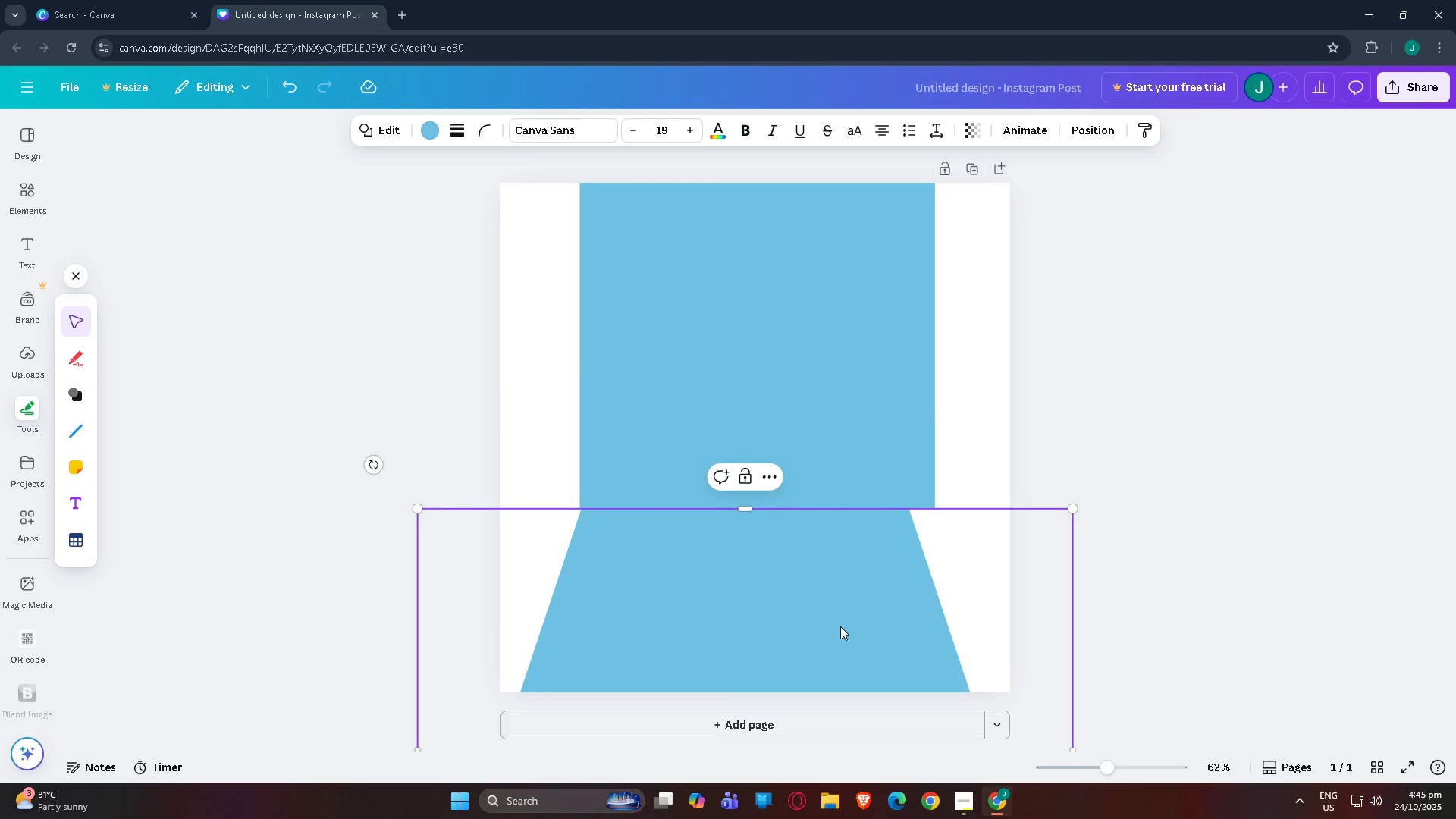 
left_click_drag(start_coordinate=[841, 625], to_coordinate=[912, 276])
 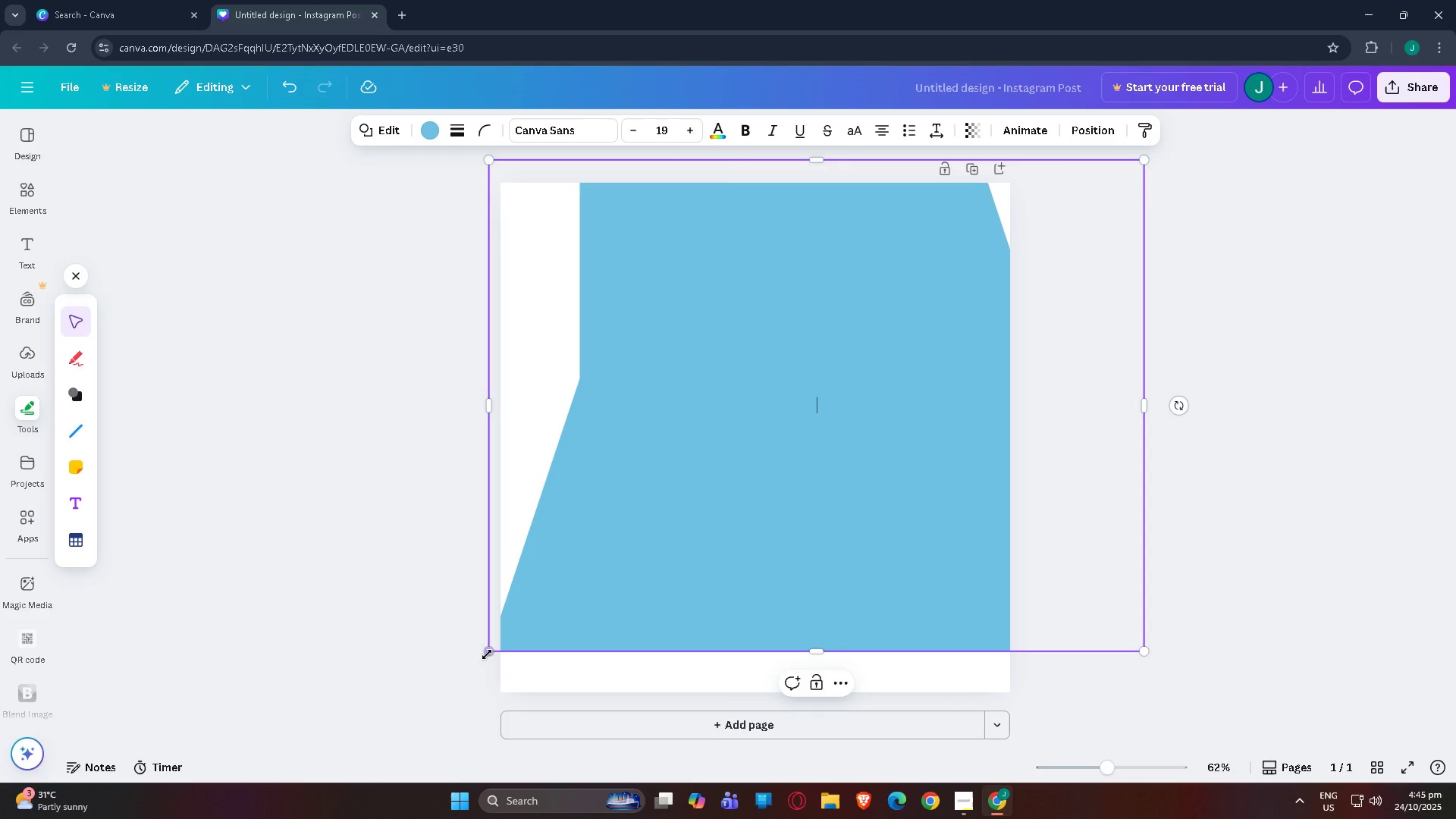 
left_click_drag(start_coordinate=[488, 653], to_coordinate=[271, 818])
 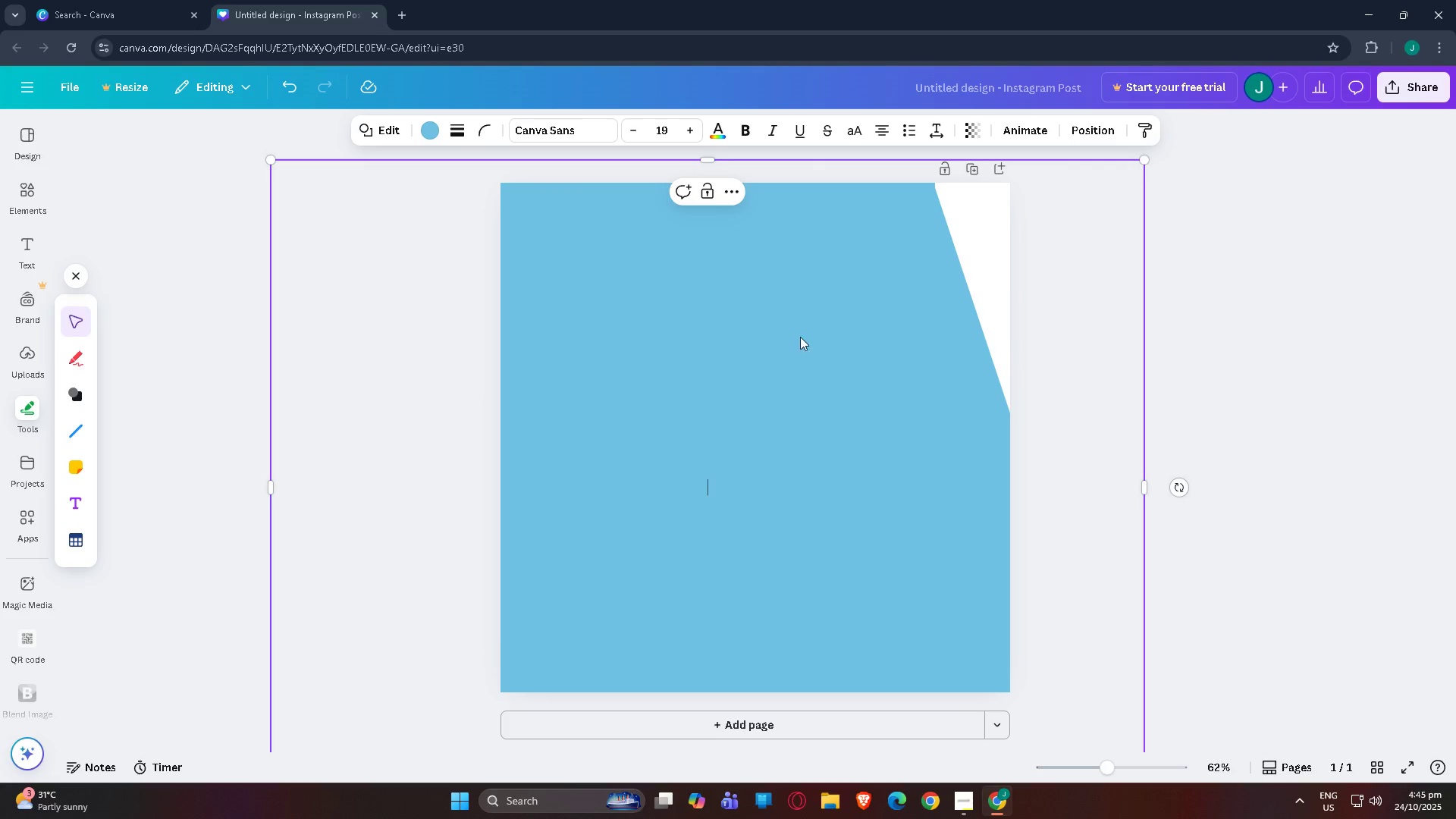 
left_click_drag(start_coordinate=[801, 334], to_coordinate=[845, 682])
 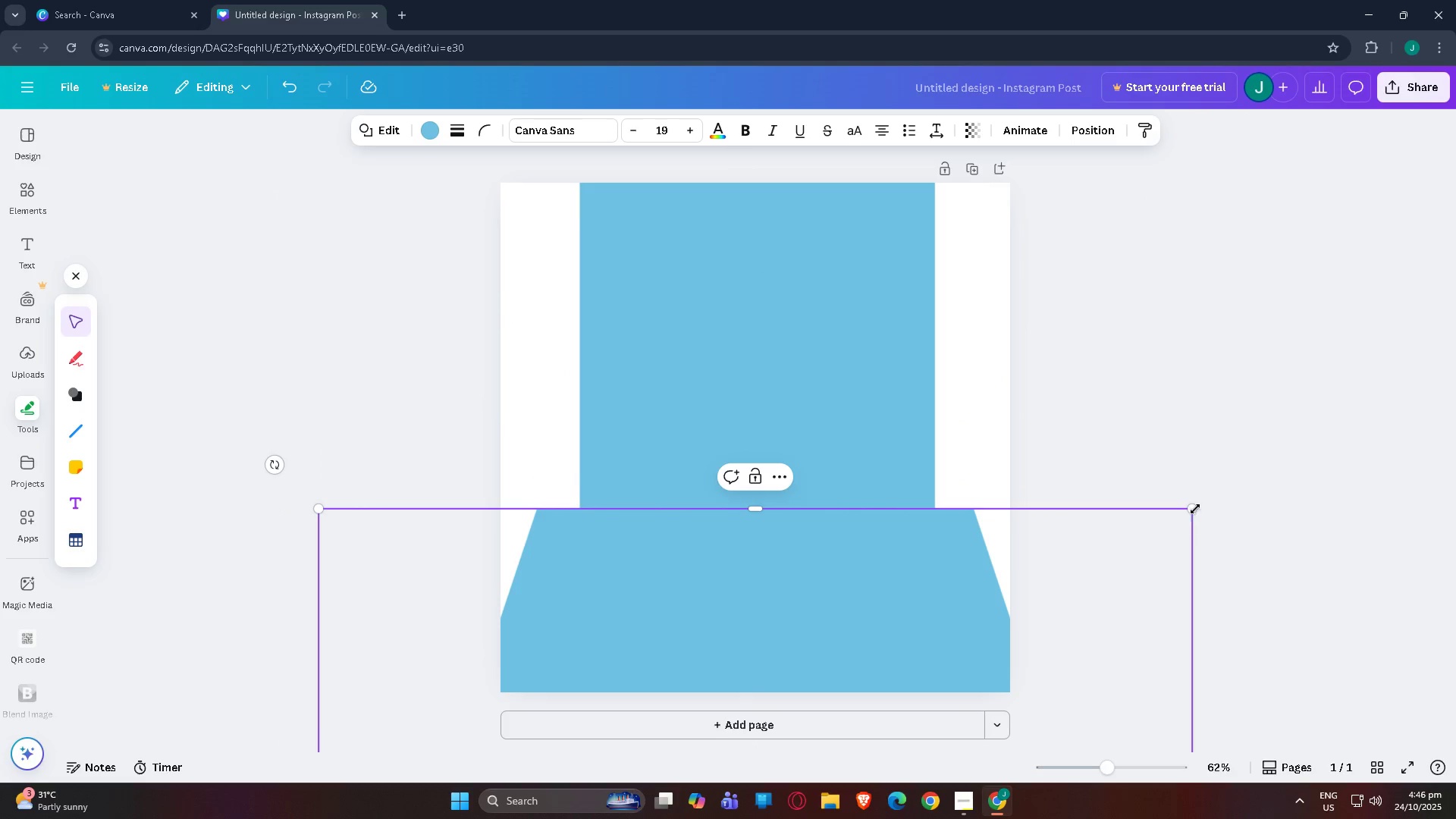 
left_click_drag(start_coordinate=[1190, 507], to_coordinate=[1129, 521])
 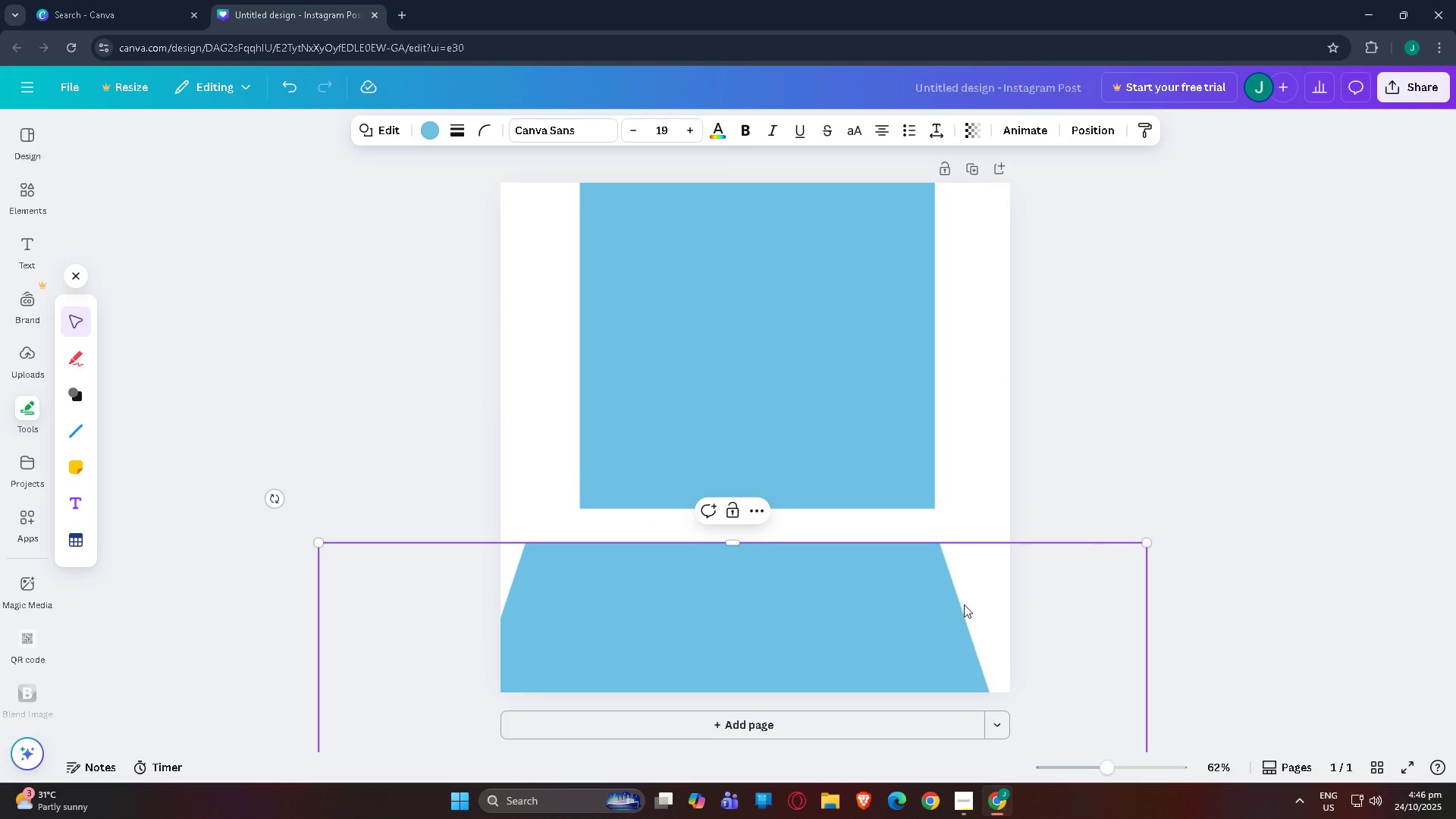 
left_click_drag(start_coordinate=[918, 623], to_coordinate=[942, 588])
 